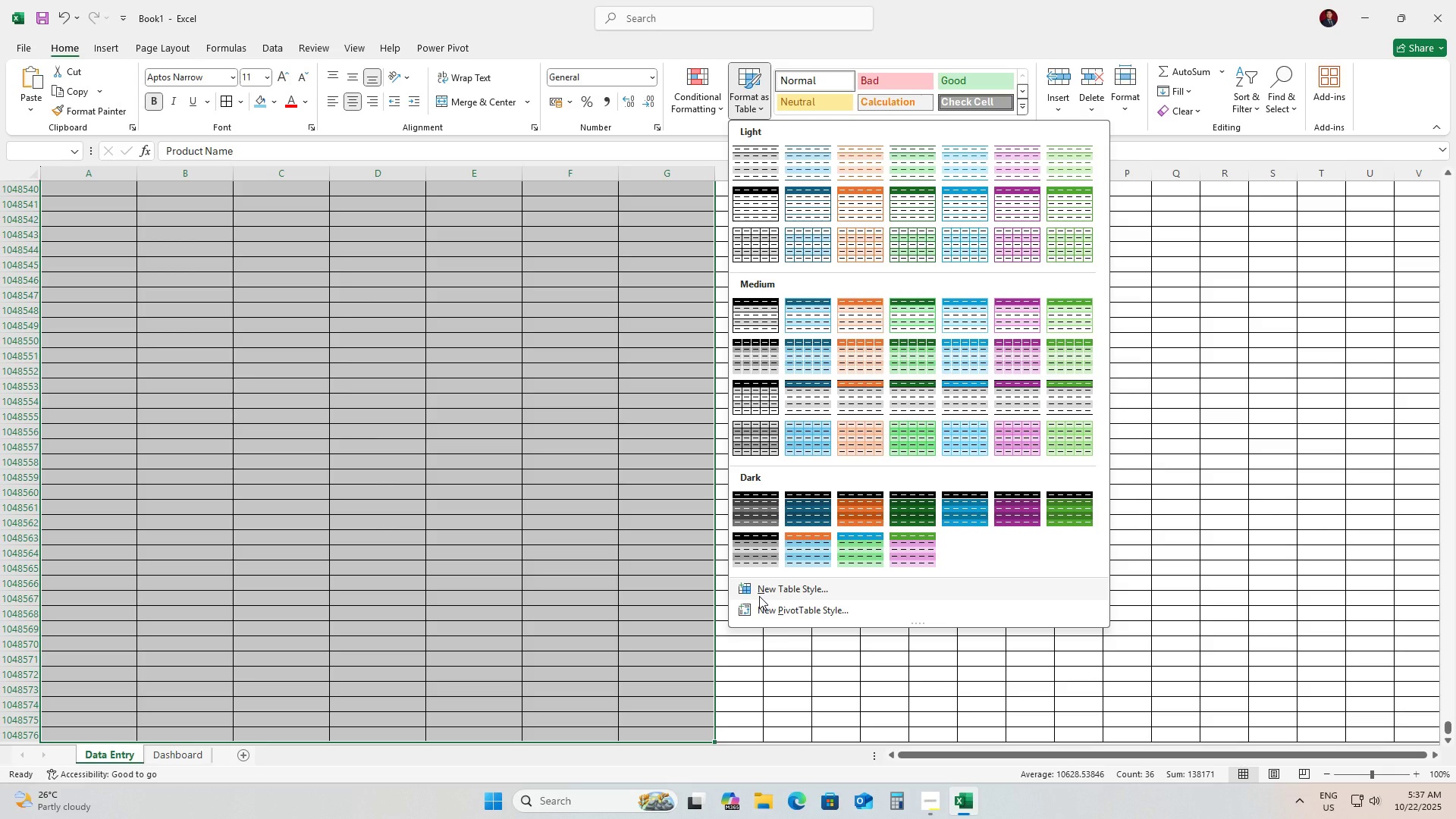 
wait(27.62)
 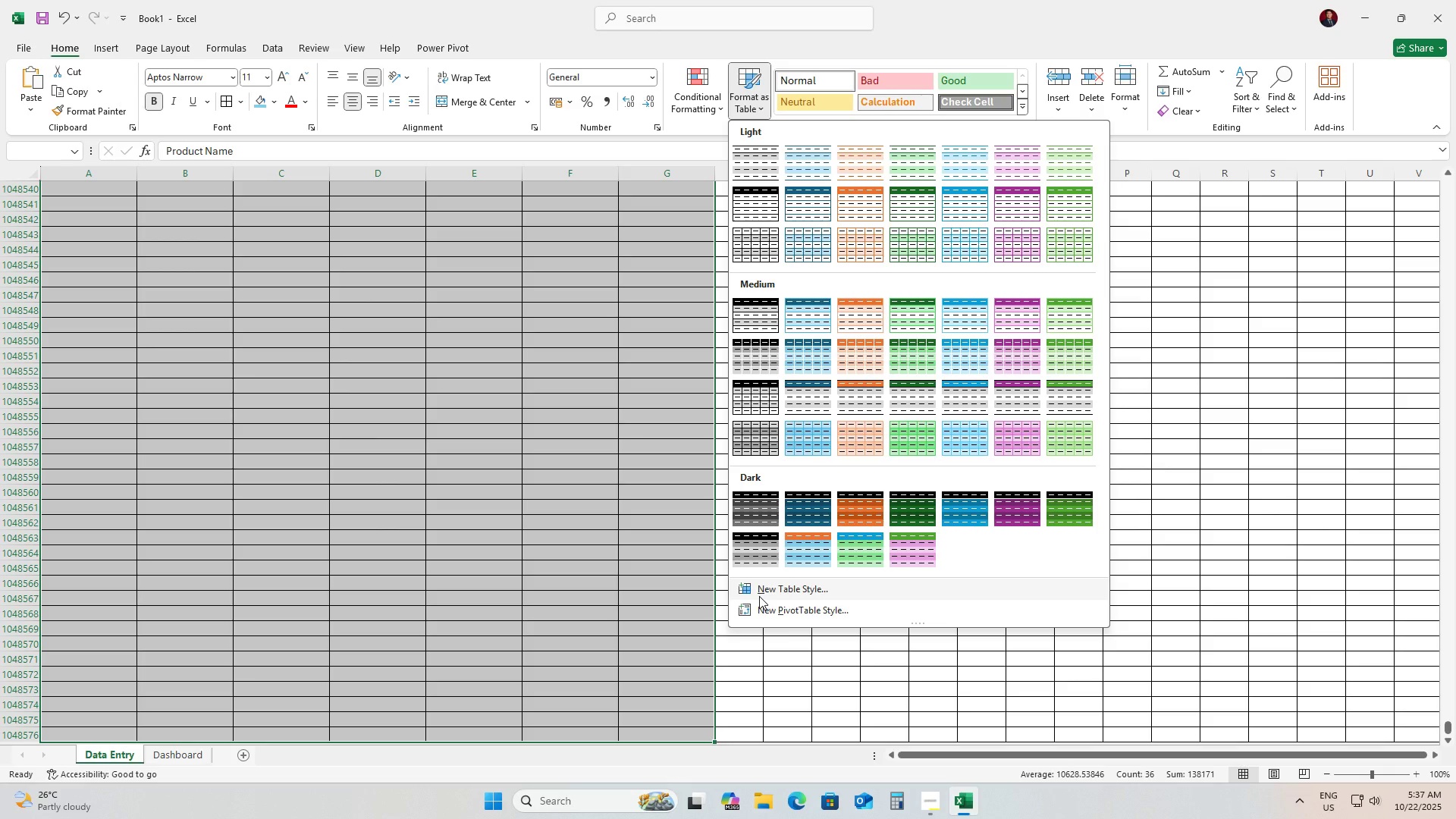 
left_click([808, 585])
 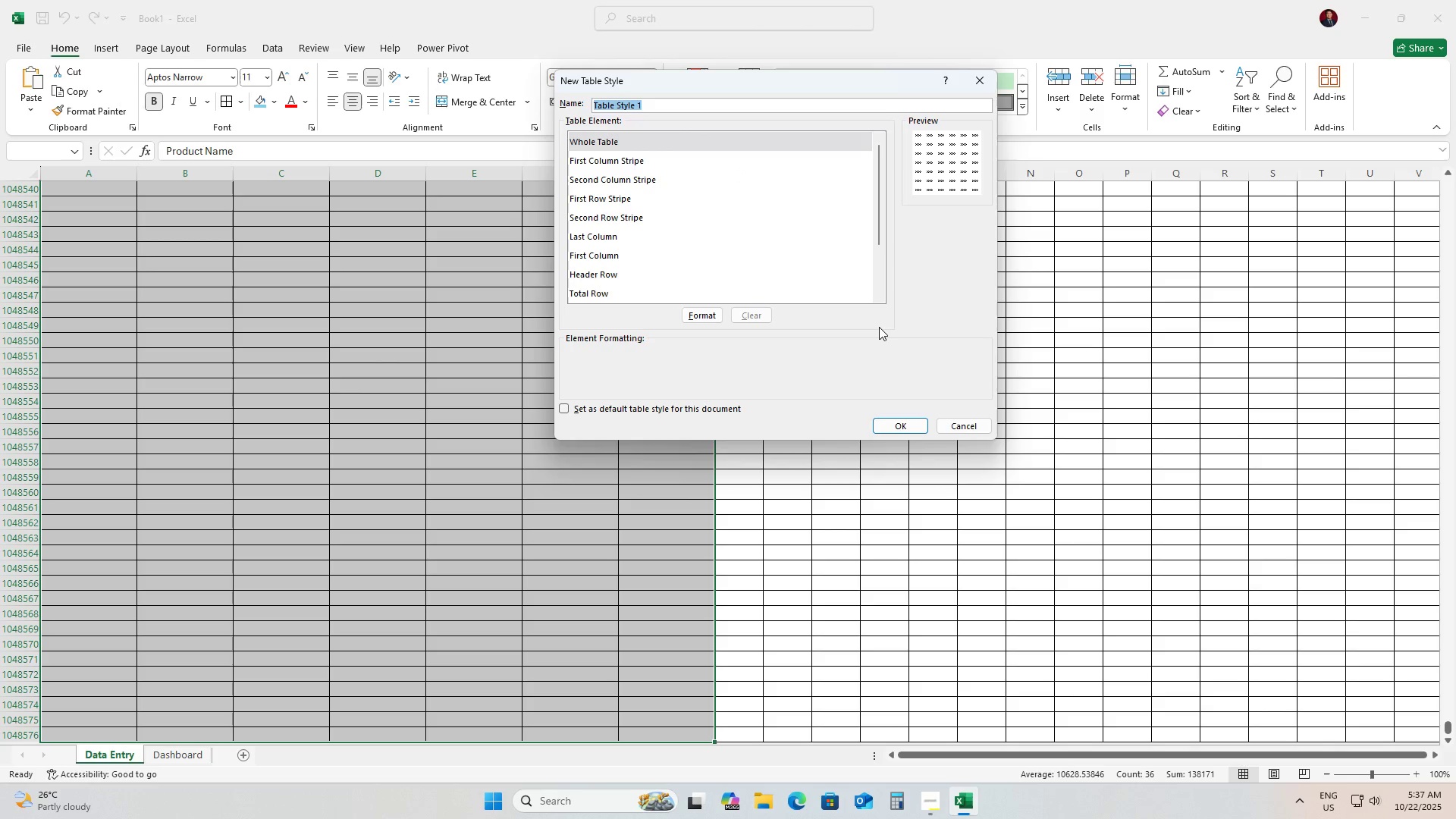 
wait(6.42)
 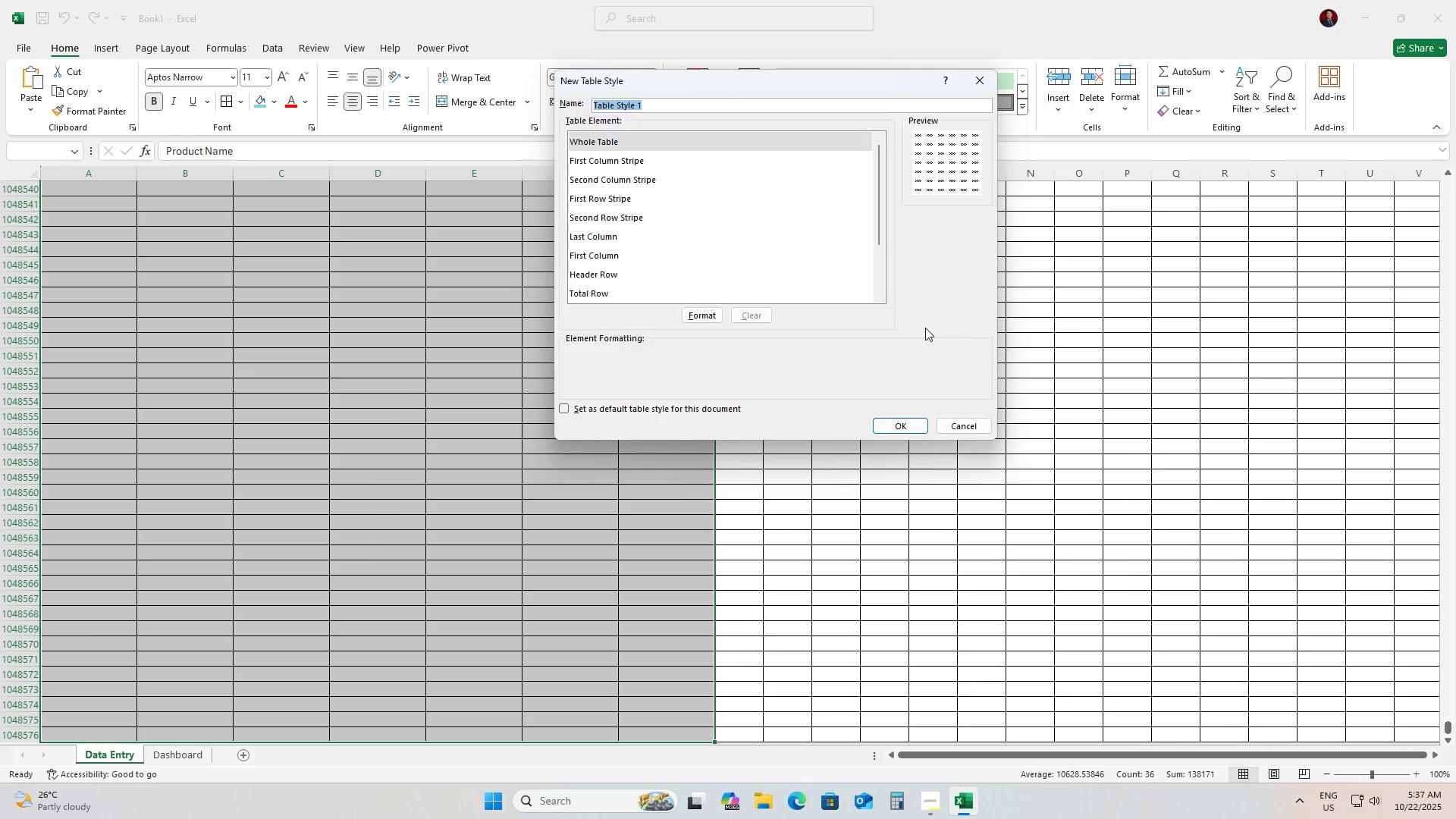 
hold_key(key=ShiftLeft, duration=1.5)
 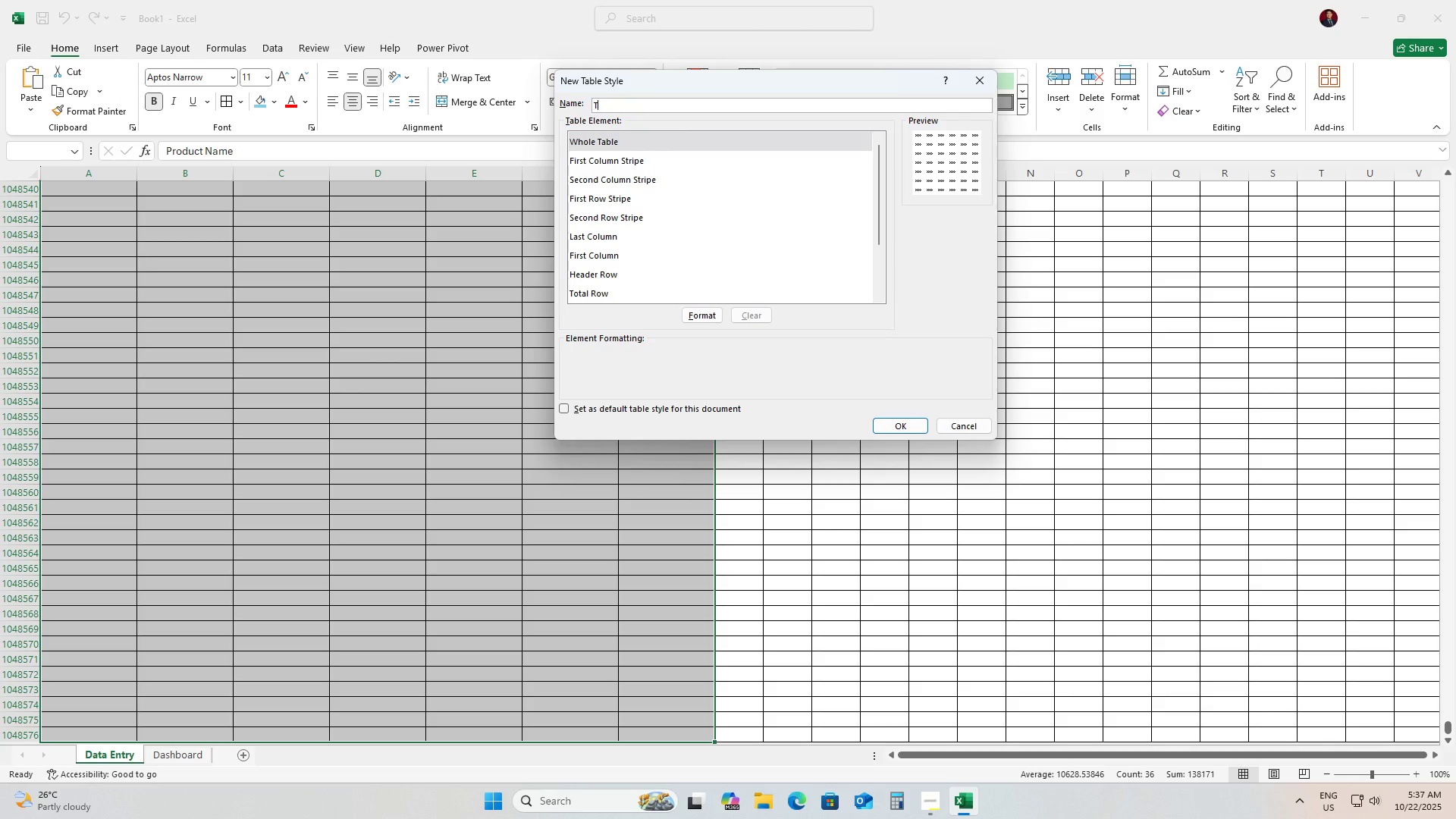 
type(Tav)
key(Backspace)
type(bles)
 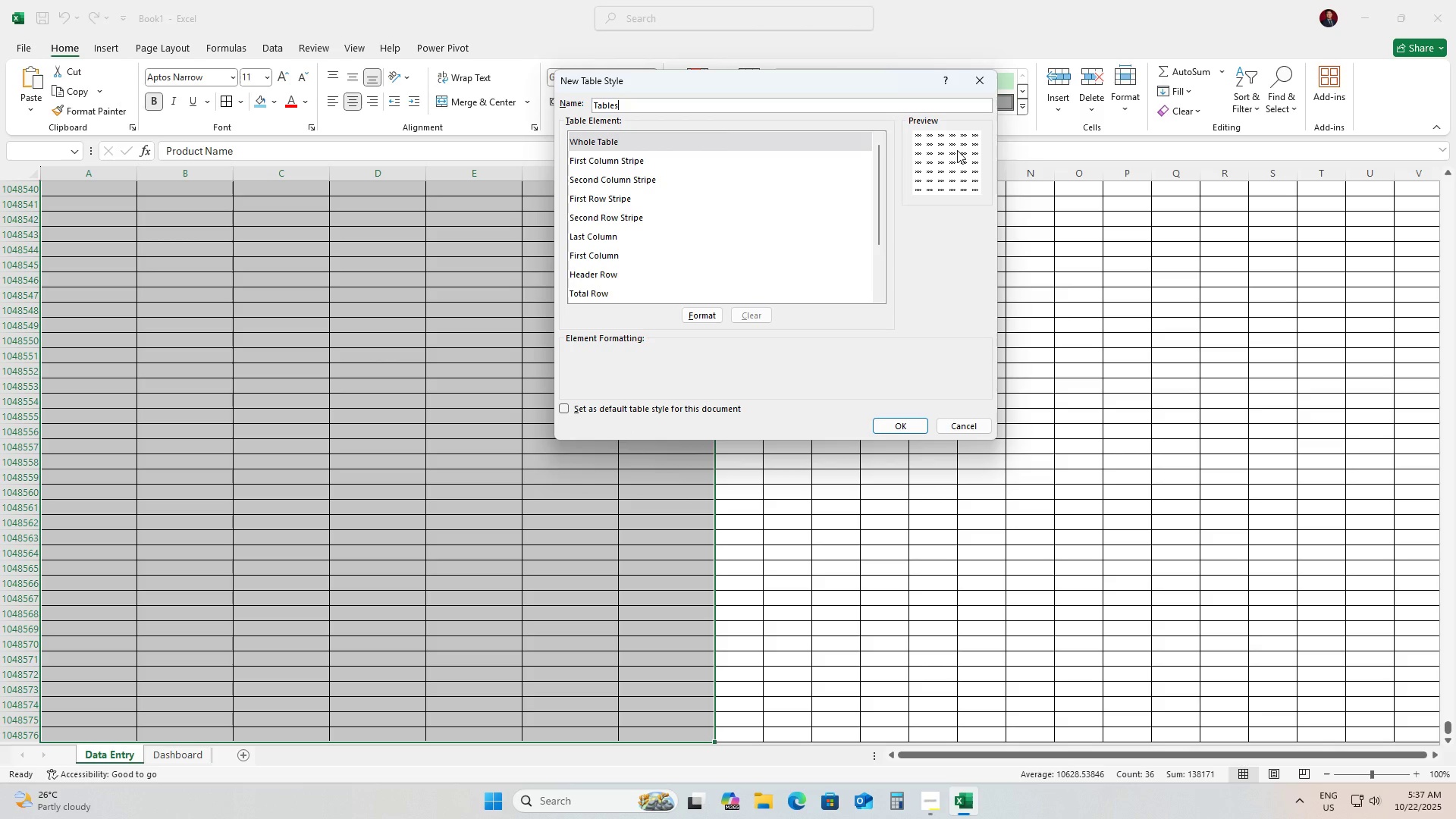 
wait(5.95)
 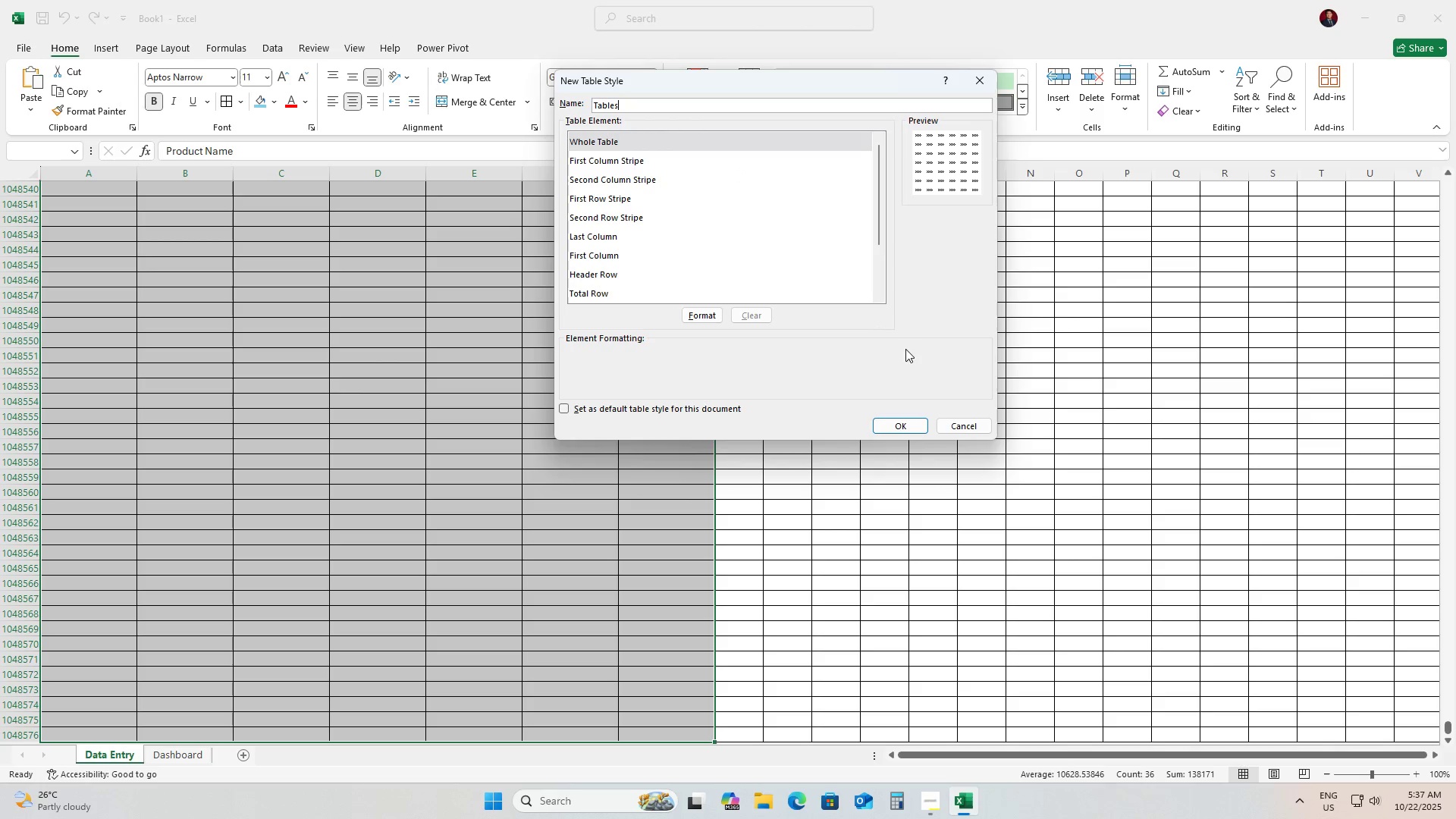 
left_click([722, 165])
 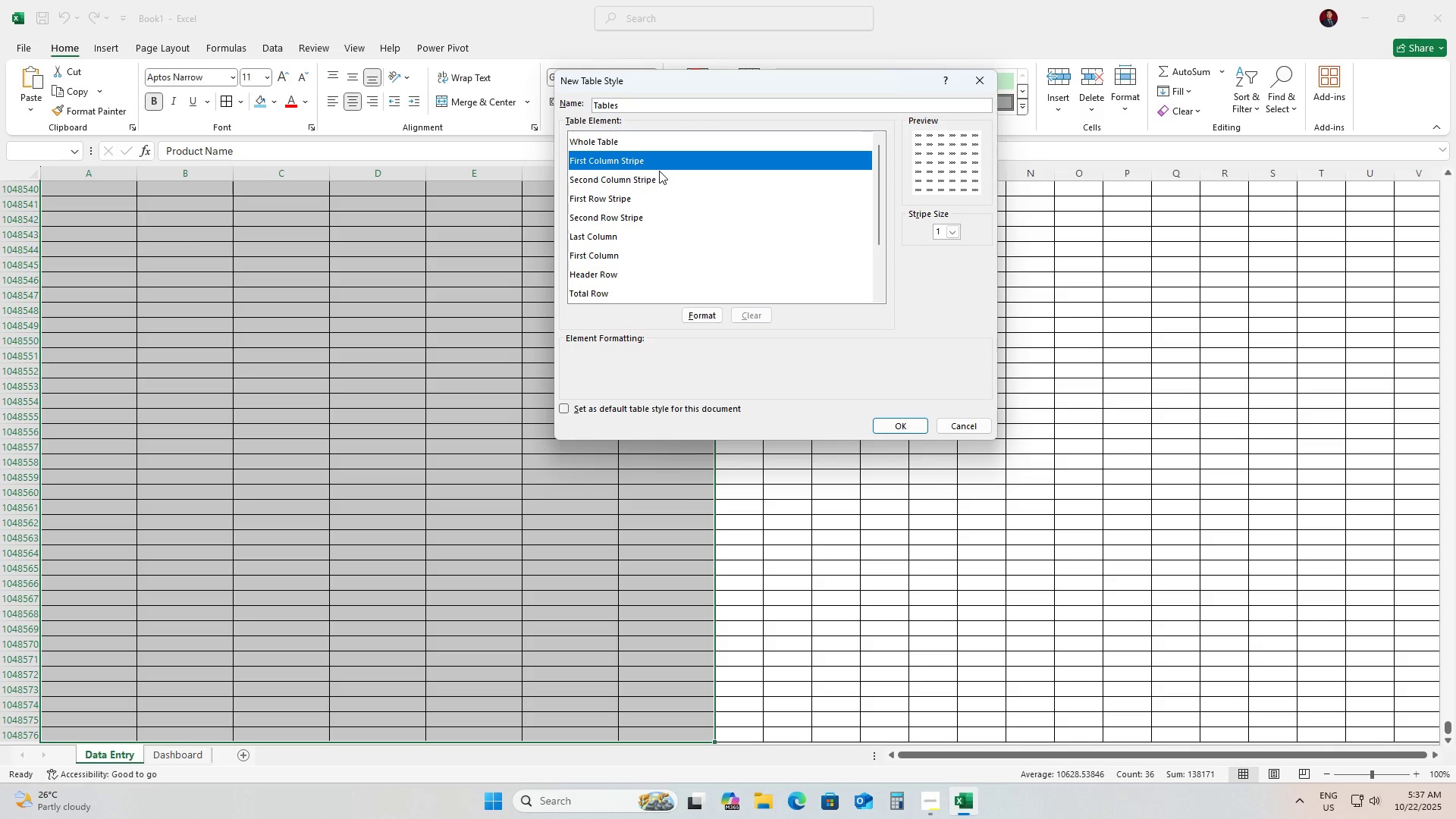 
left_click([659, 171])
 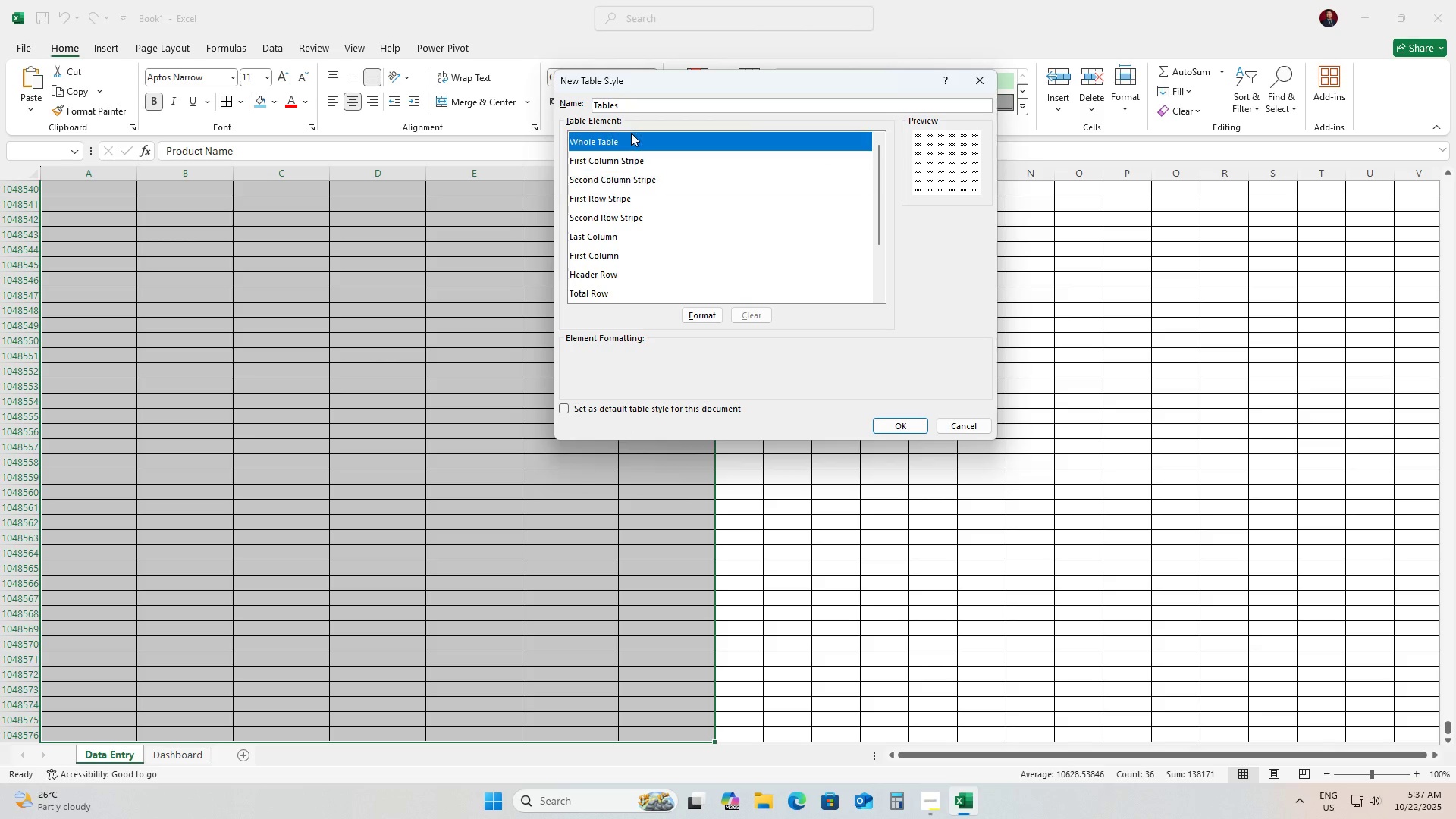 
left_click([631, 133])
 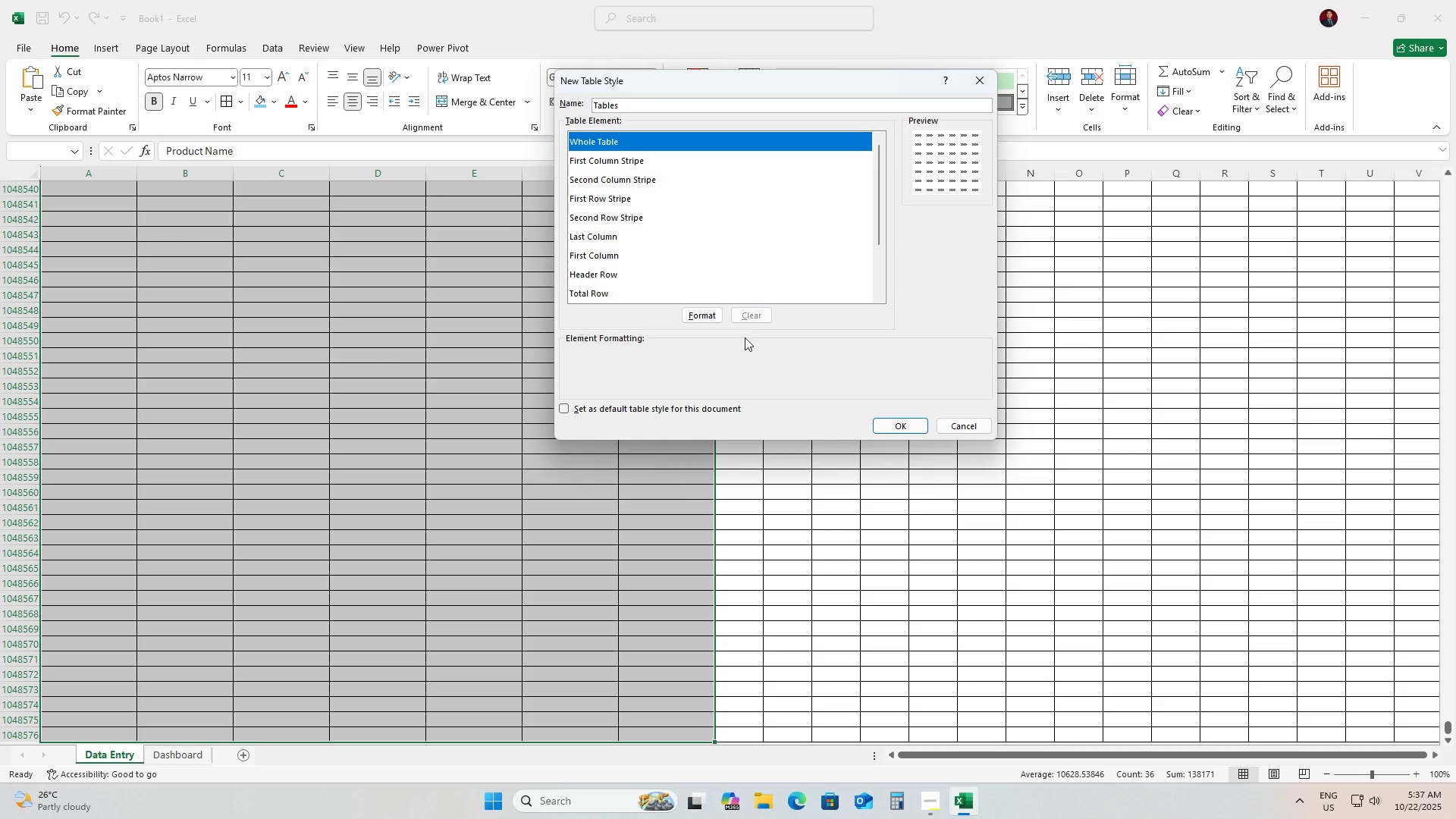 
left_click([912, 432])
 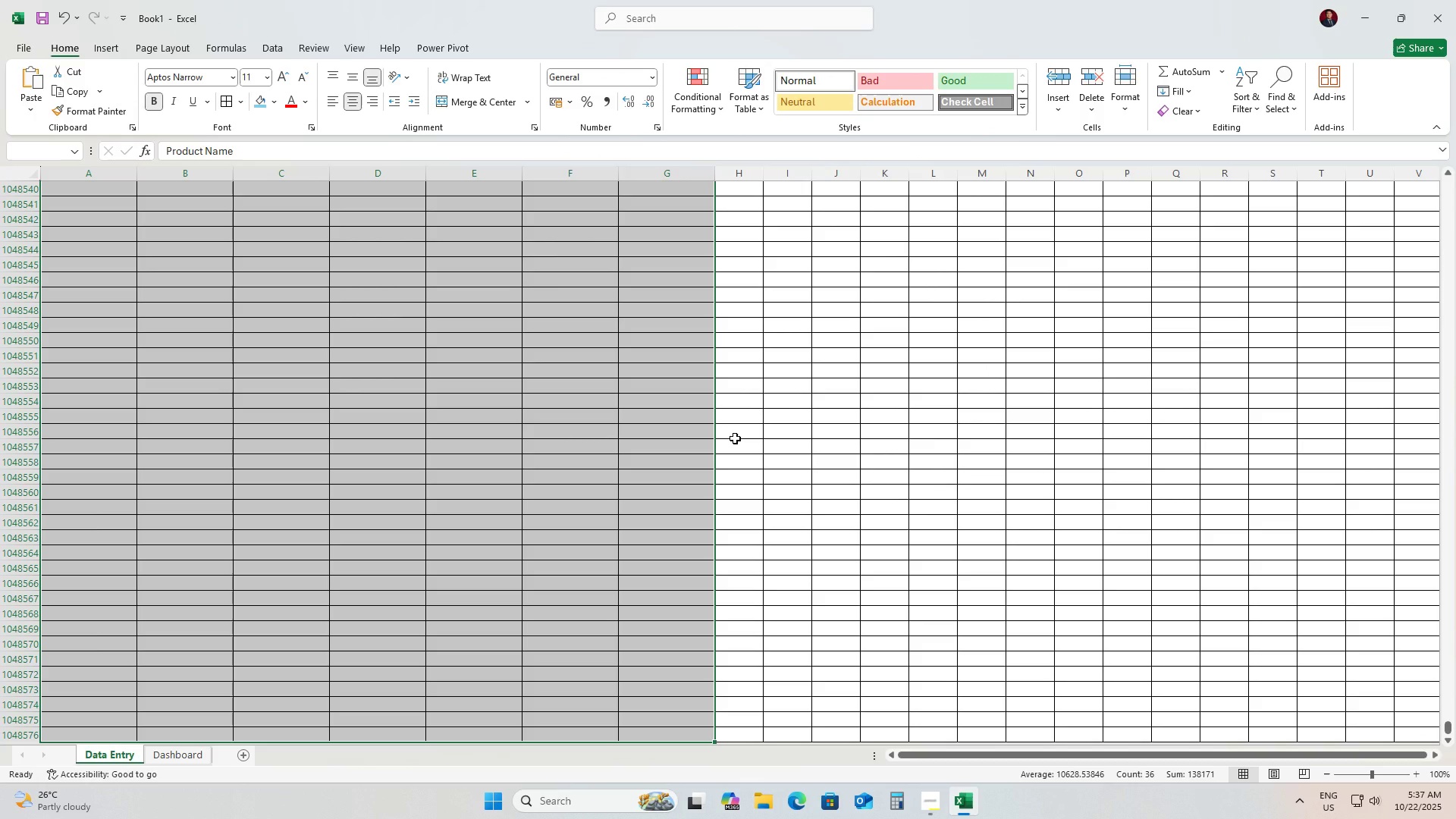 
key(Control+Z)
 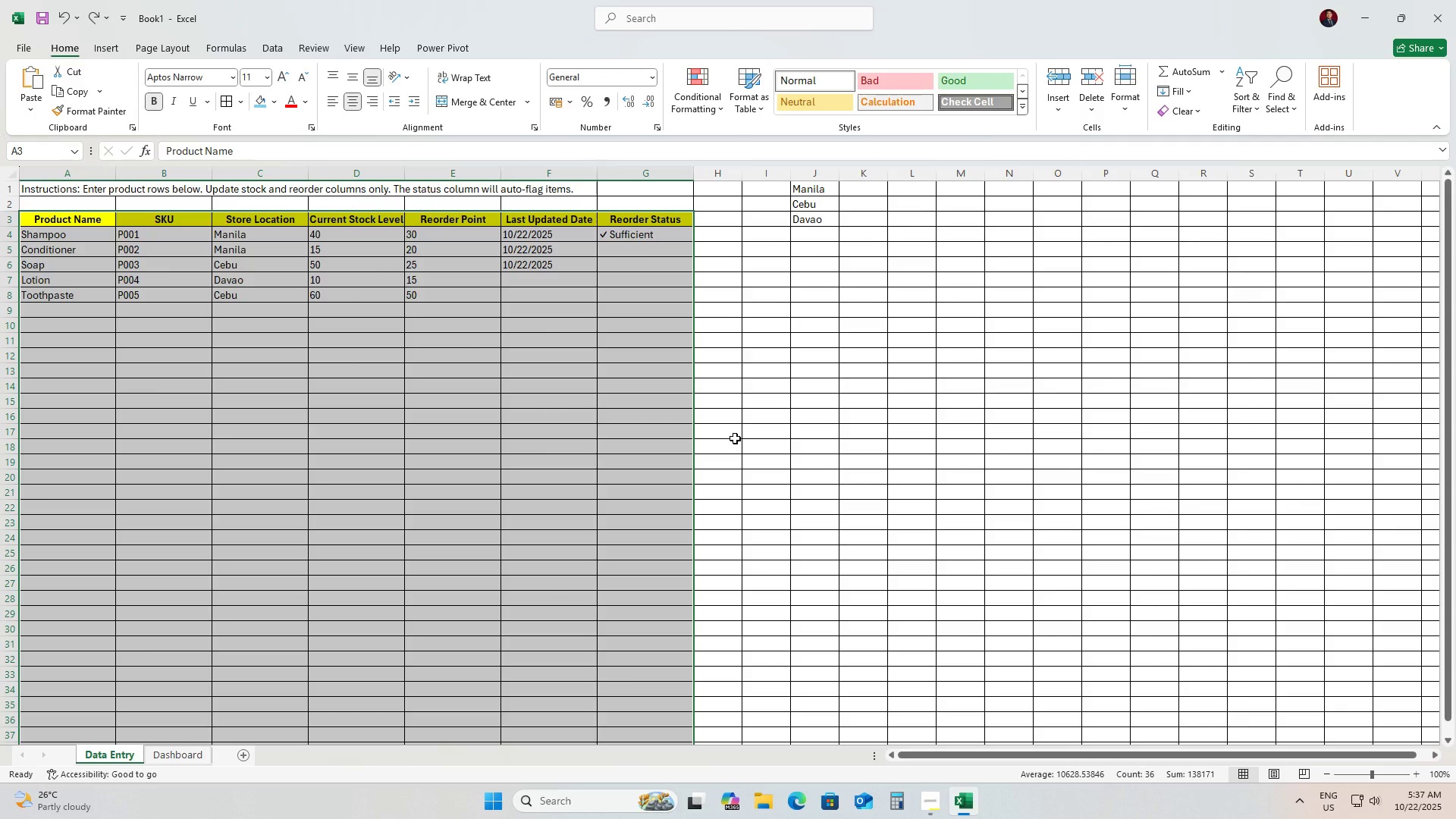 
scroll: coordinate [735, 438], scroll_direction: up, amount: 4.0
 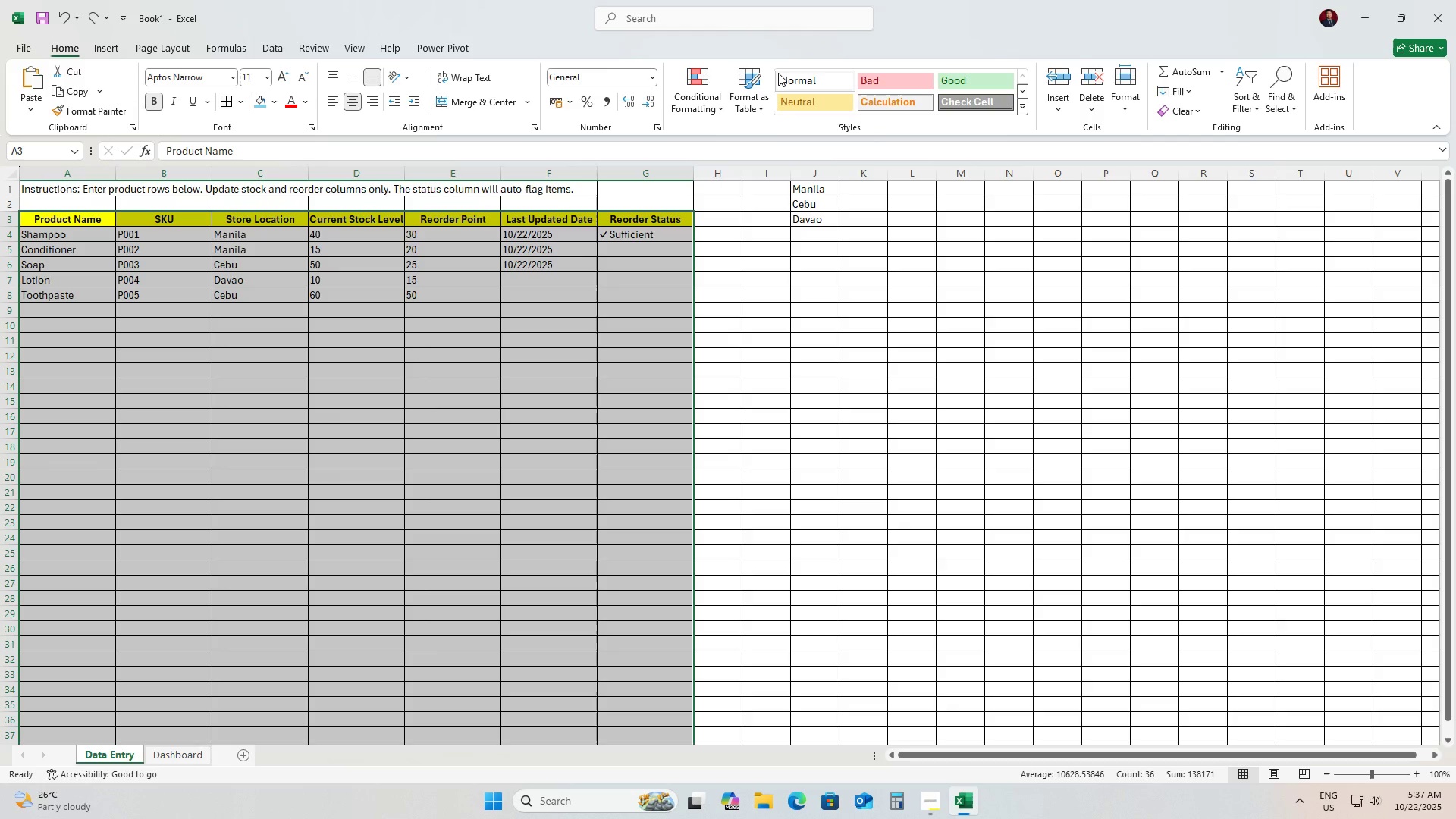 
key(Control+T)
 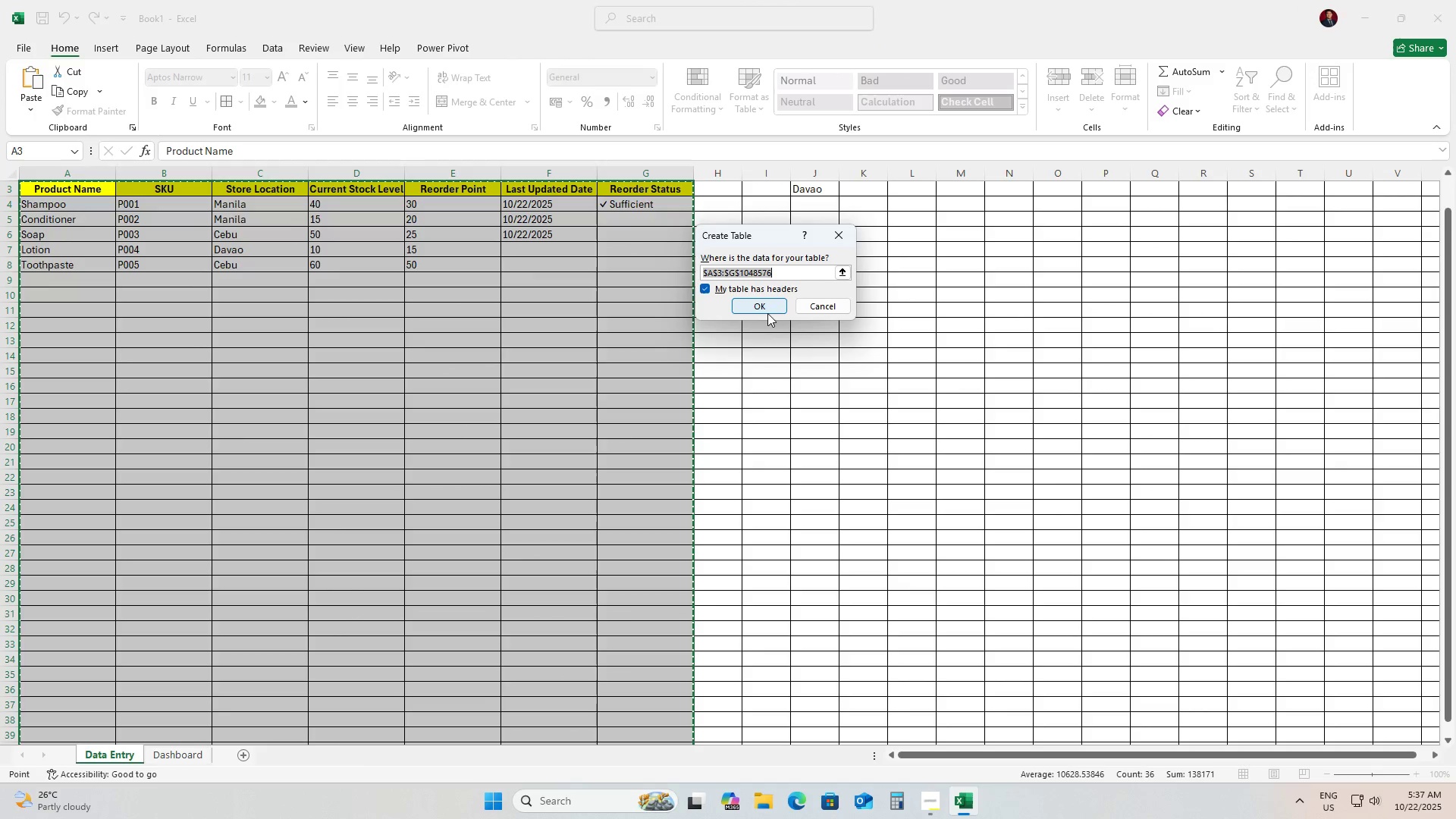 
left_click([767, 313])
 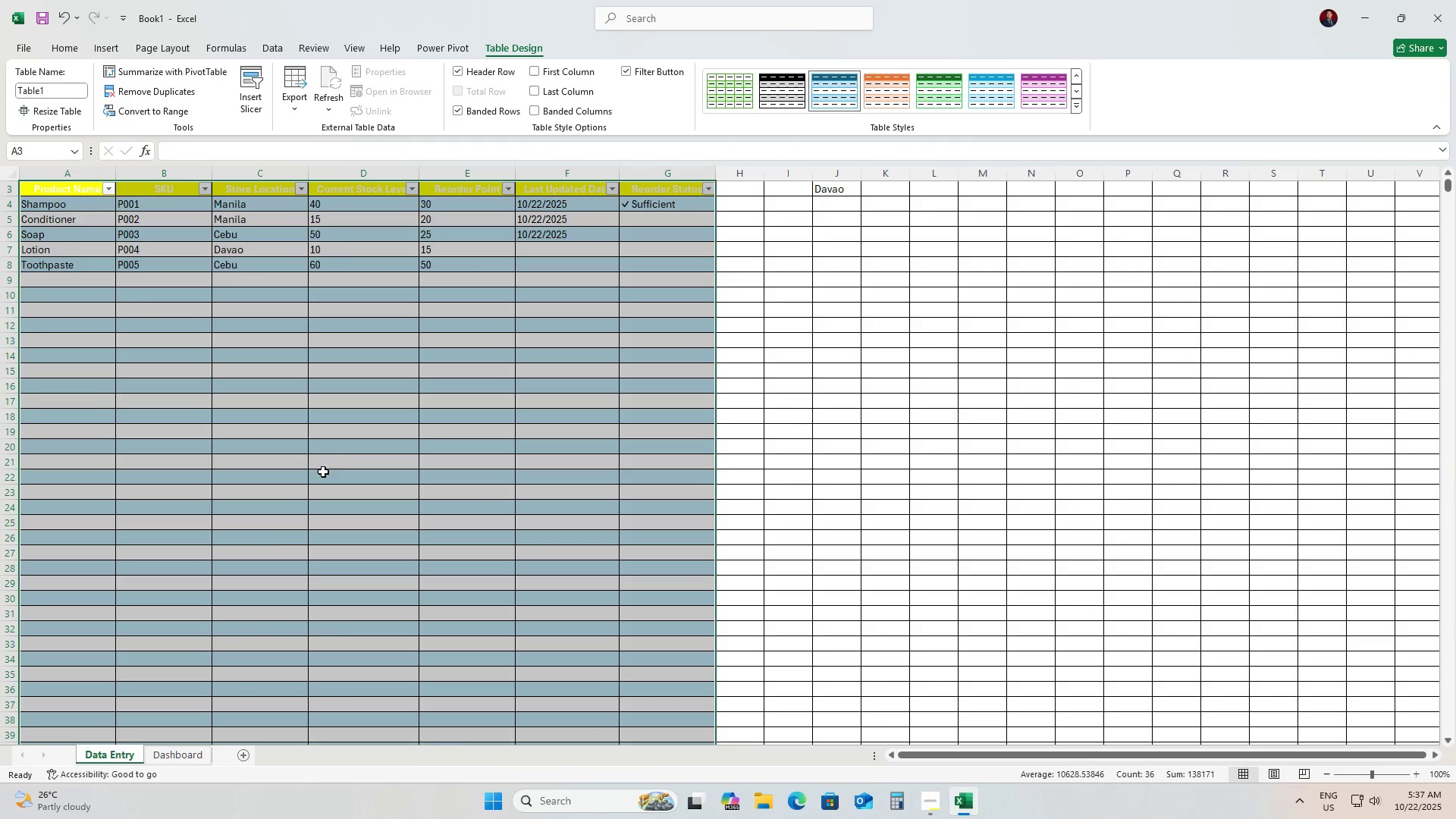 
scroll: coordinate [333, 480], scroll_direction: up, amount: 4.0
 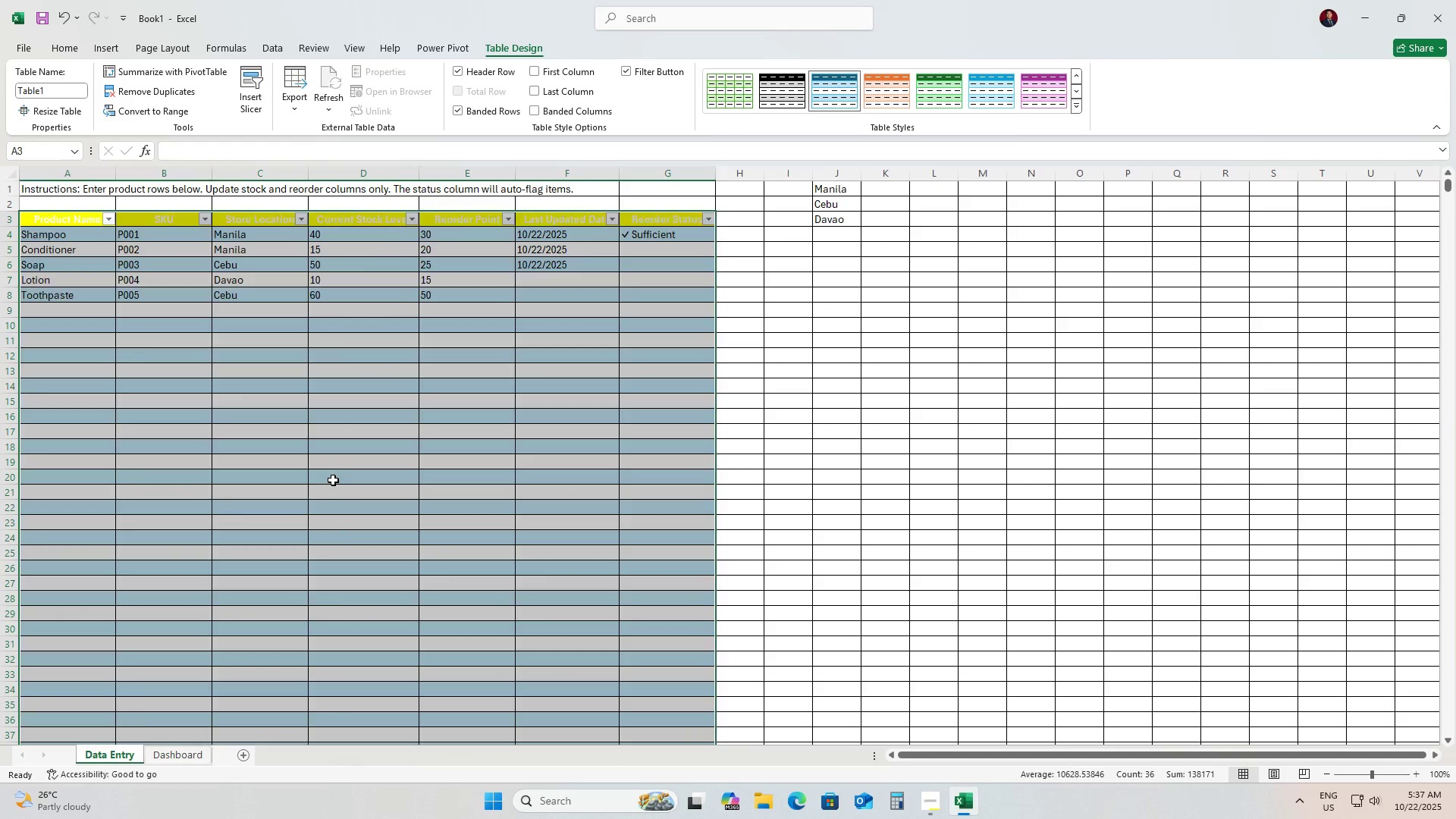 
left_click([333, 480])
 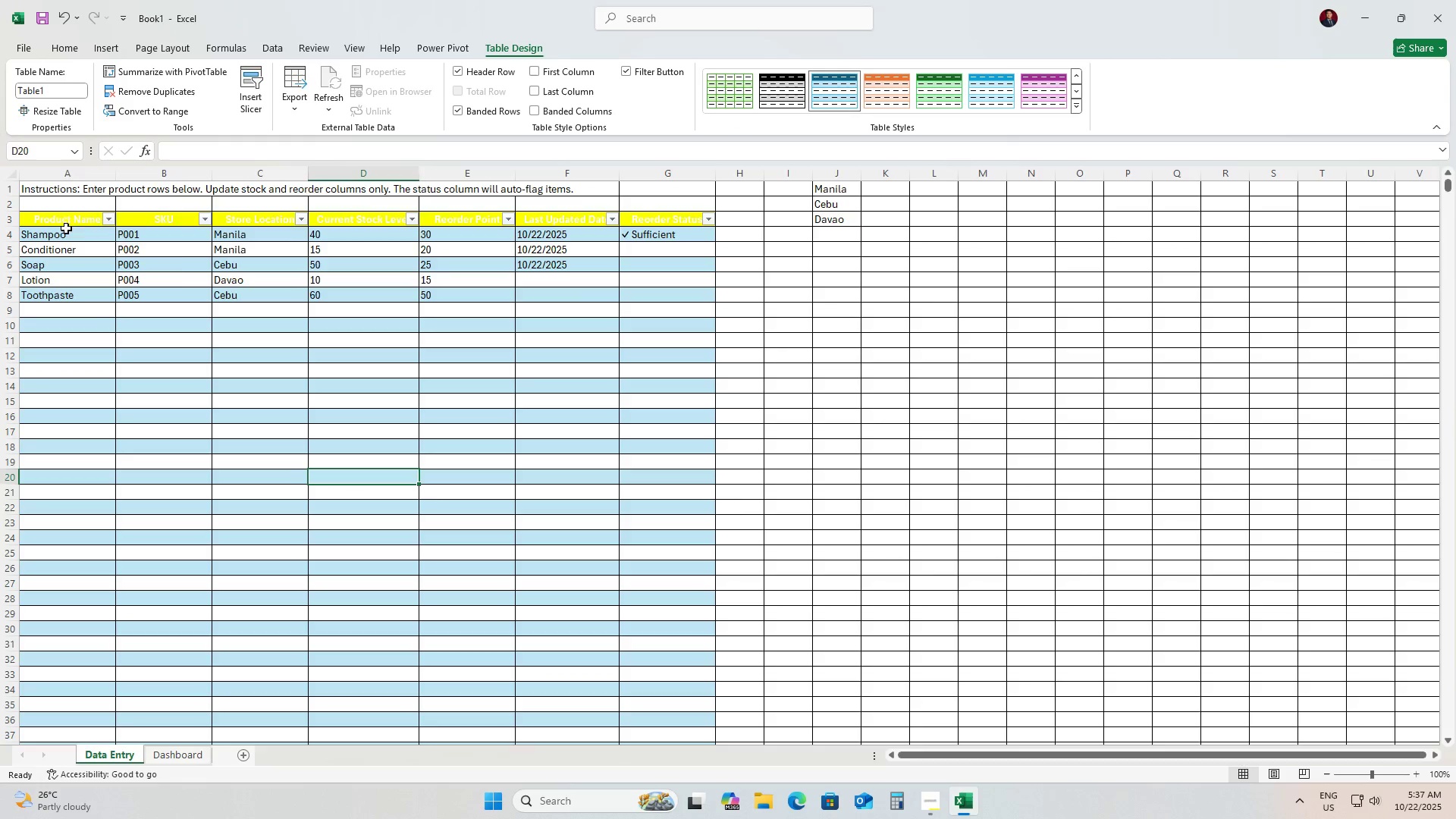 
left_click([64, 221])
 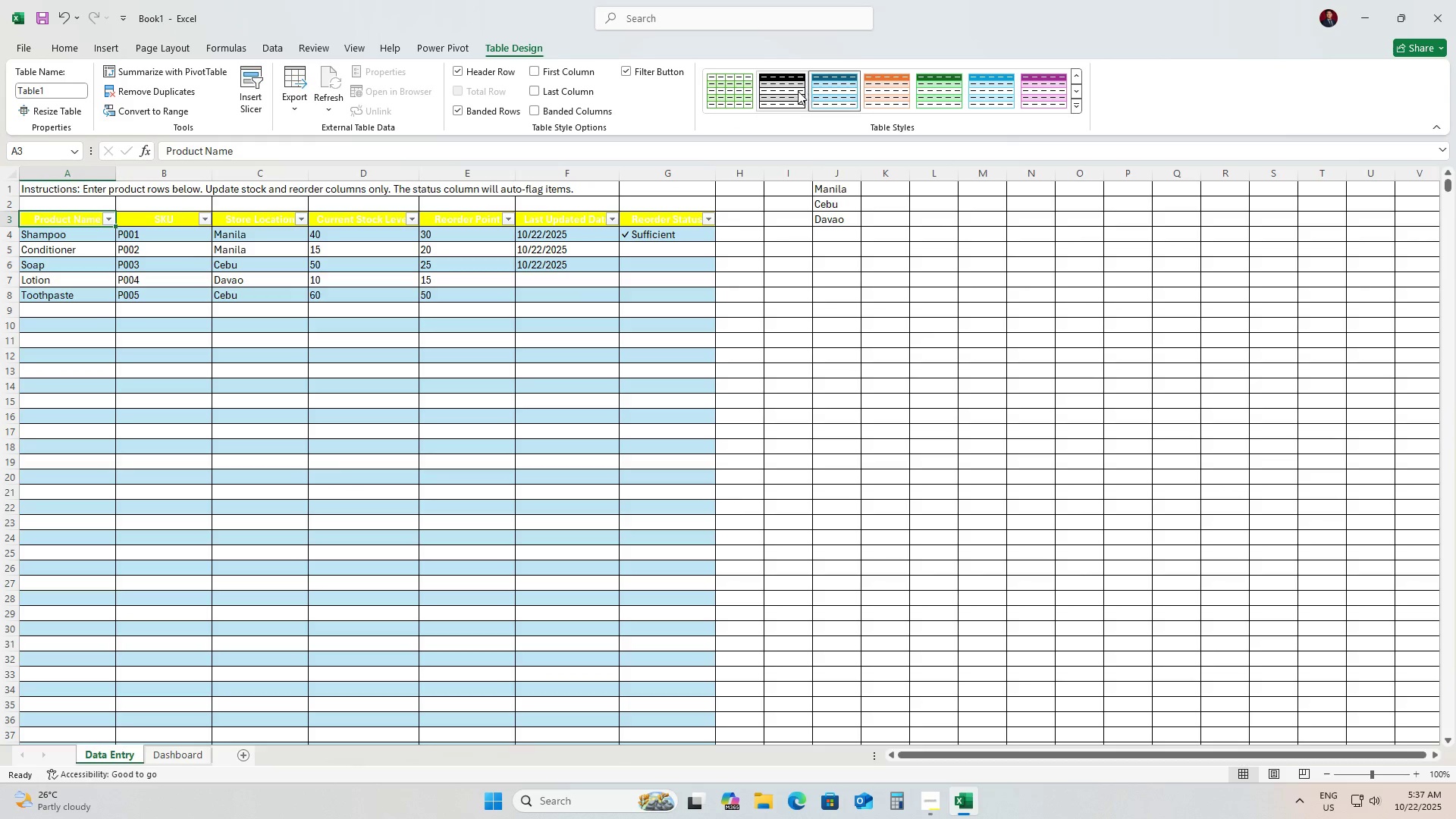 
left_click([798, 91])
 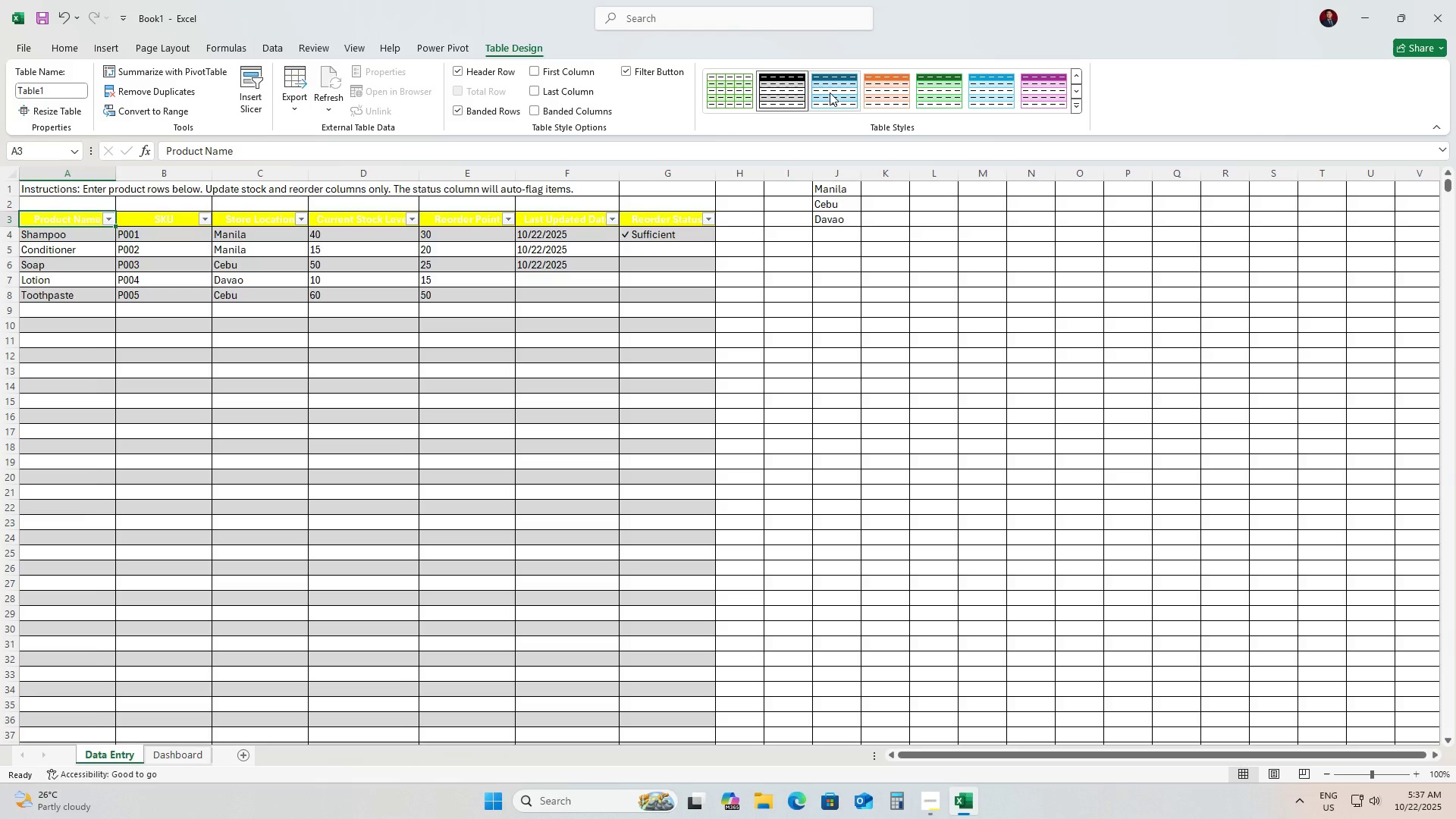 
left_click([830, 93])
 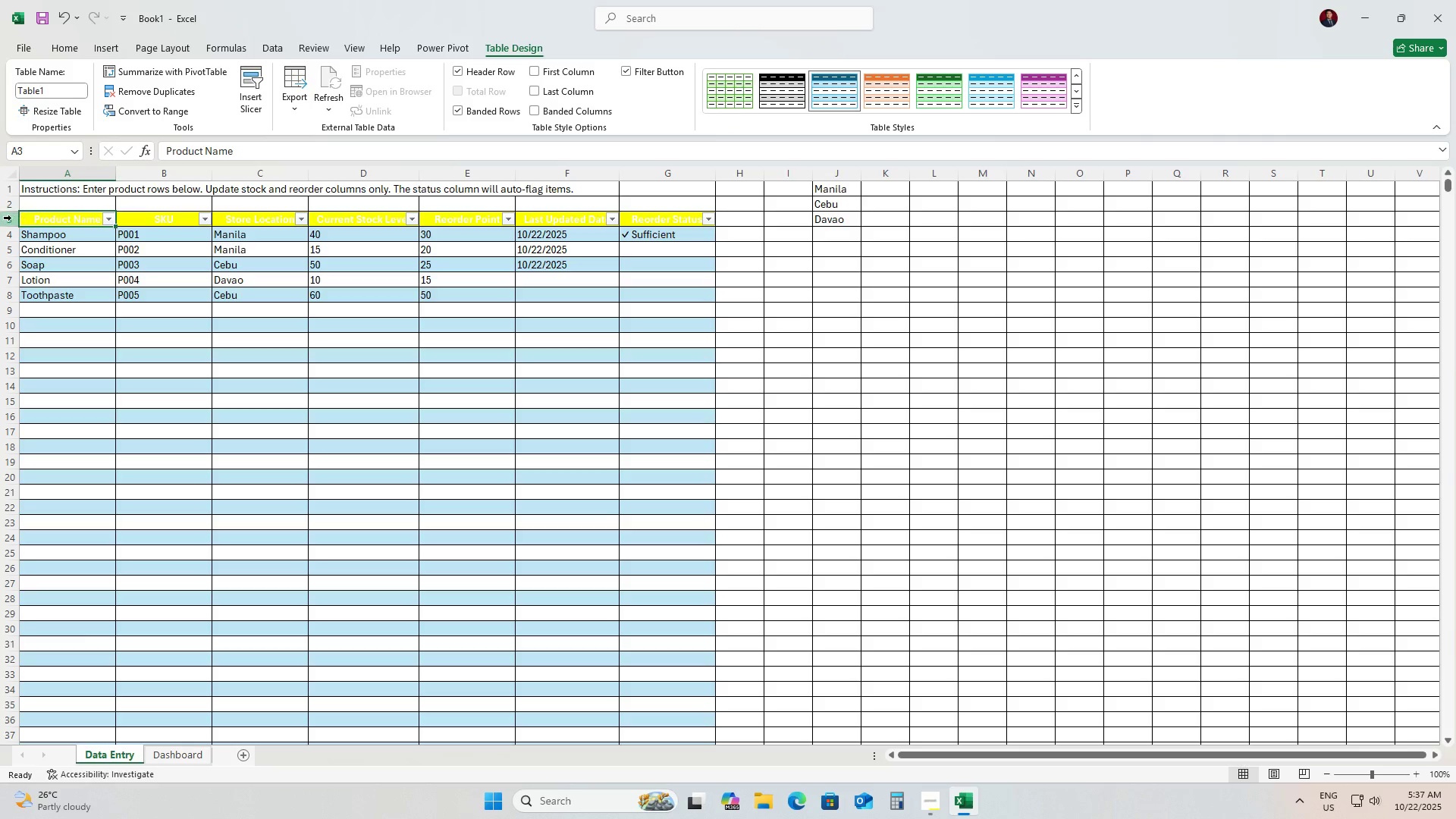 
left_click_drag(start_coordinate=[36, 221], to_coordinate=[681, 219])
 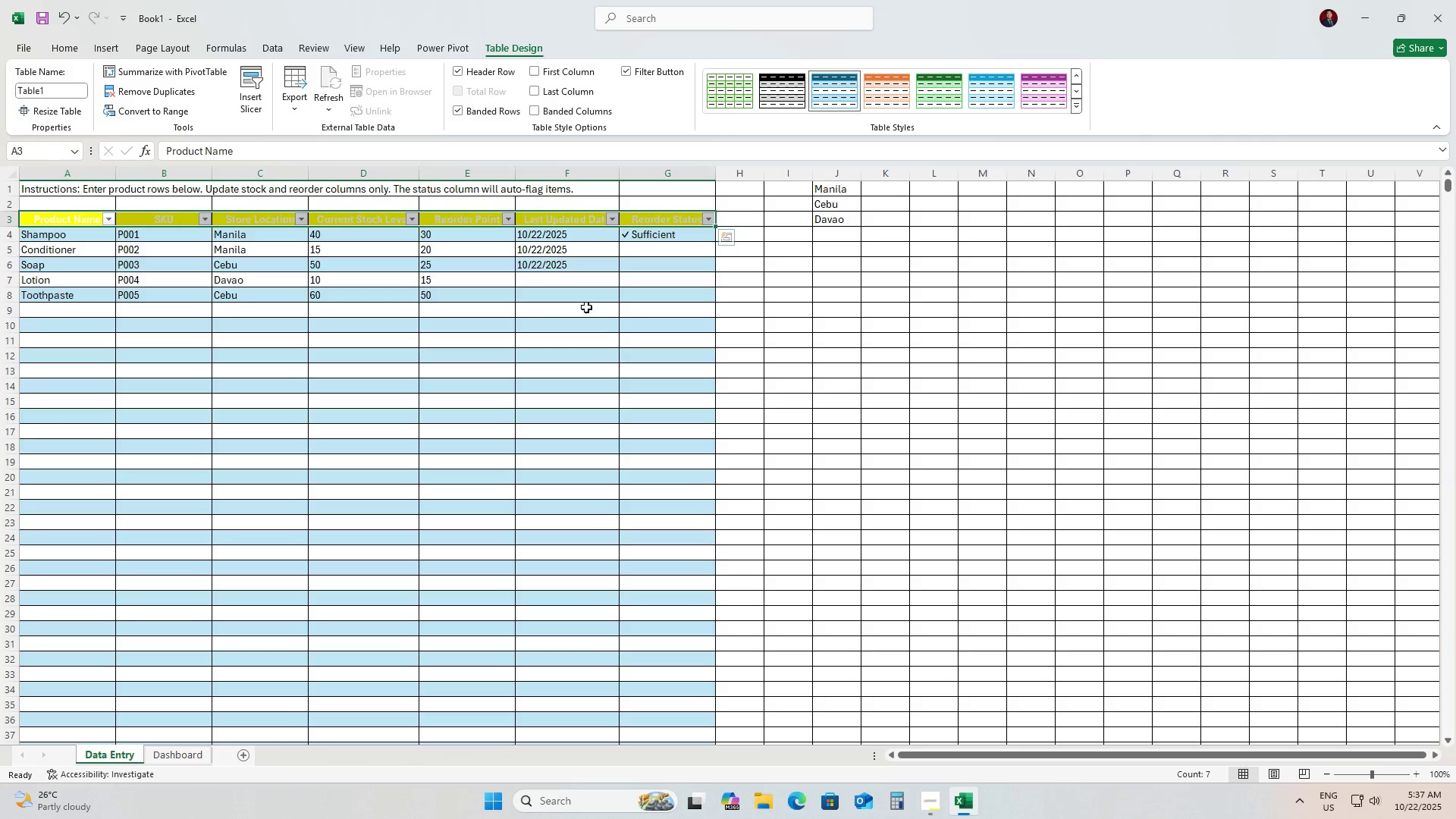 
left_click([615, 331])
 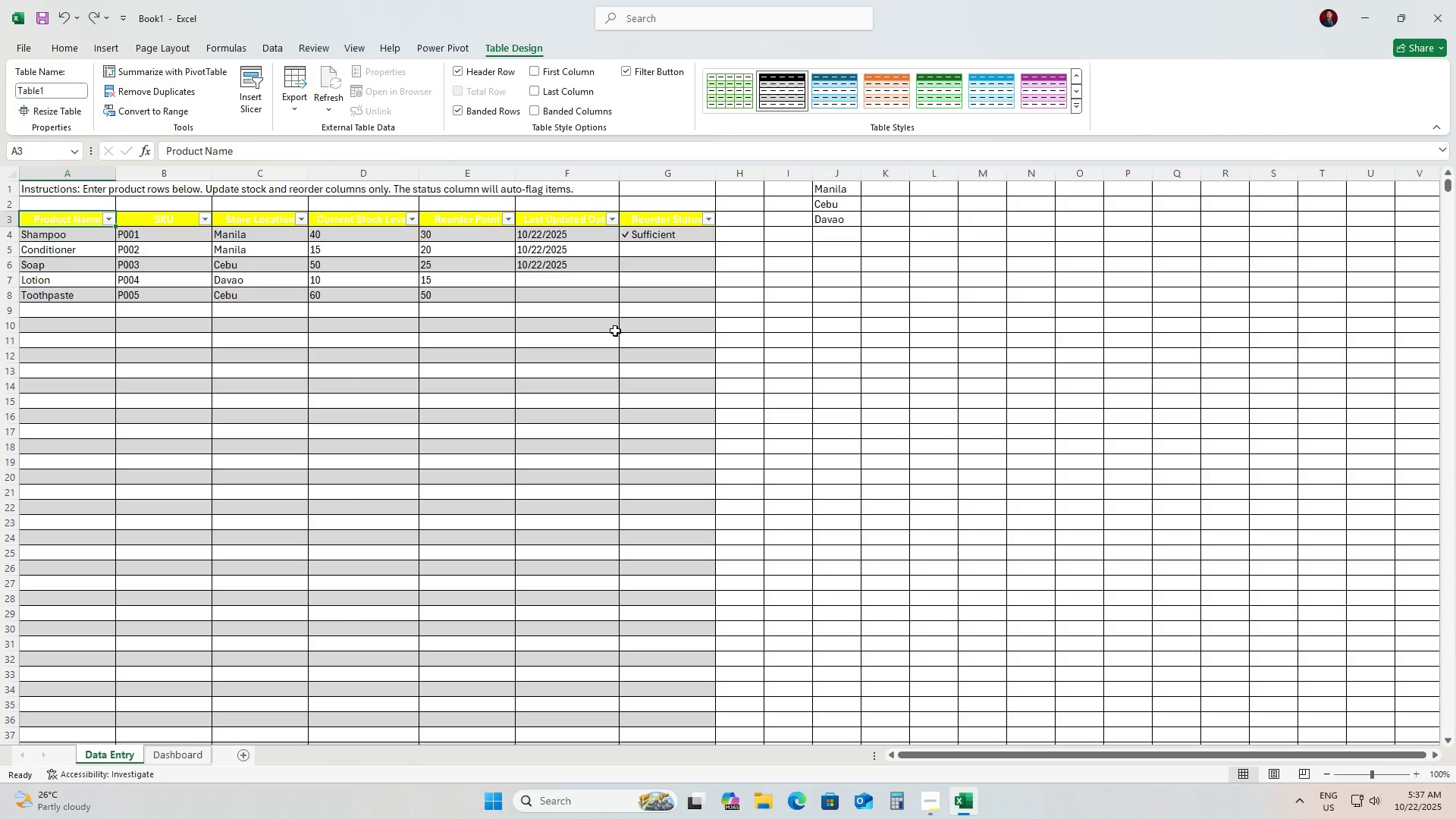 
key(Control+Z)
 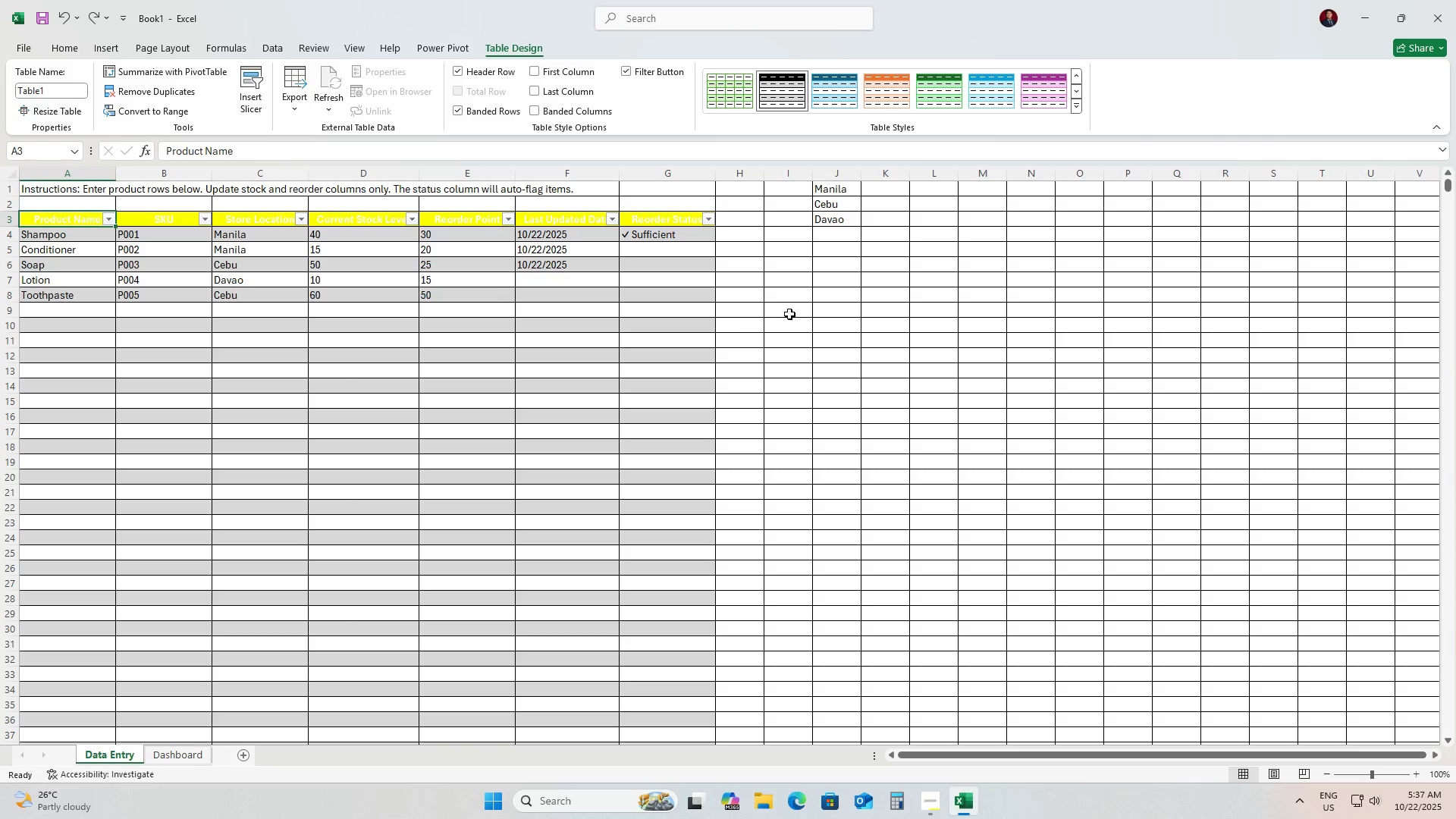 
left_click([790, 312])
 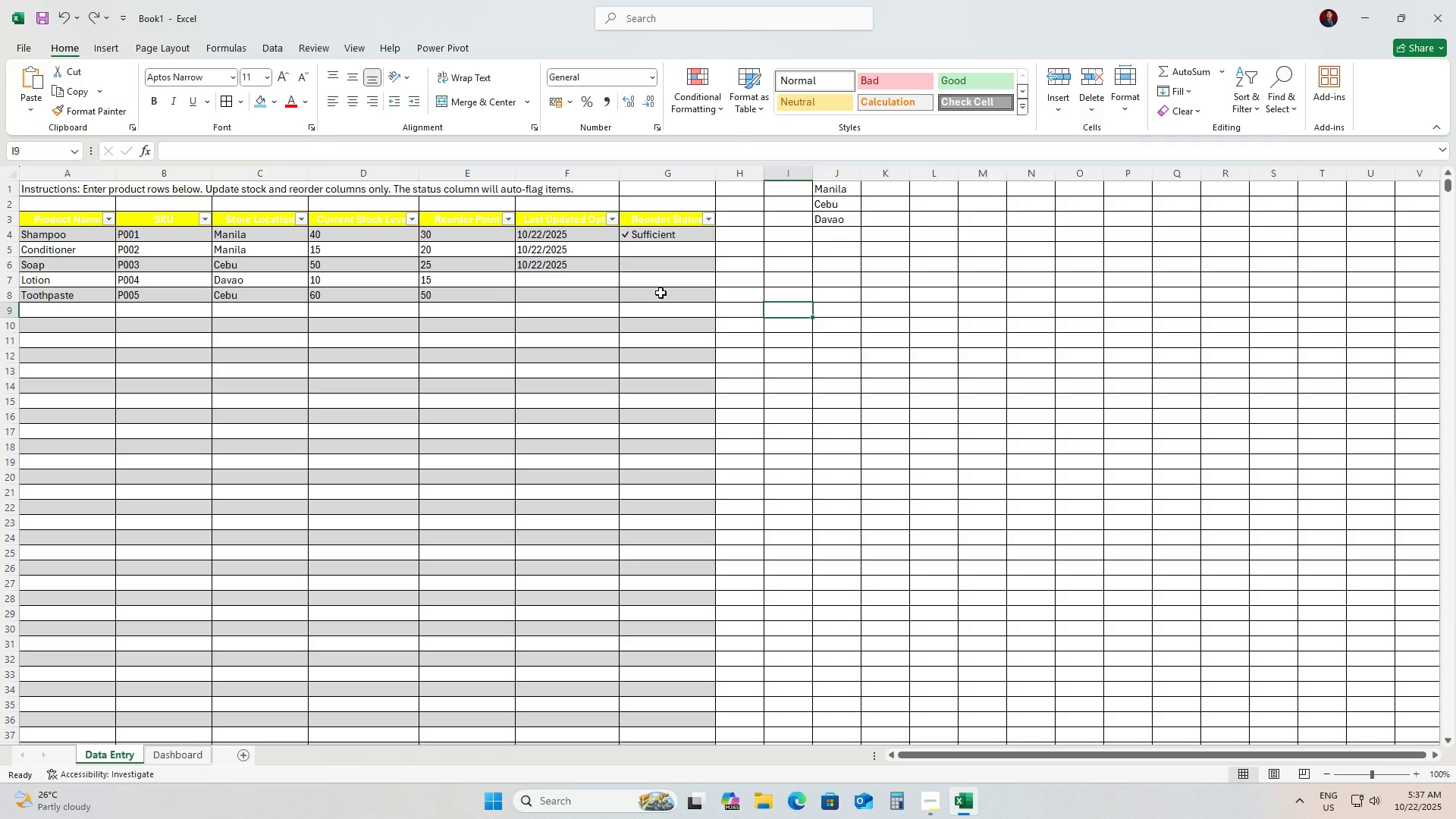 
left_click([645, 290])
 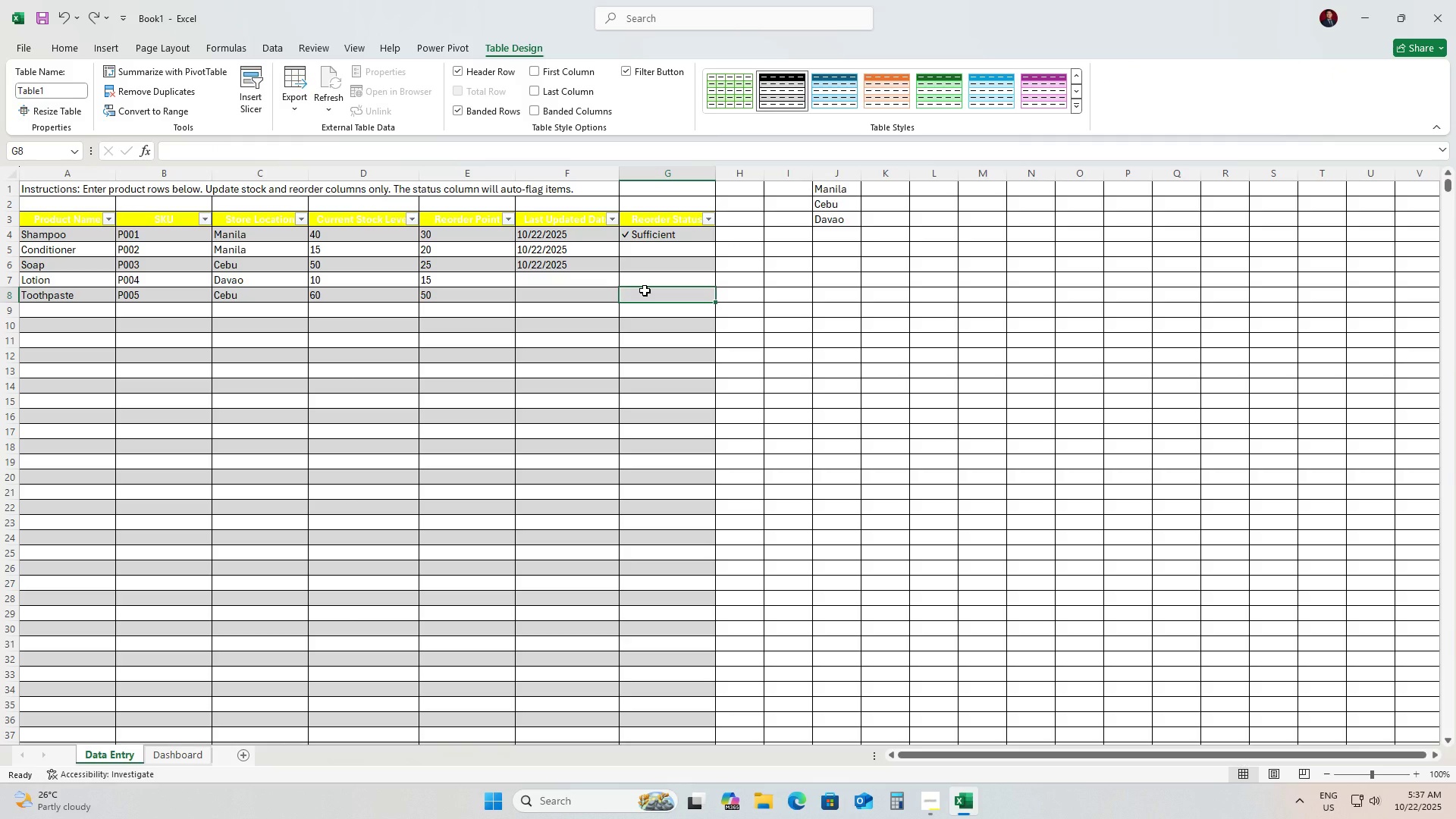 
key(Control+Z)
 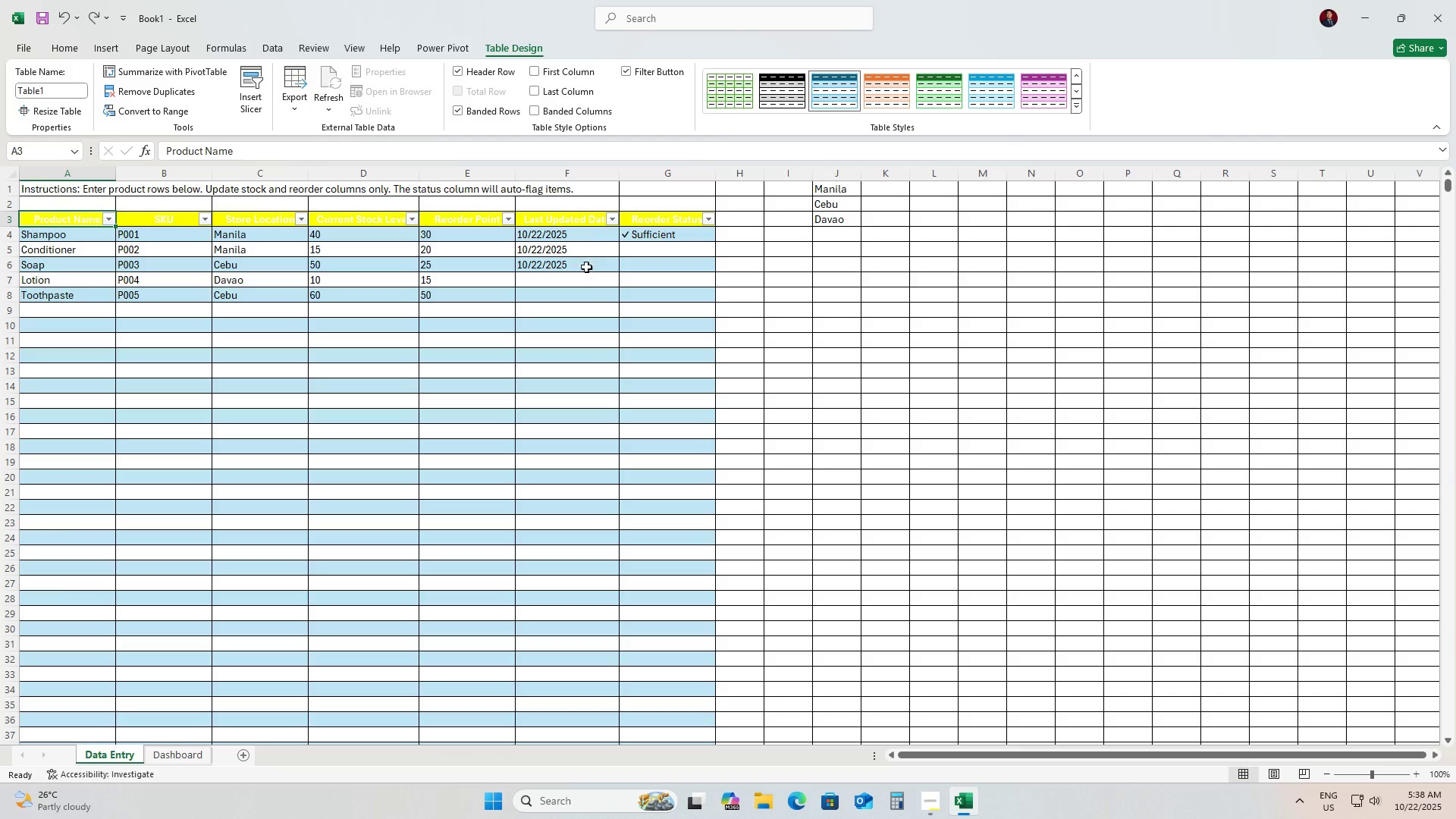 
key(Control+Z)
 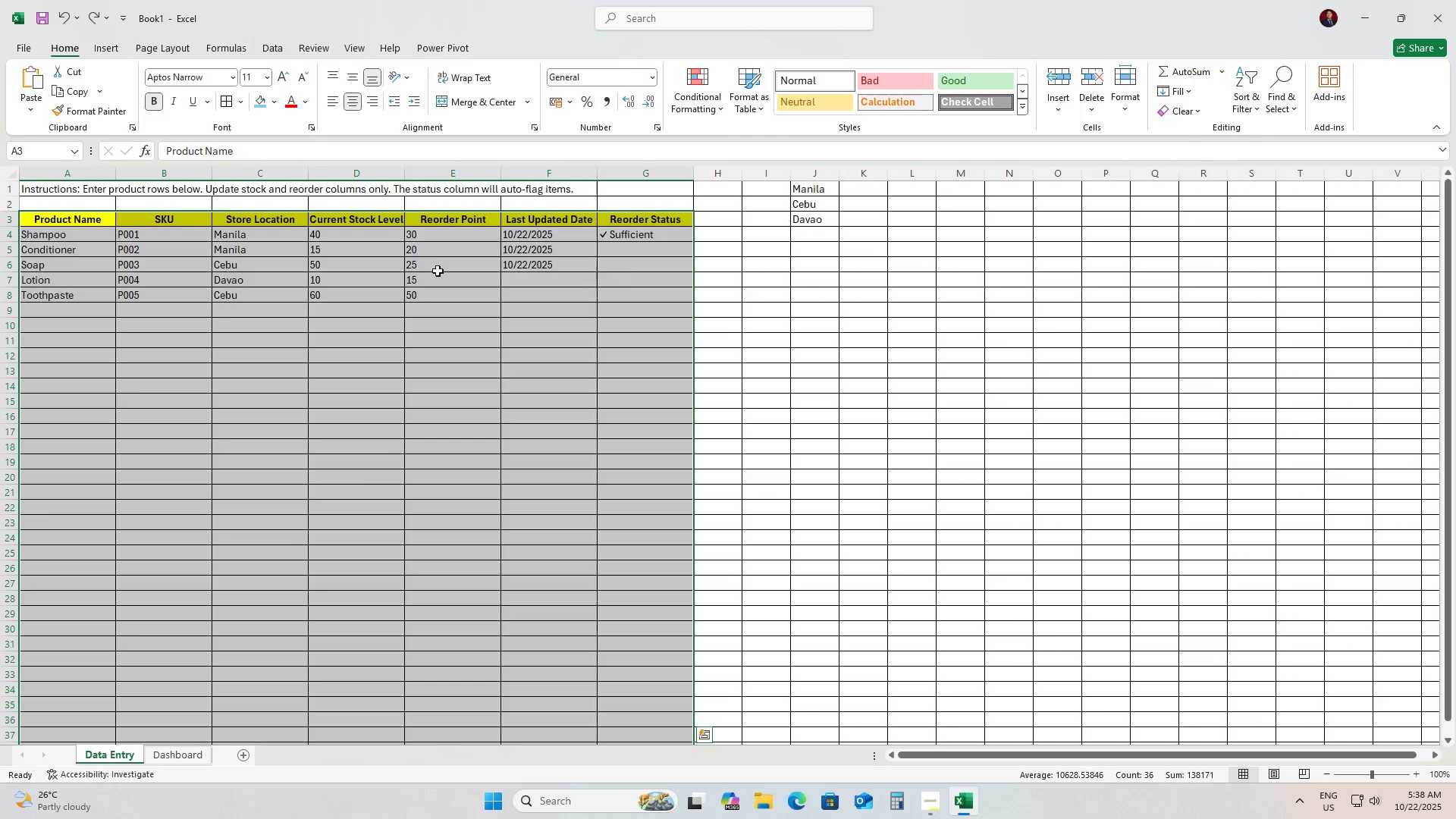 
left_click([137, 255])
 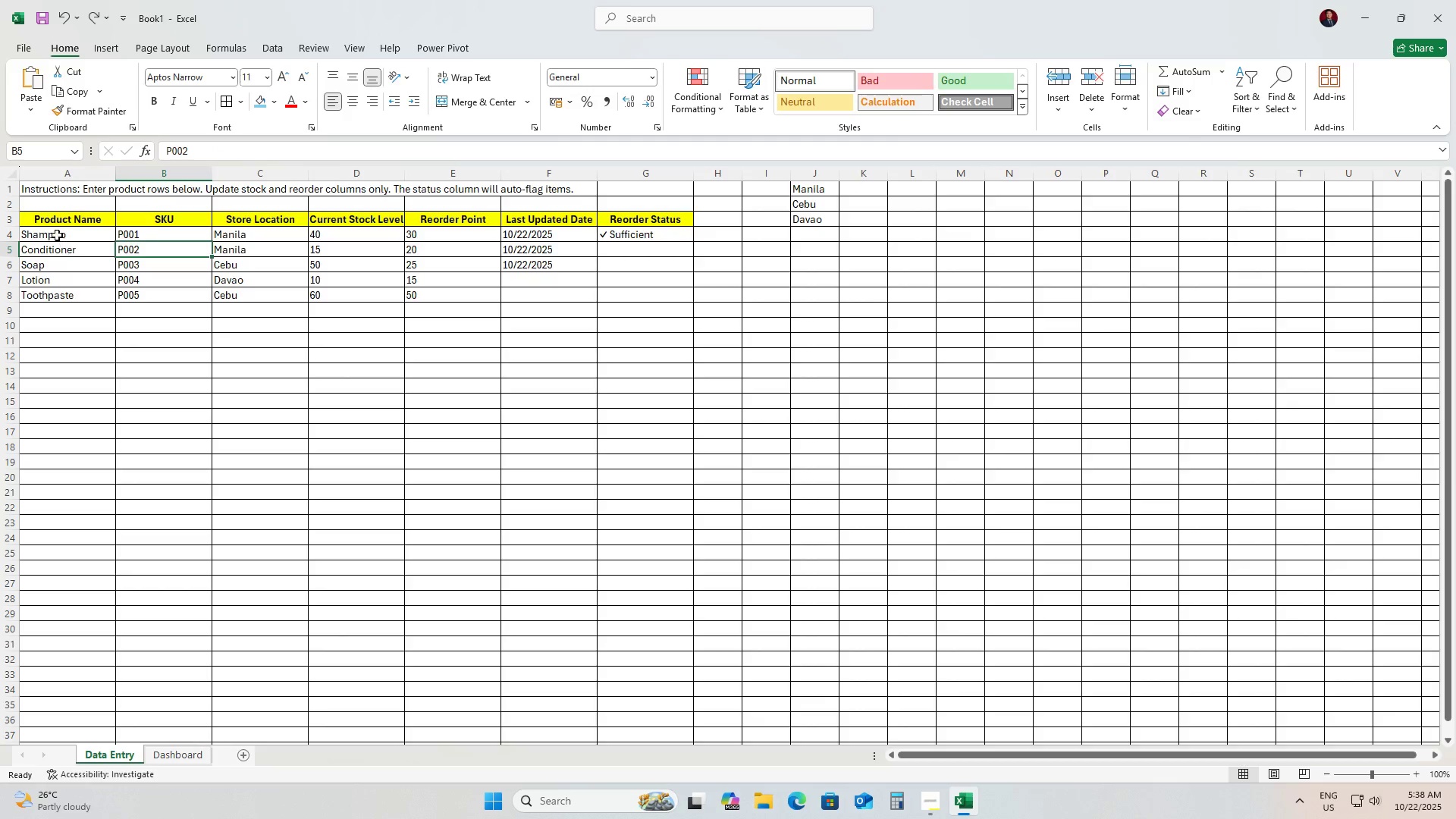 
left_click_drag(start_coordinate=[57, 235], to_coordinate=[657, 281])
 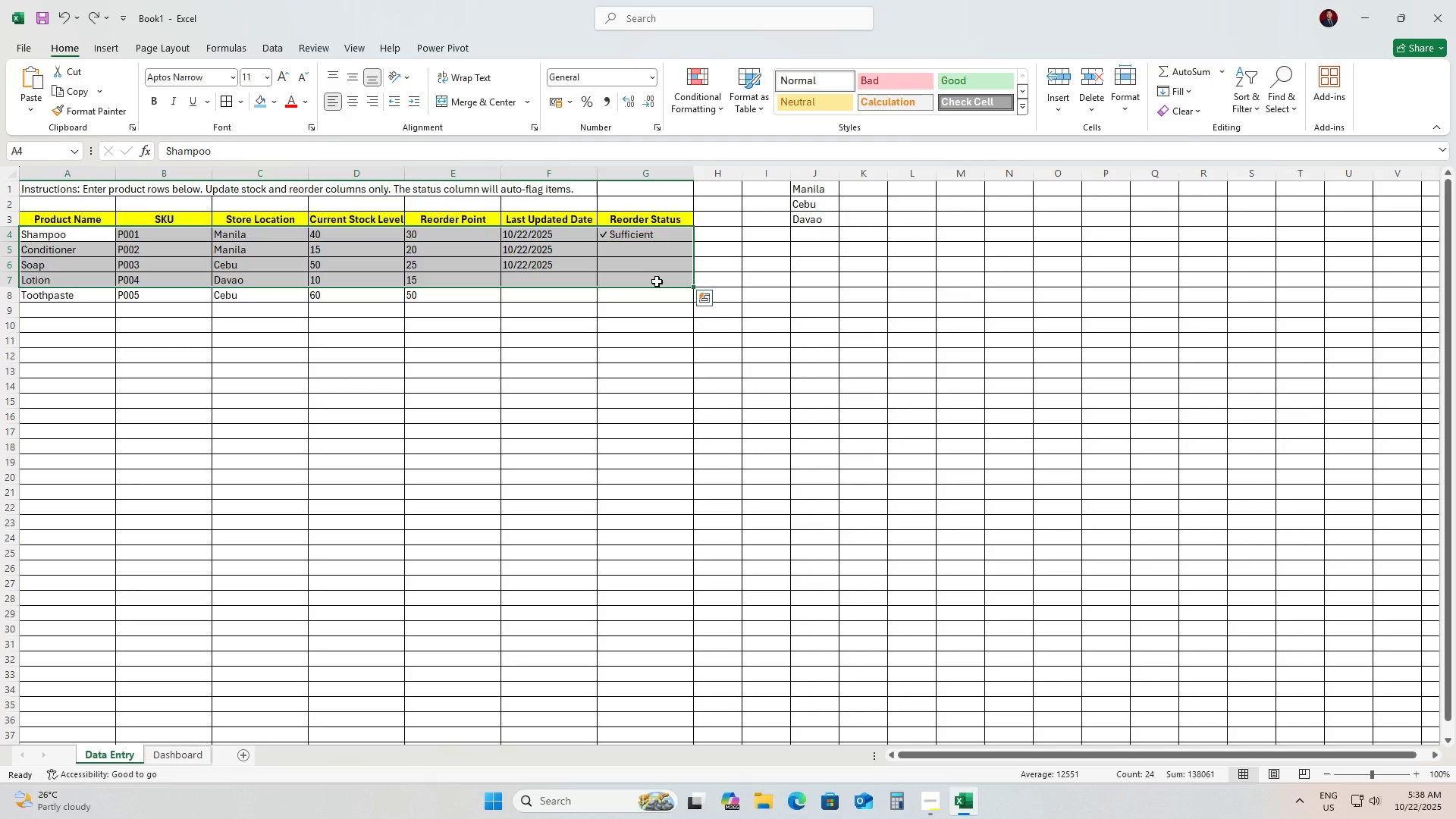 
key(Control+Shift+ArrowDown)
 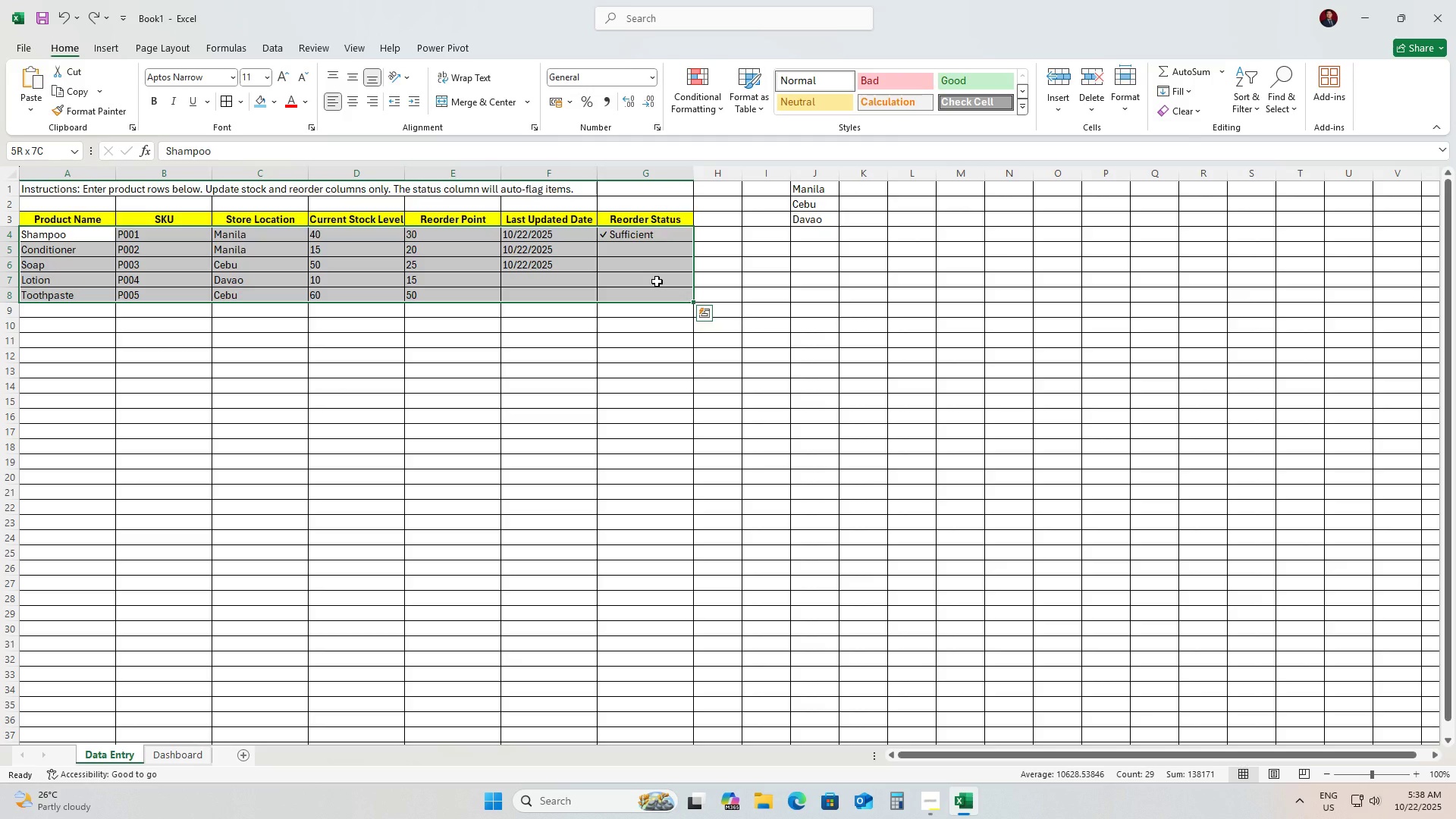 
key(Control+Shift+ArrowDown)
 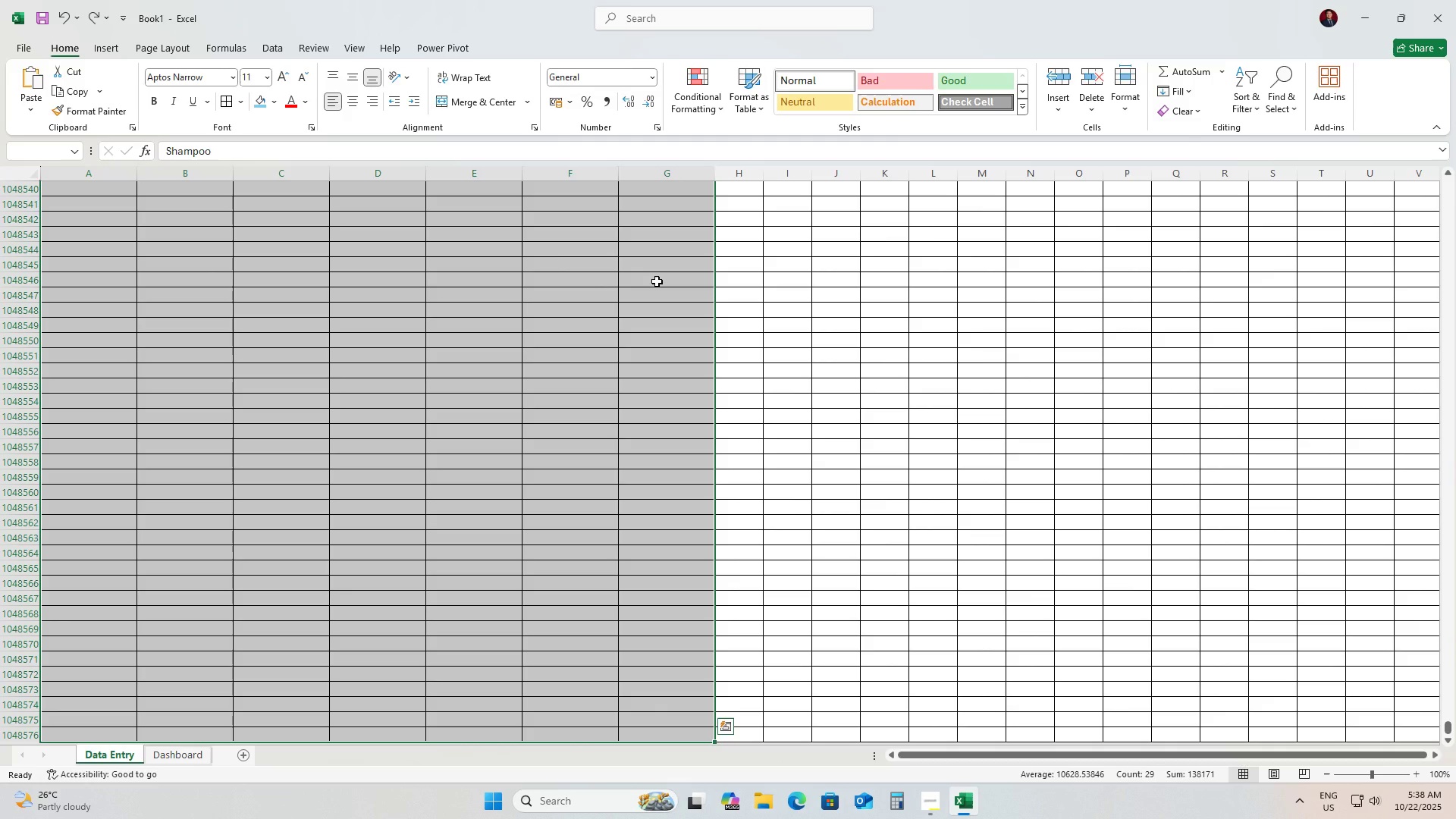 
key(Control+T)
 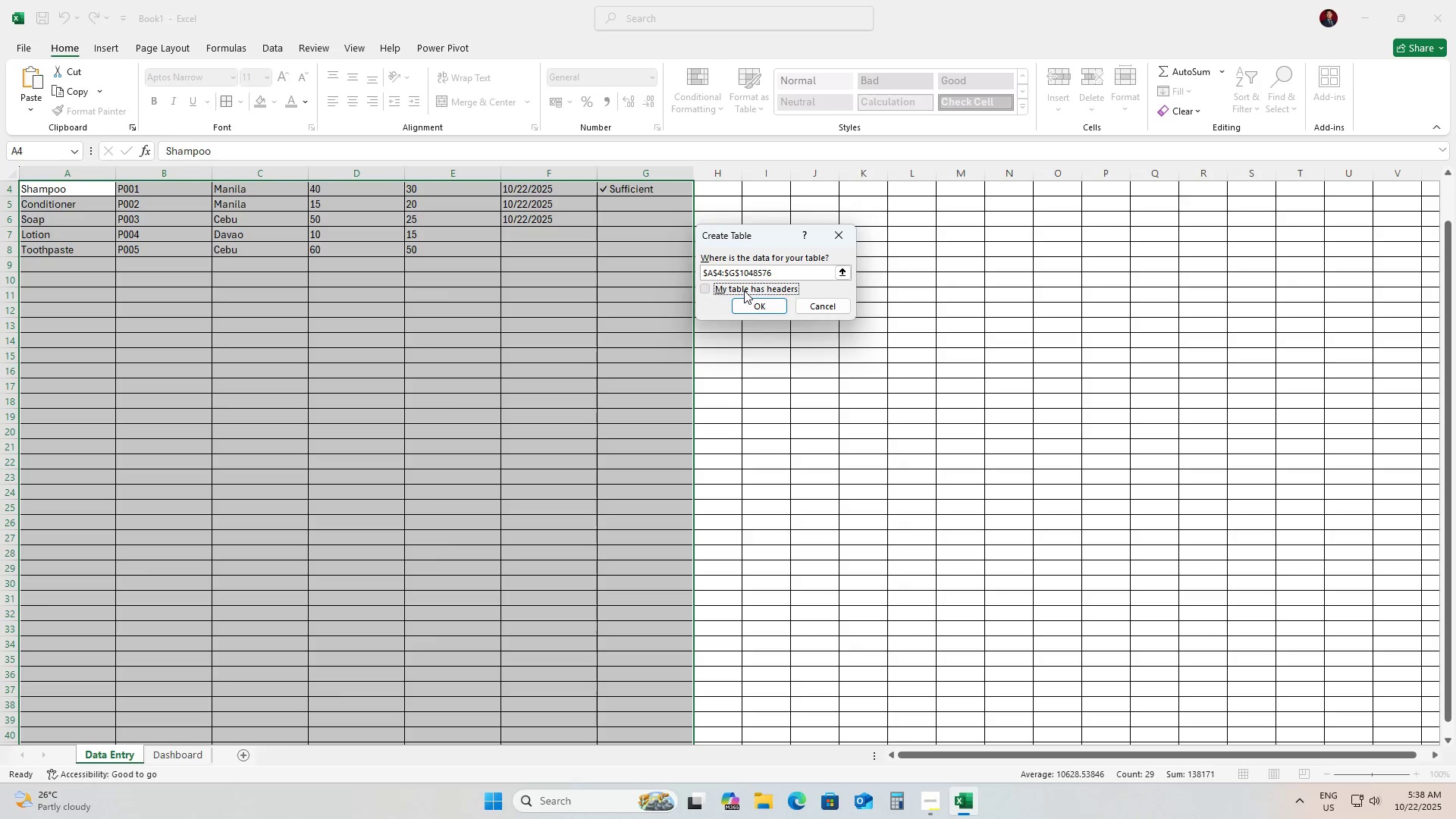 
double_click([754, 307])
 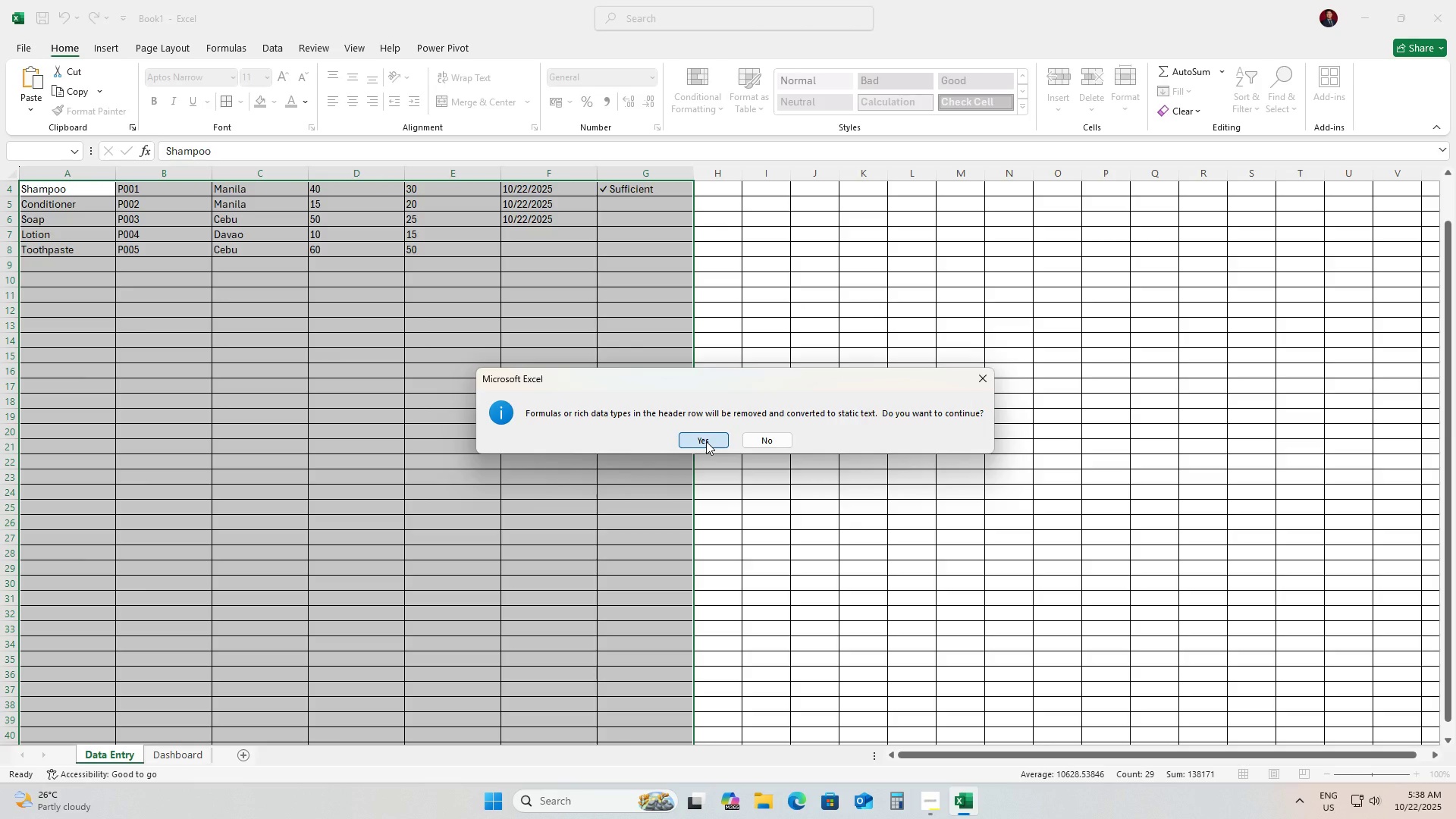 
left_click([706, 441])
 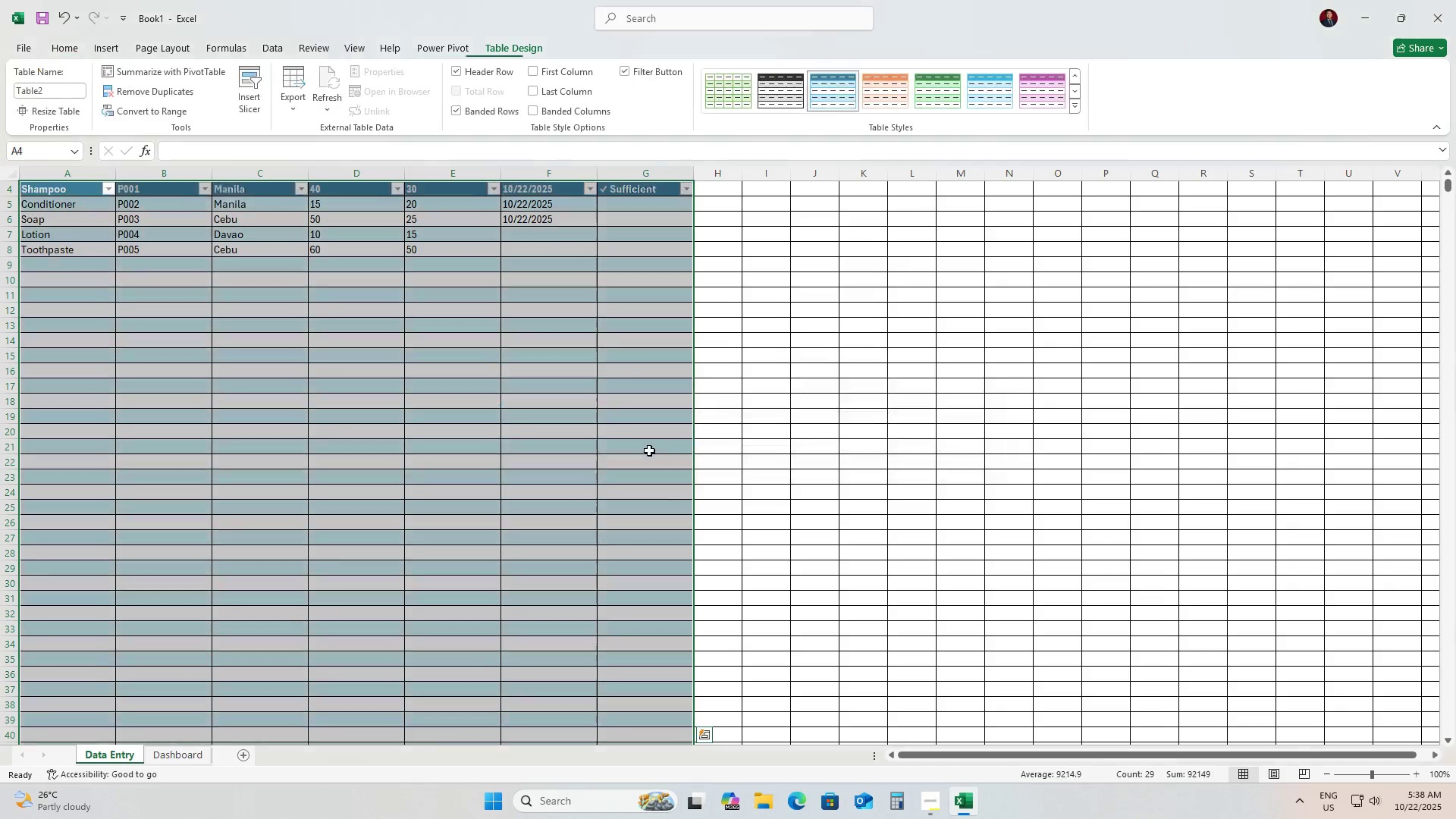 
scroll: coordinate [642, 452], scroll_direction: up, amount: 8.0
 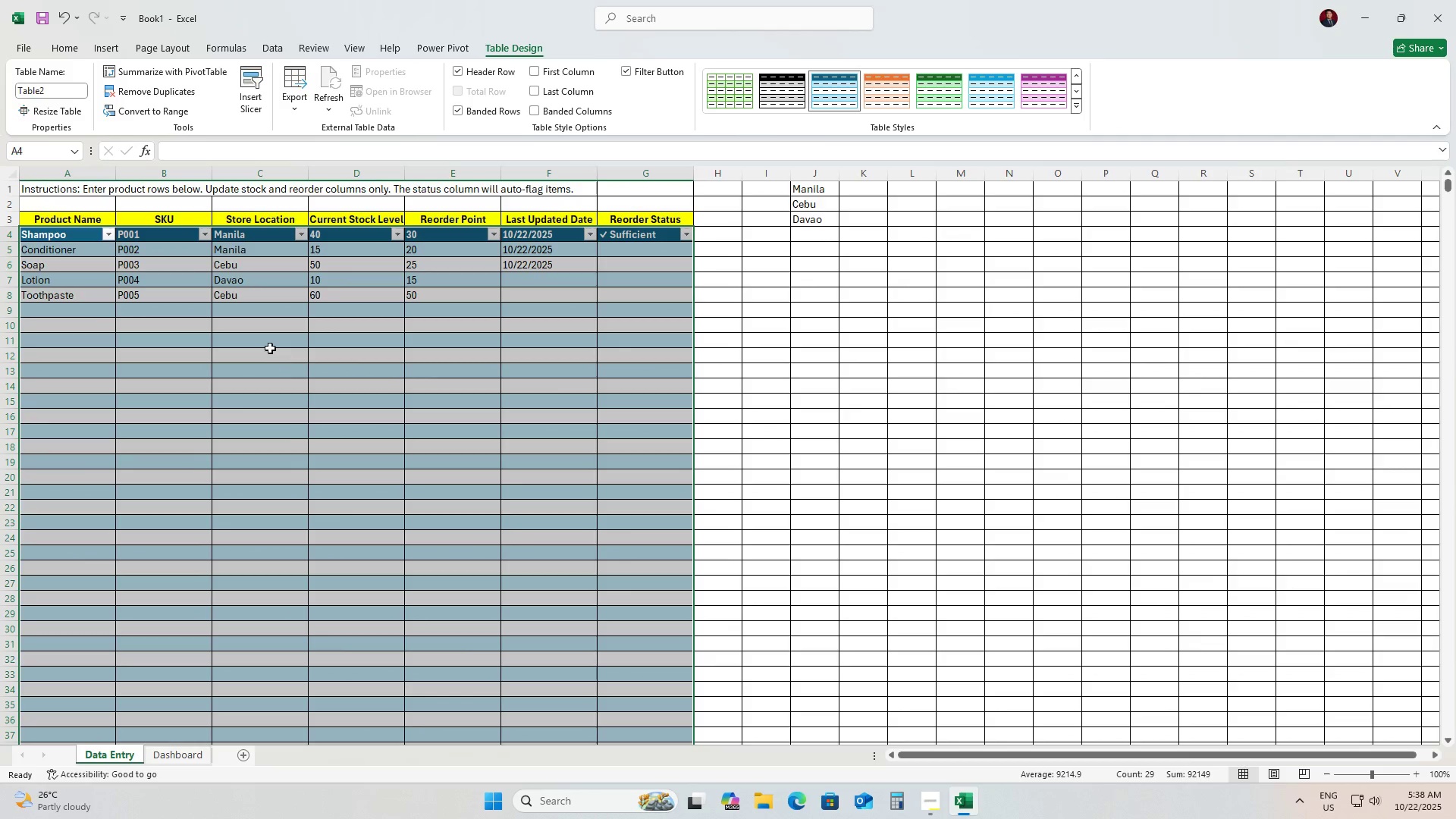 
left_click([352, 338])
 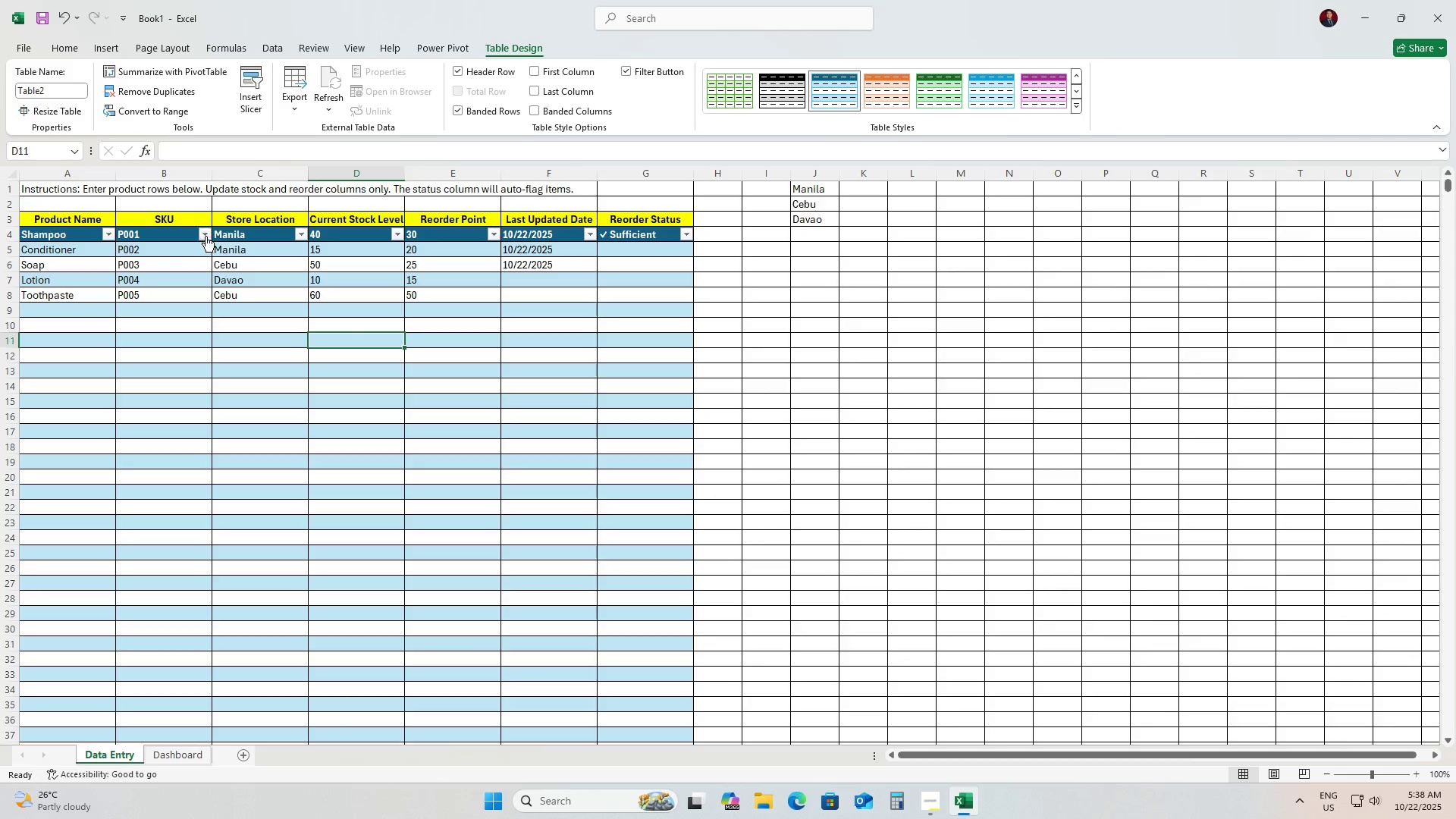 
left_click([208, 234])
 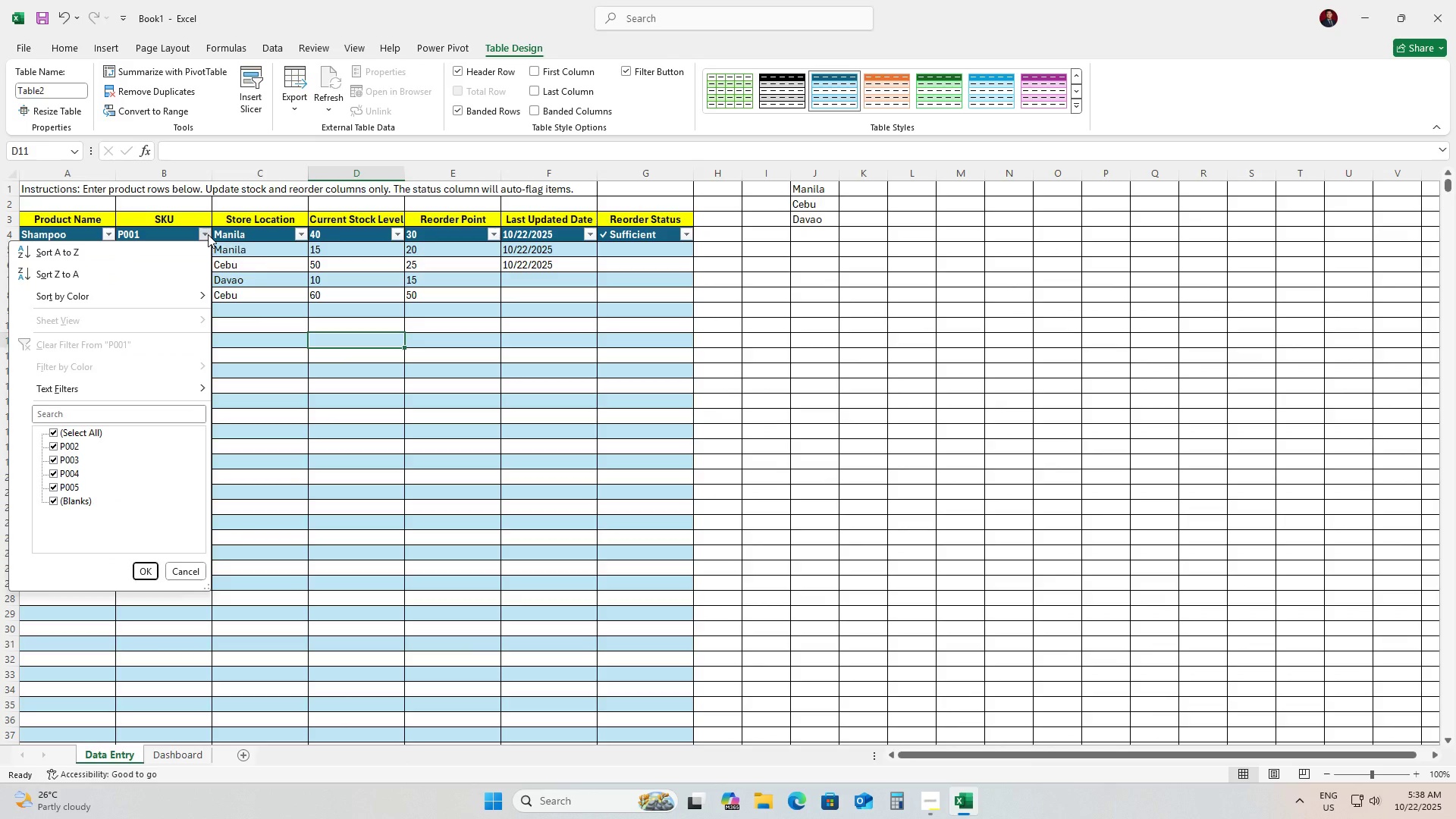 
left_click([208, 234])
 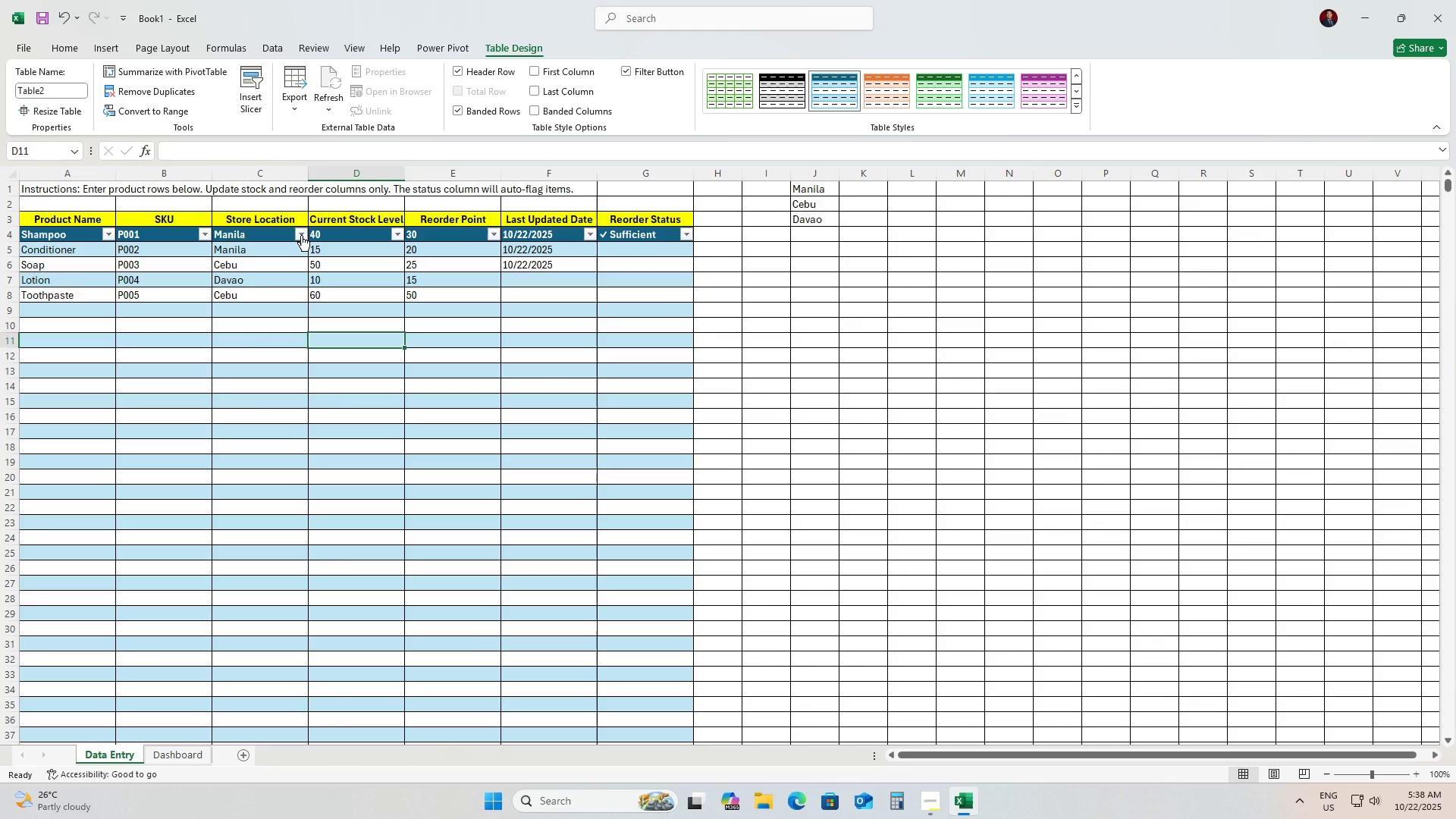 
left_click([301, 235])
 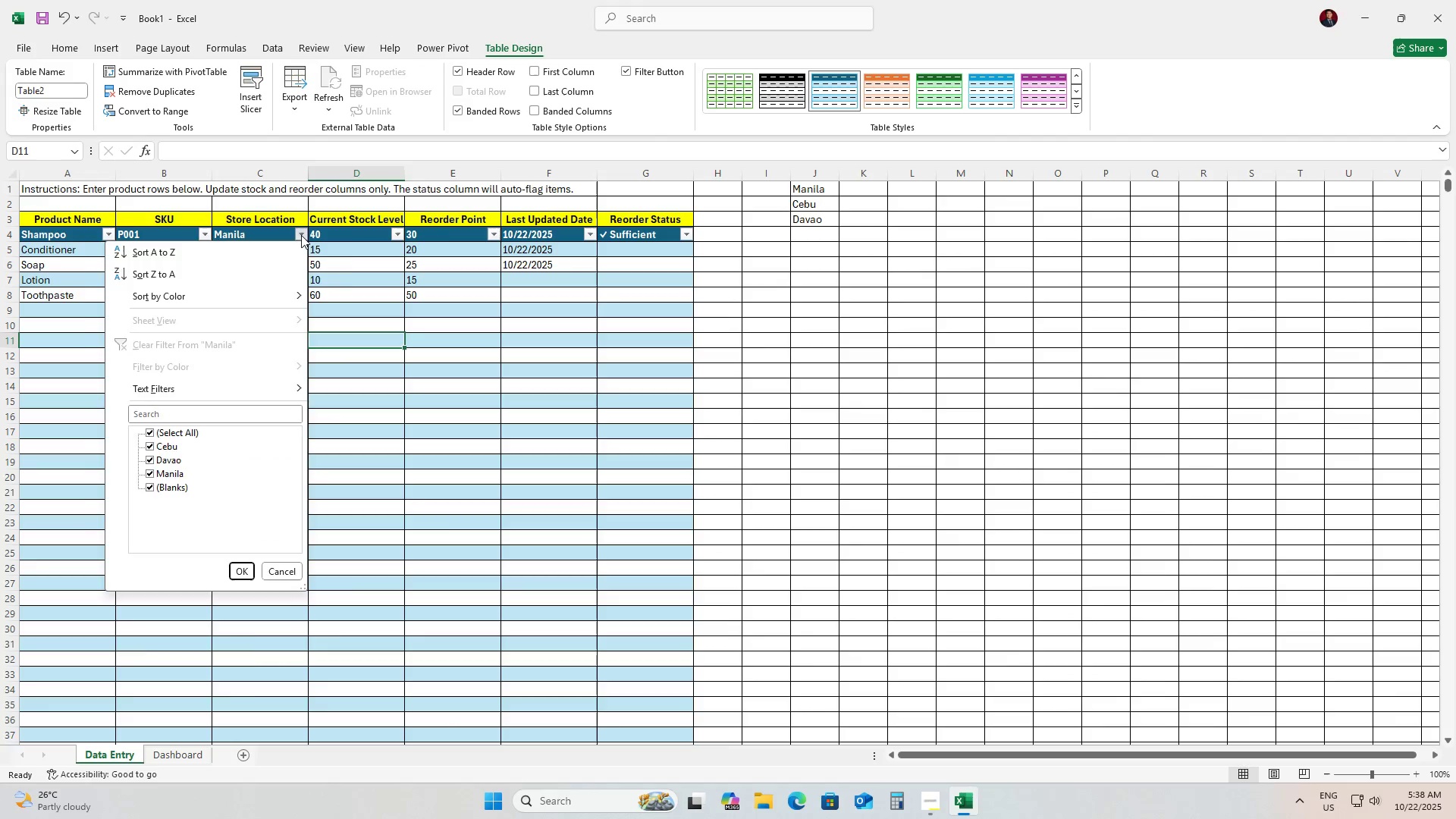 
left_click([301, 235])
 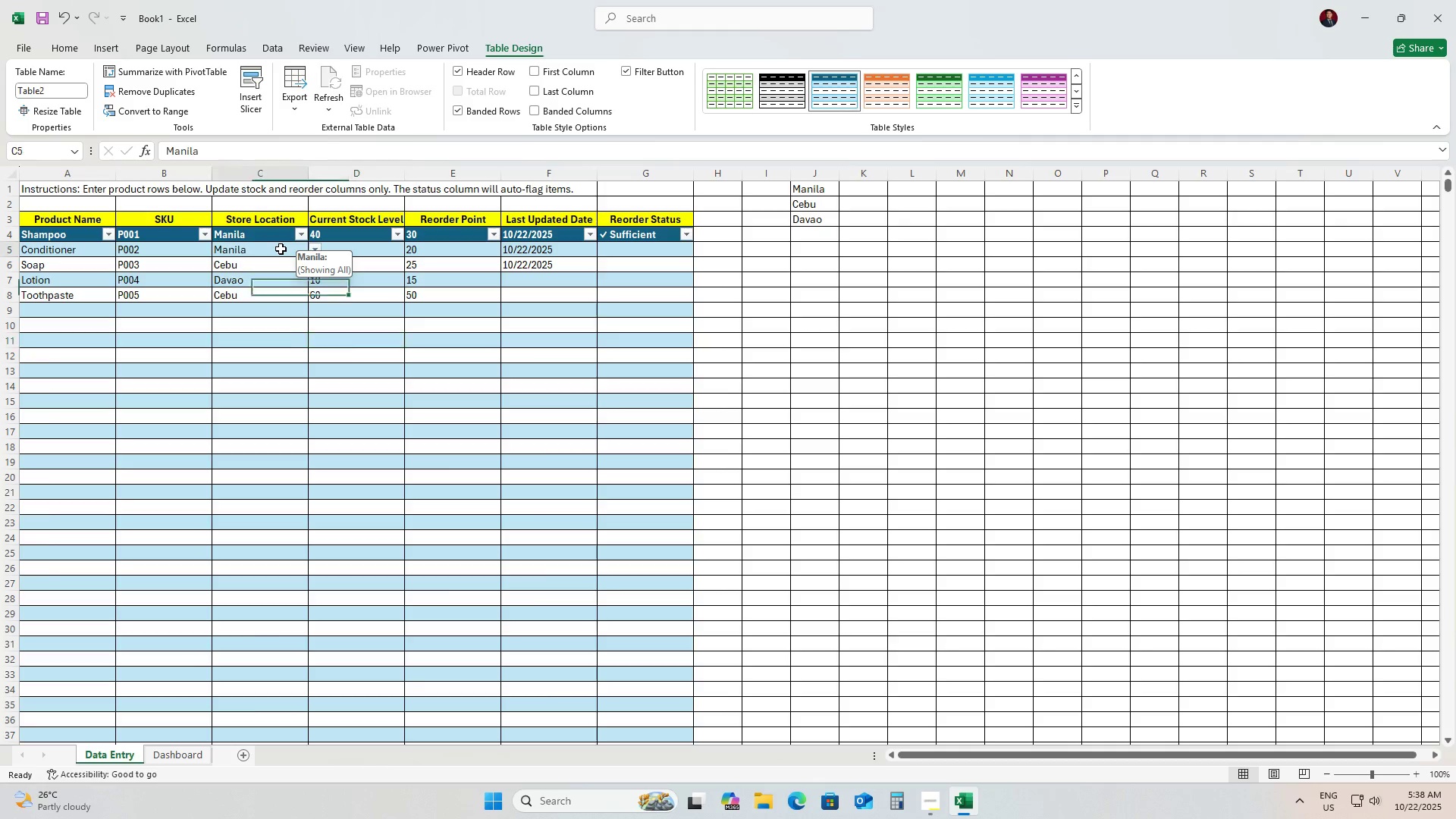 
left_click([281, 249])
 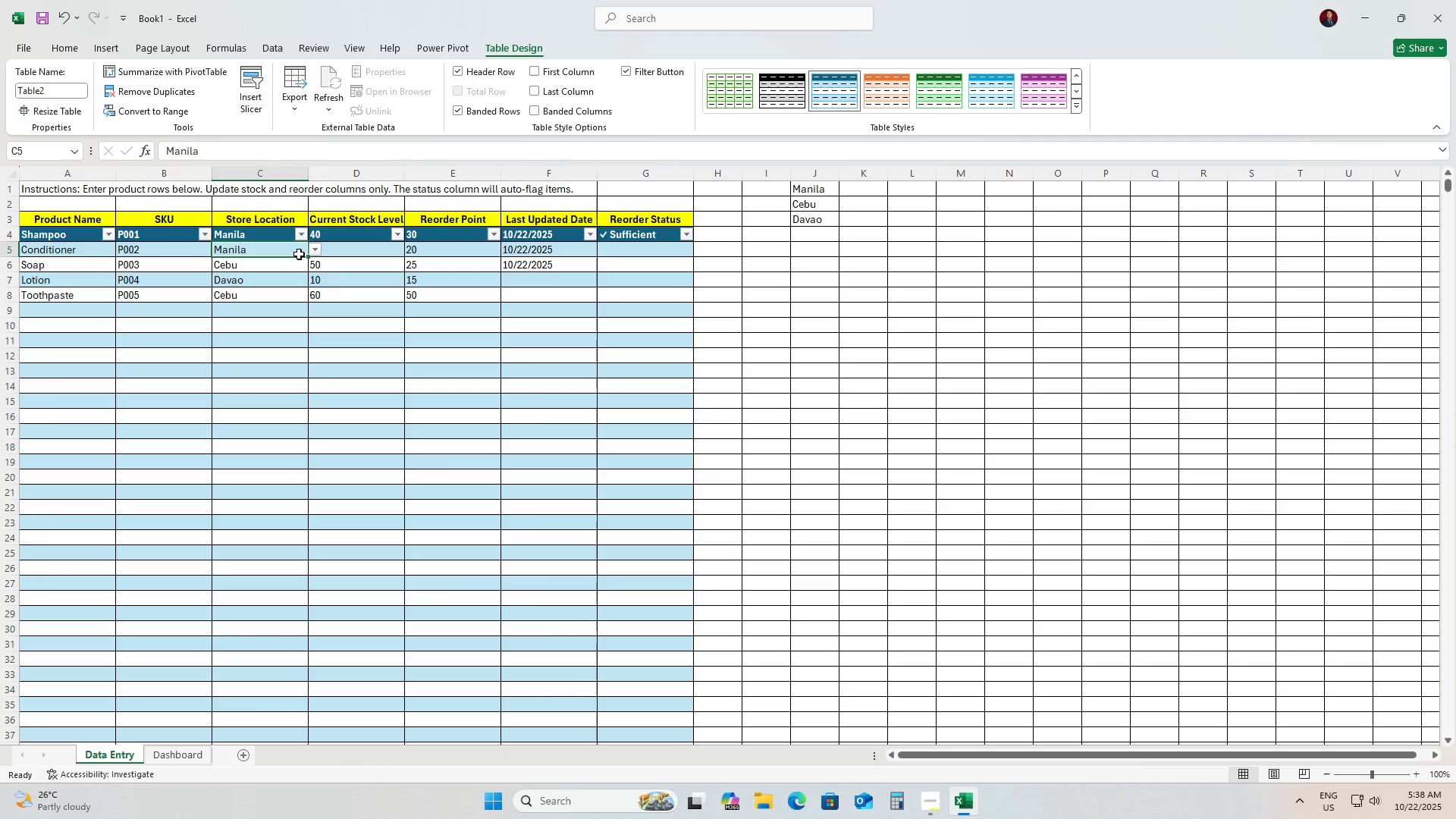 
left_click([297, 261])
 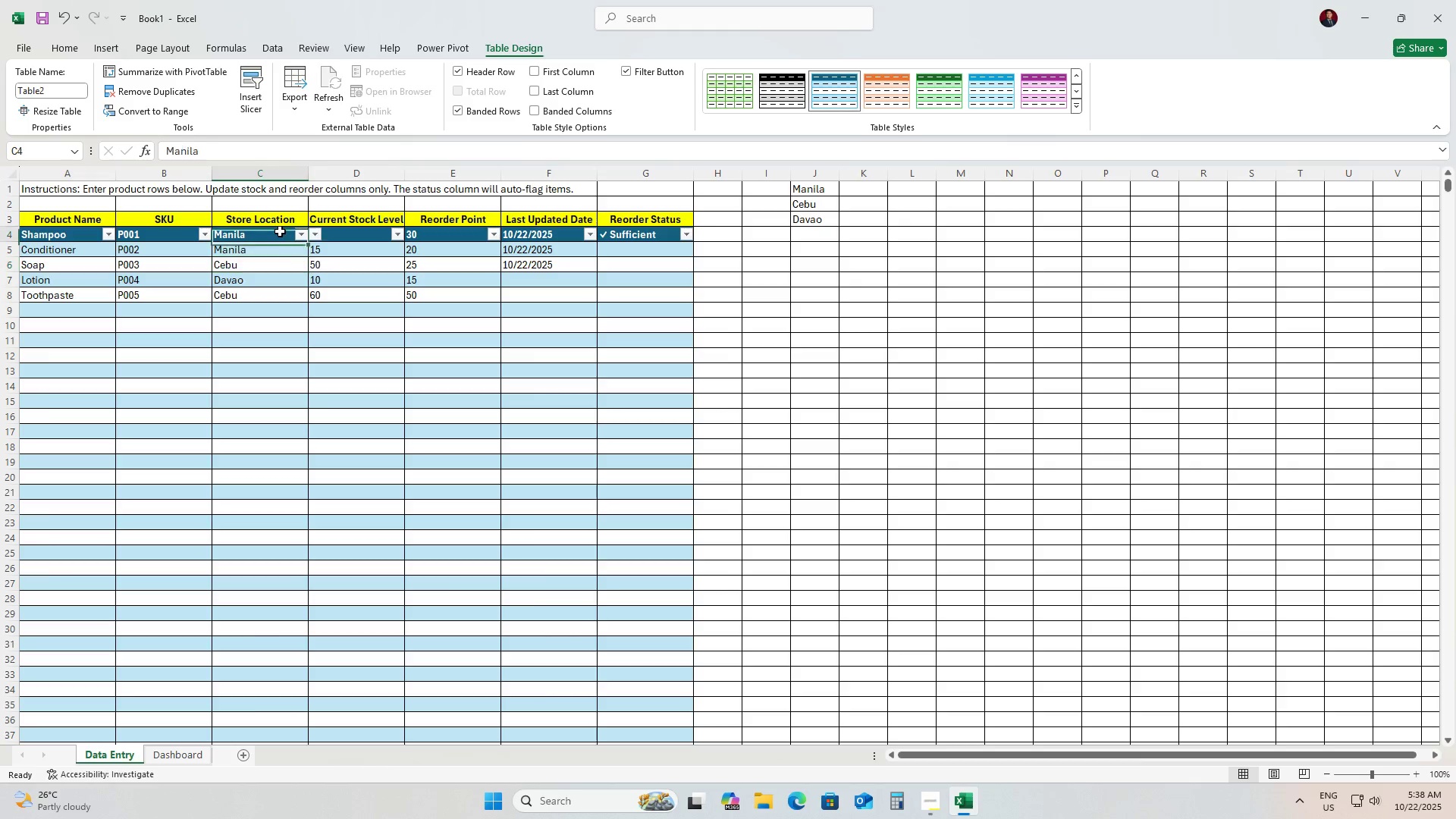 
left_click([280, 231])
 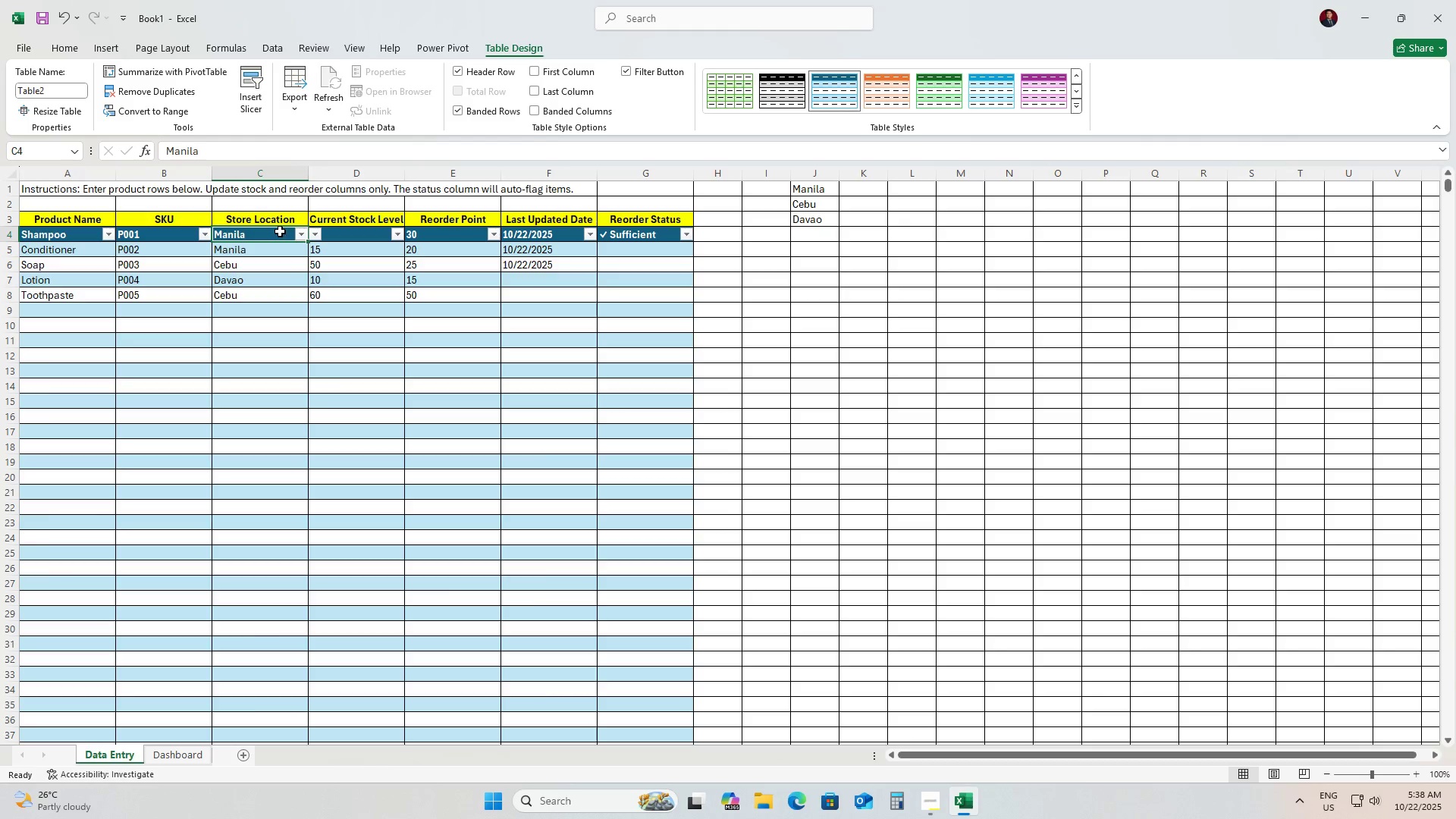 
key(Control+Z)
 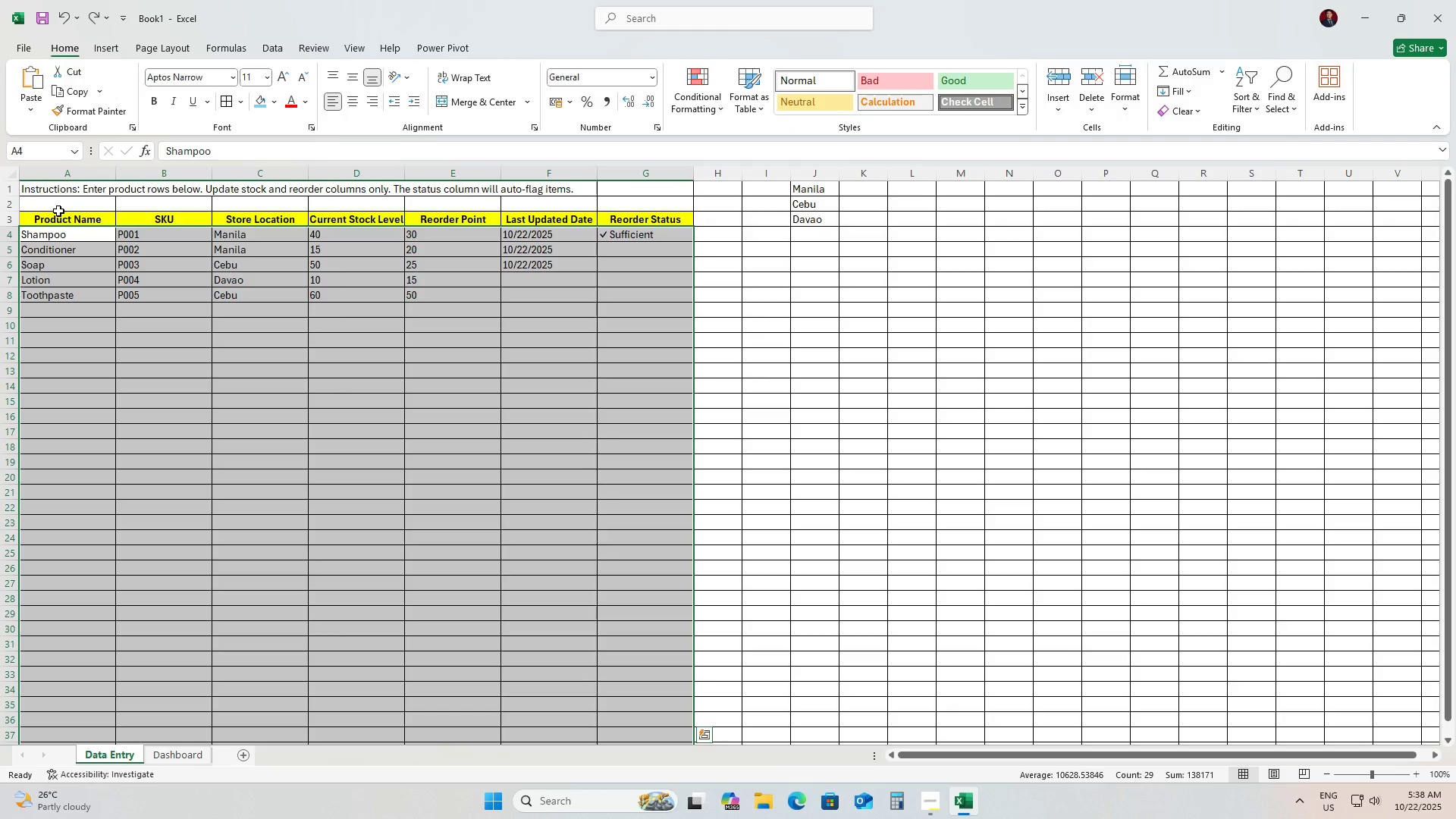 
left_click([64, 217])
 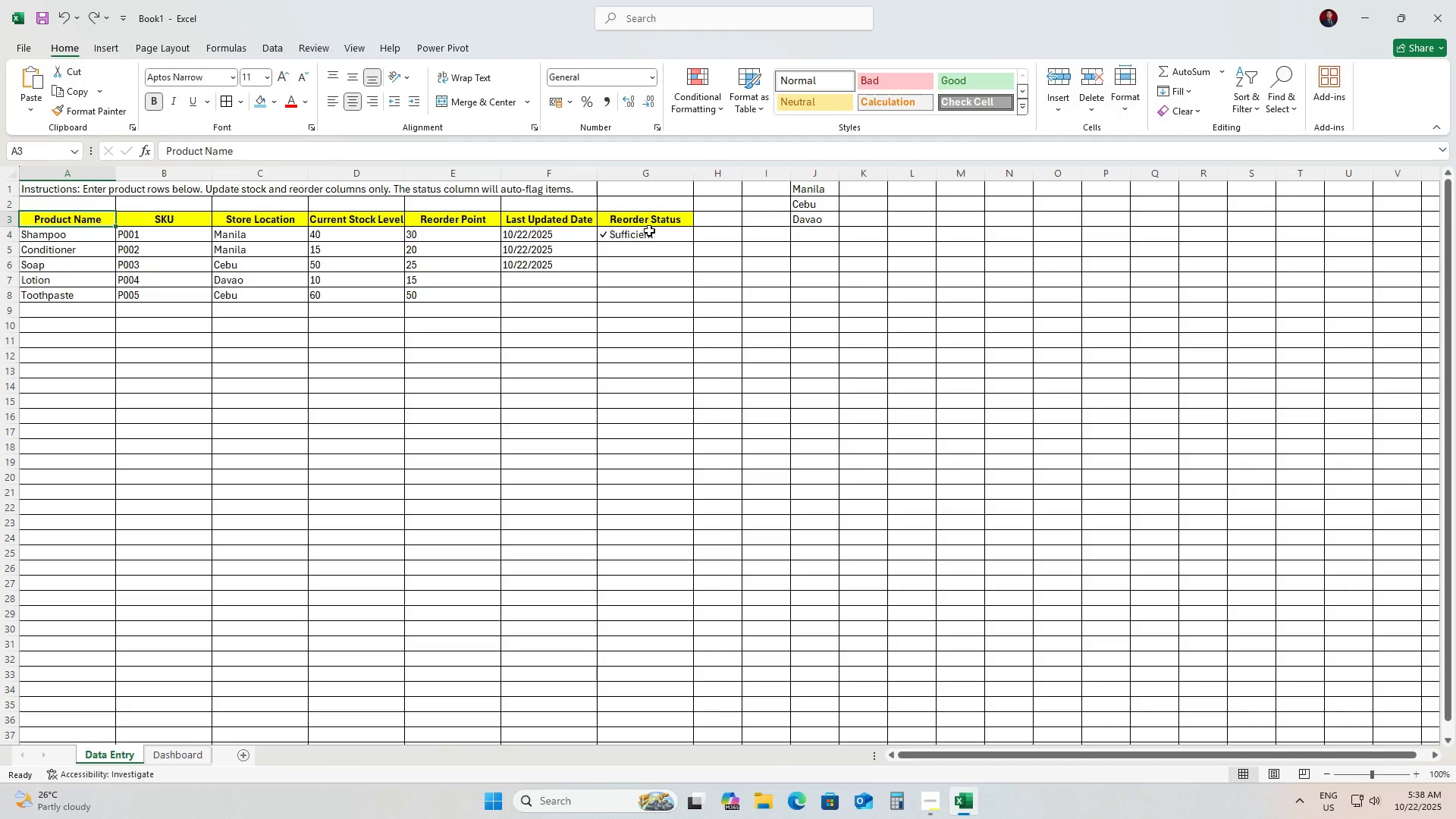 
hold_key(key=ShiftLeft, duration=0.48)
left_click([643, 221])
 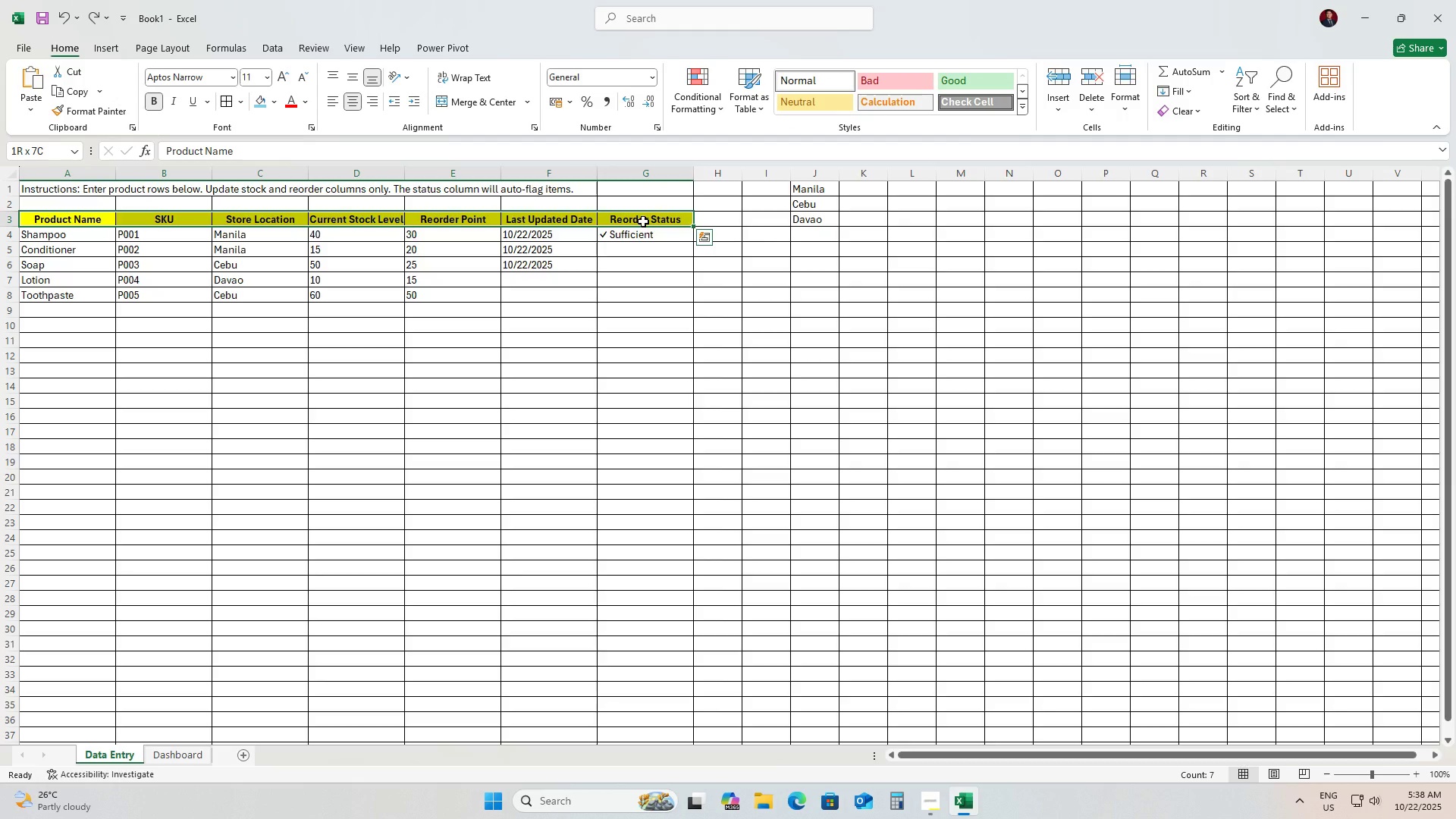 
key(Control+Shift+ArrowDown)
 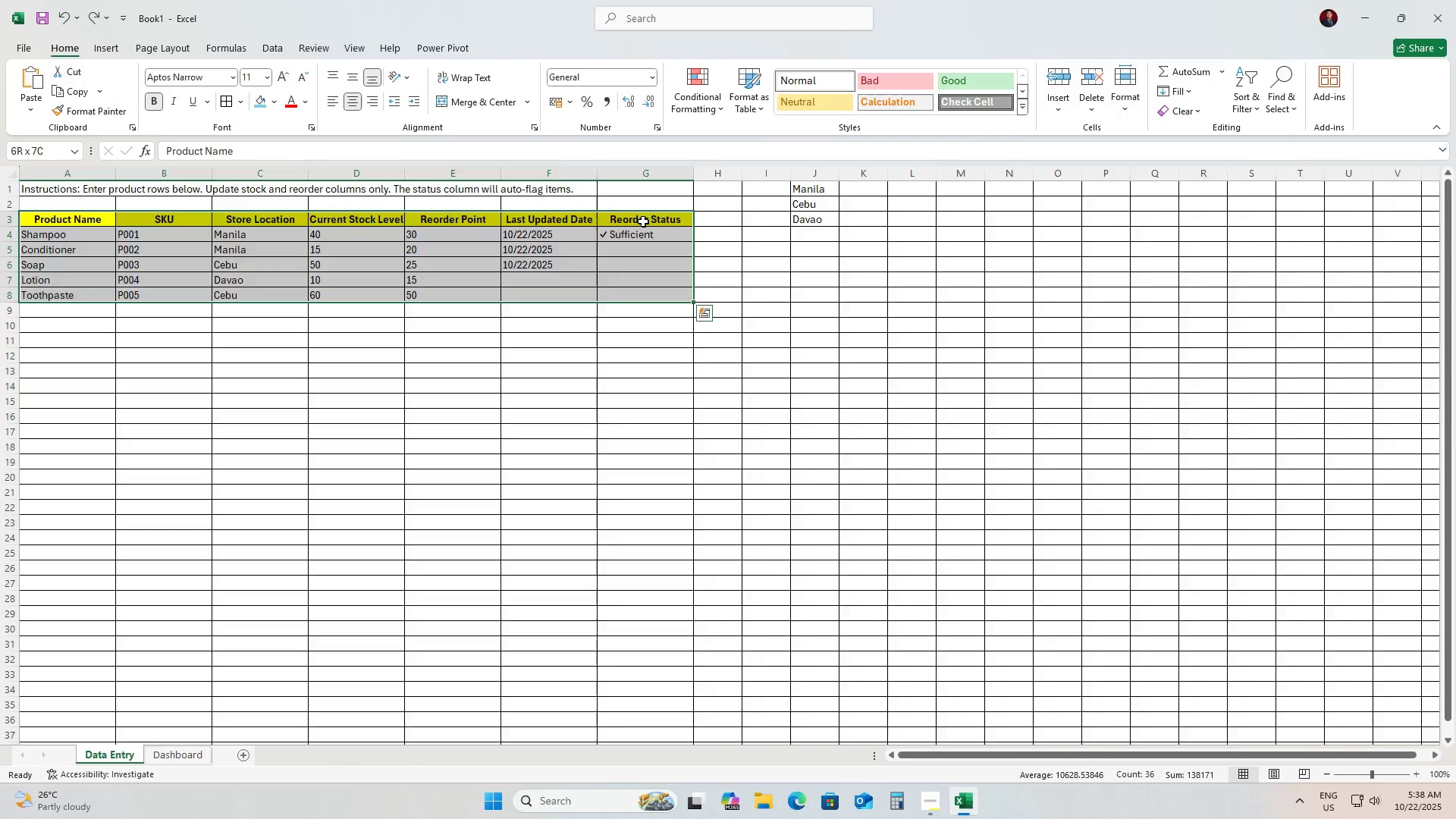 
key(Control+Shift+ArrowDown)
 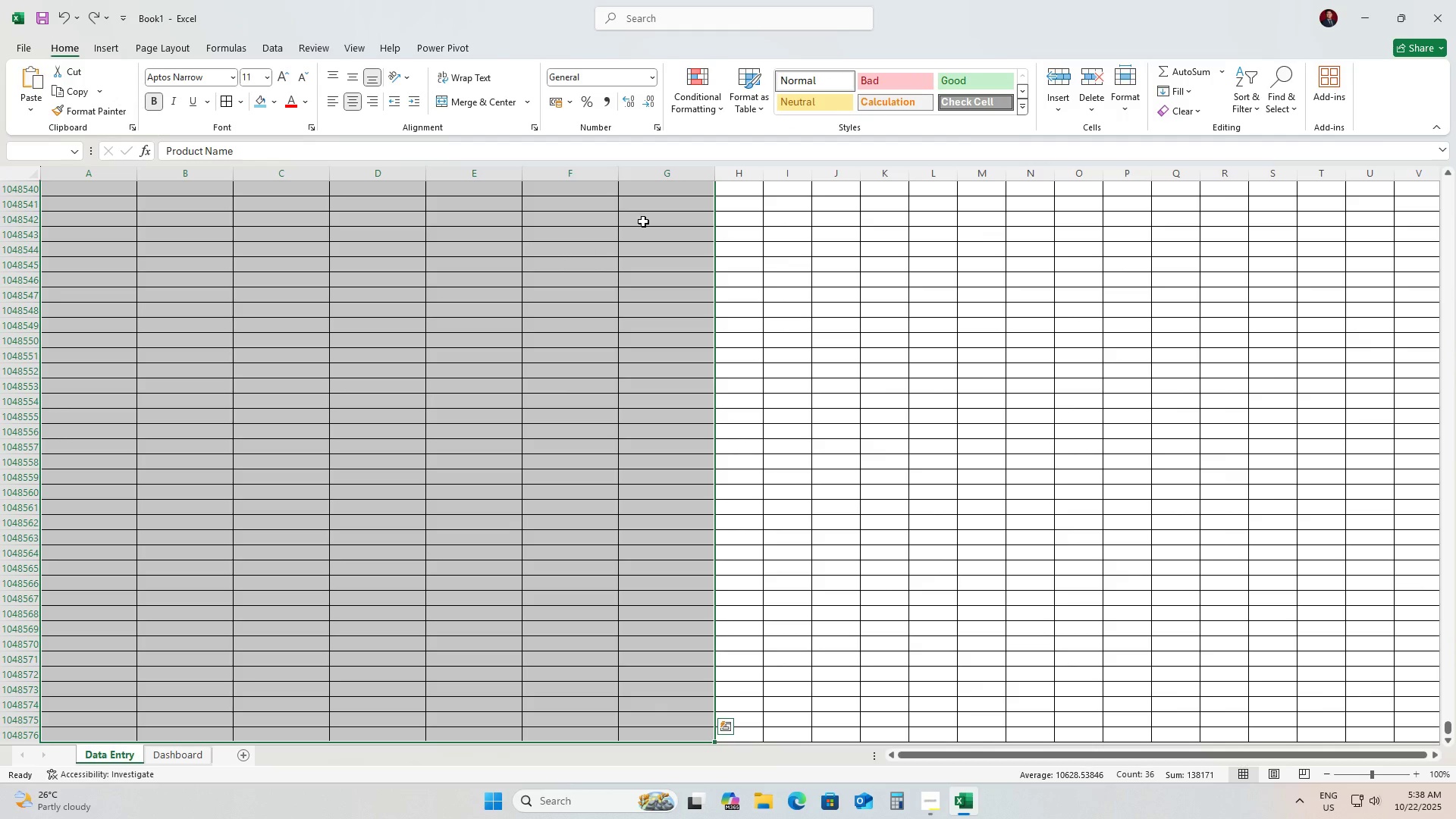 
key(Control+T)
 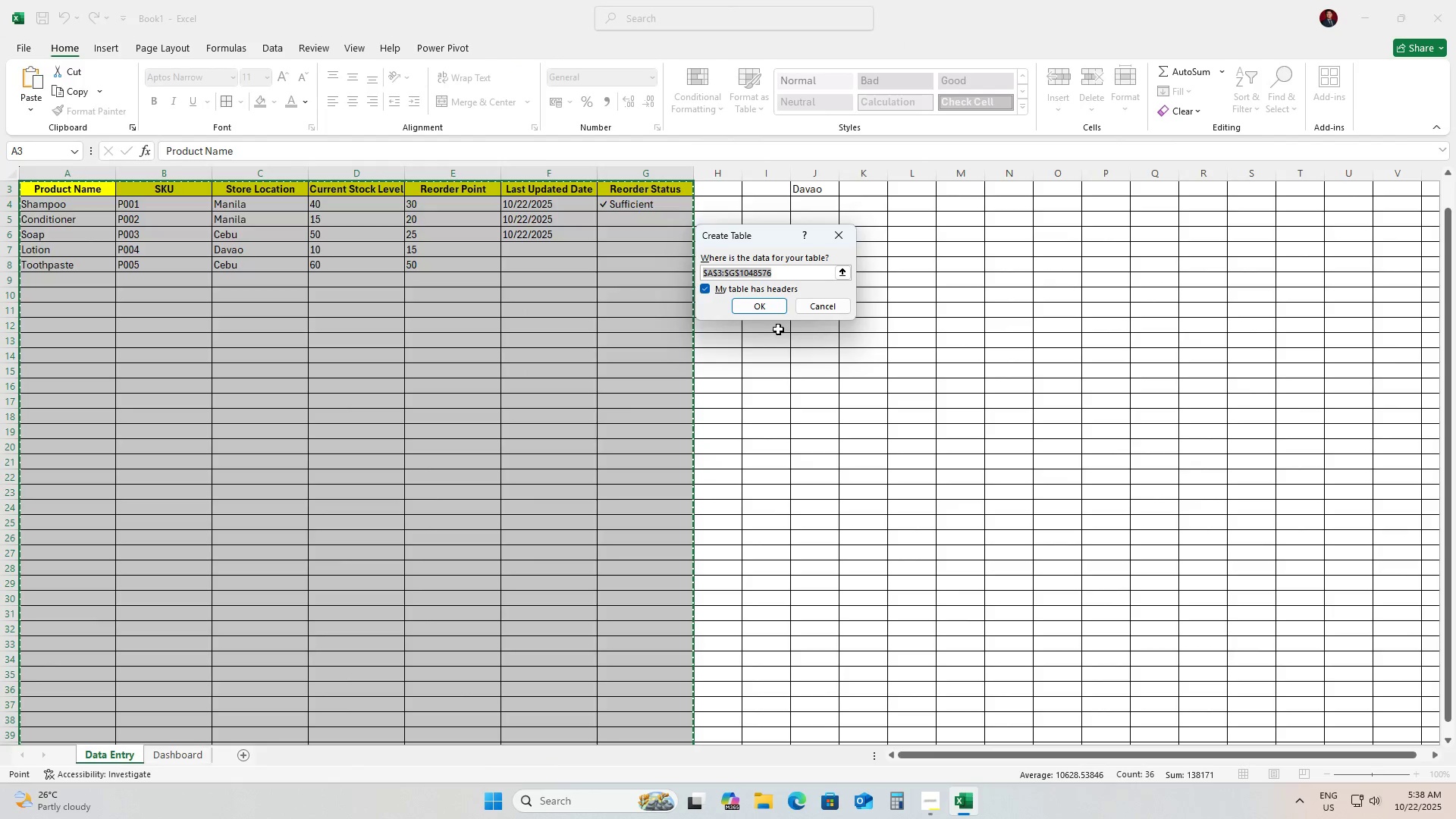 
left_click([767, 311])
 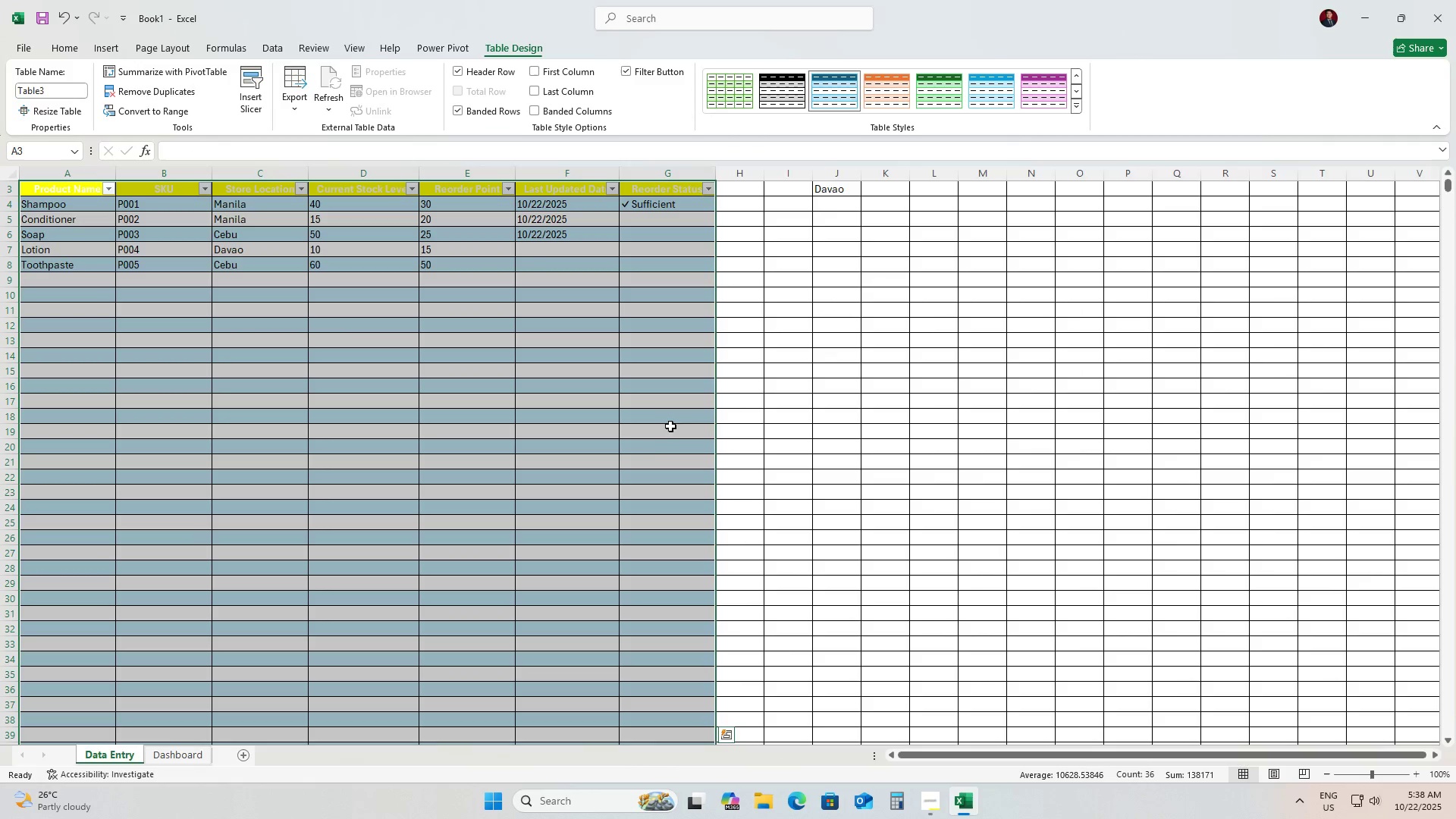 
scroll: coordinate [654, 444], scroll_direction: up, amount: 7.0
 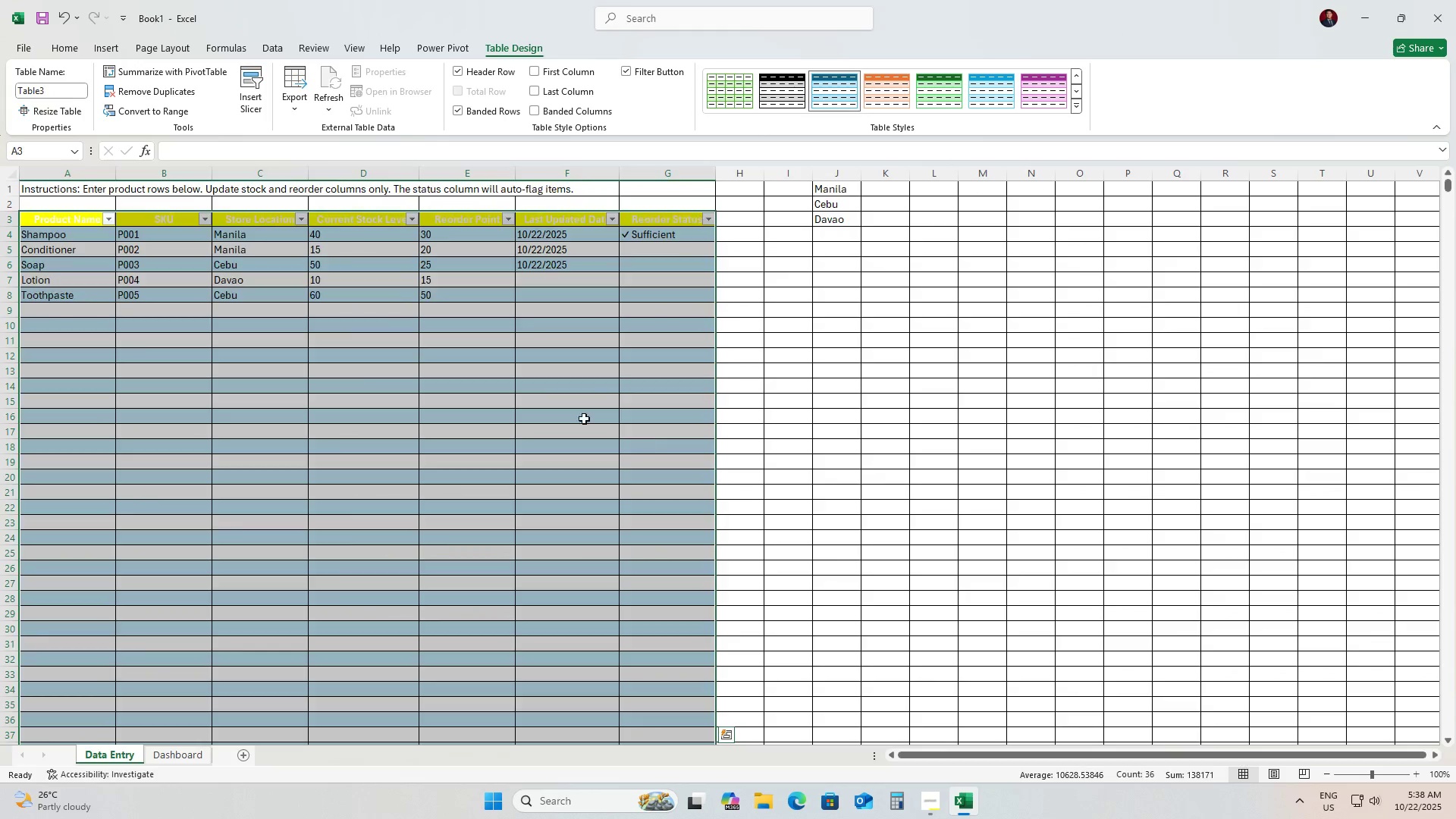 
left_click([563, 410])
 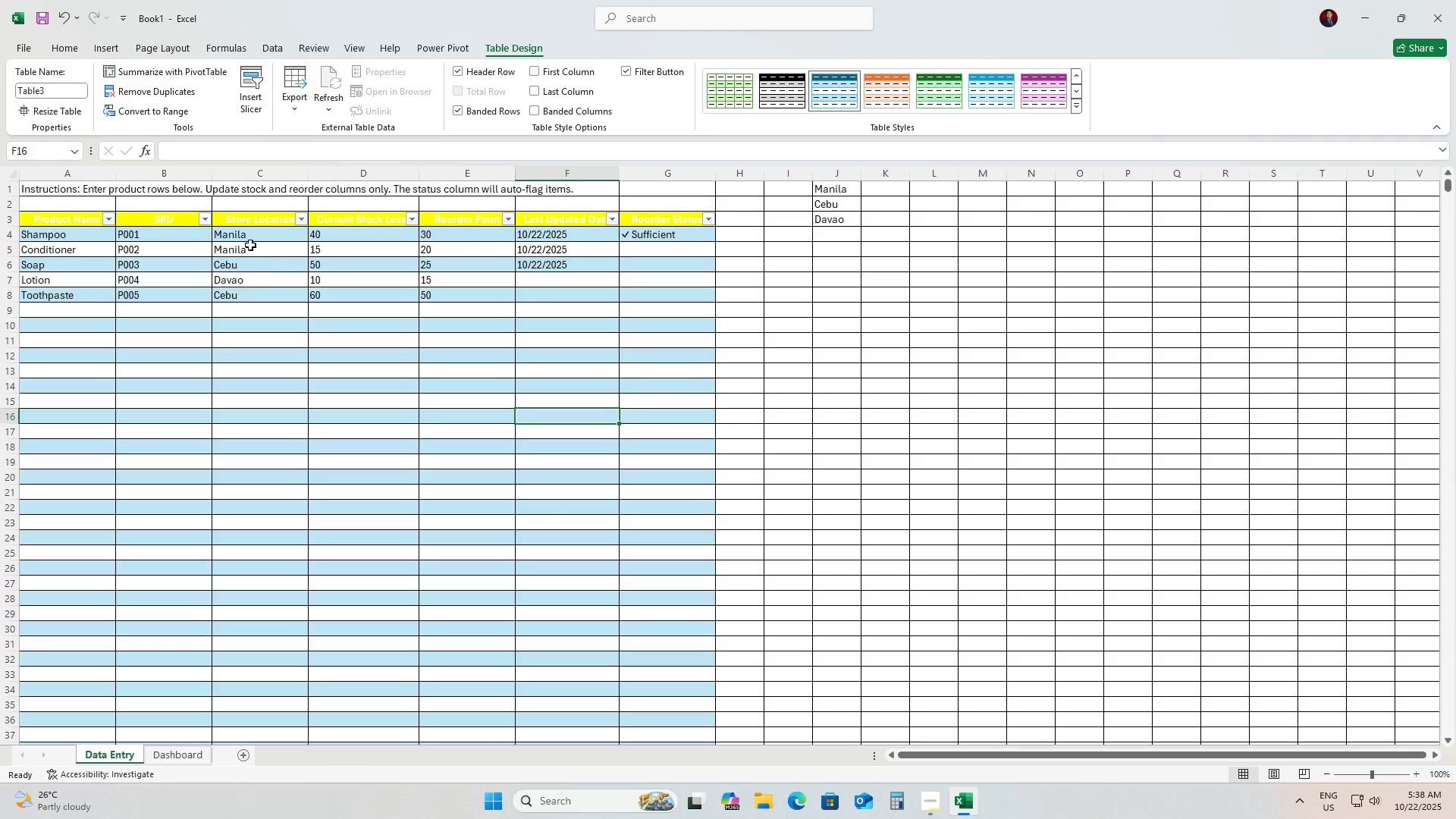 
left_click([250, 245])
 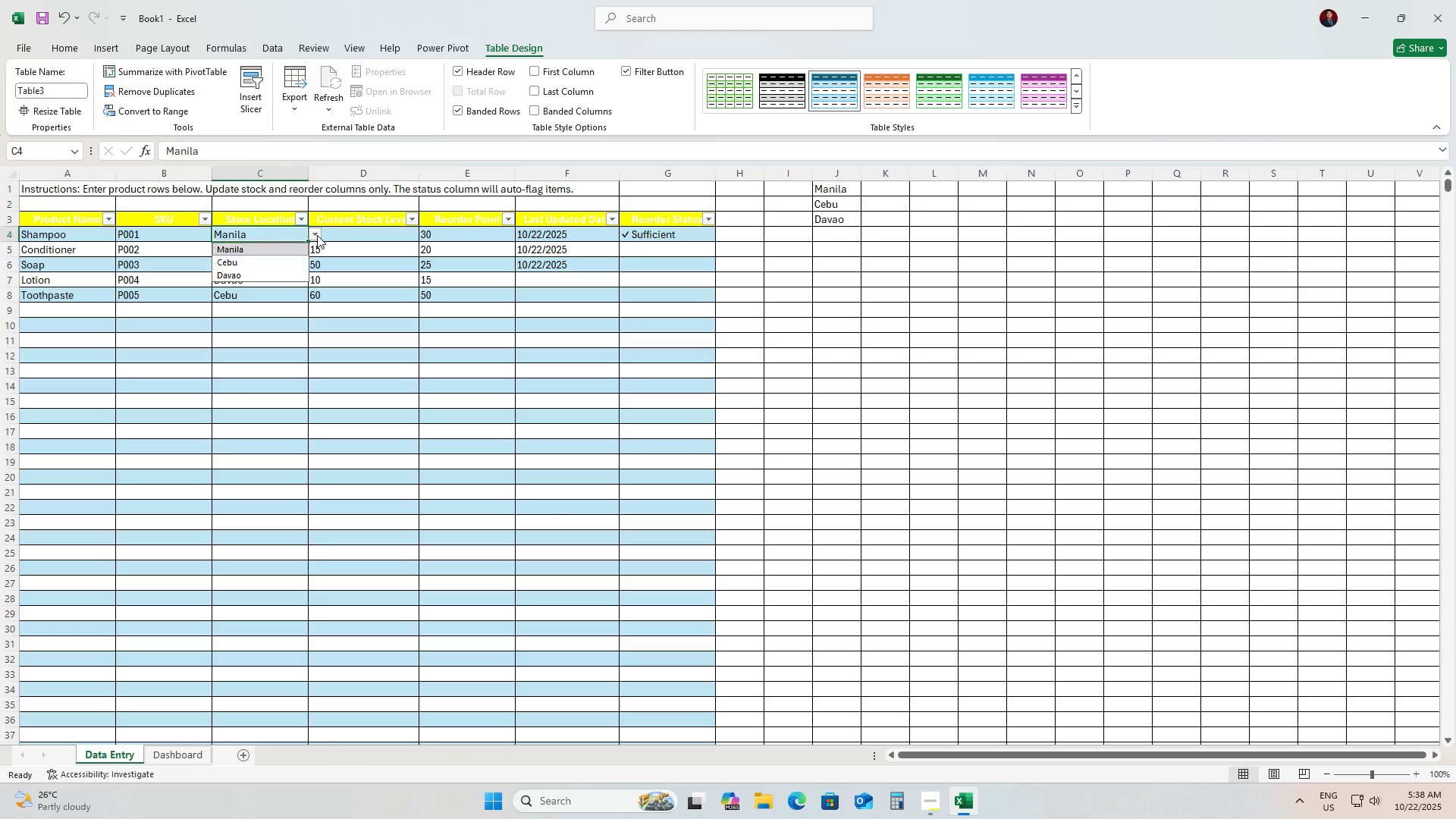 
double_click([317, 235])
 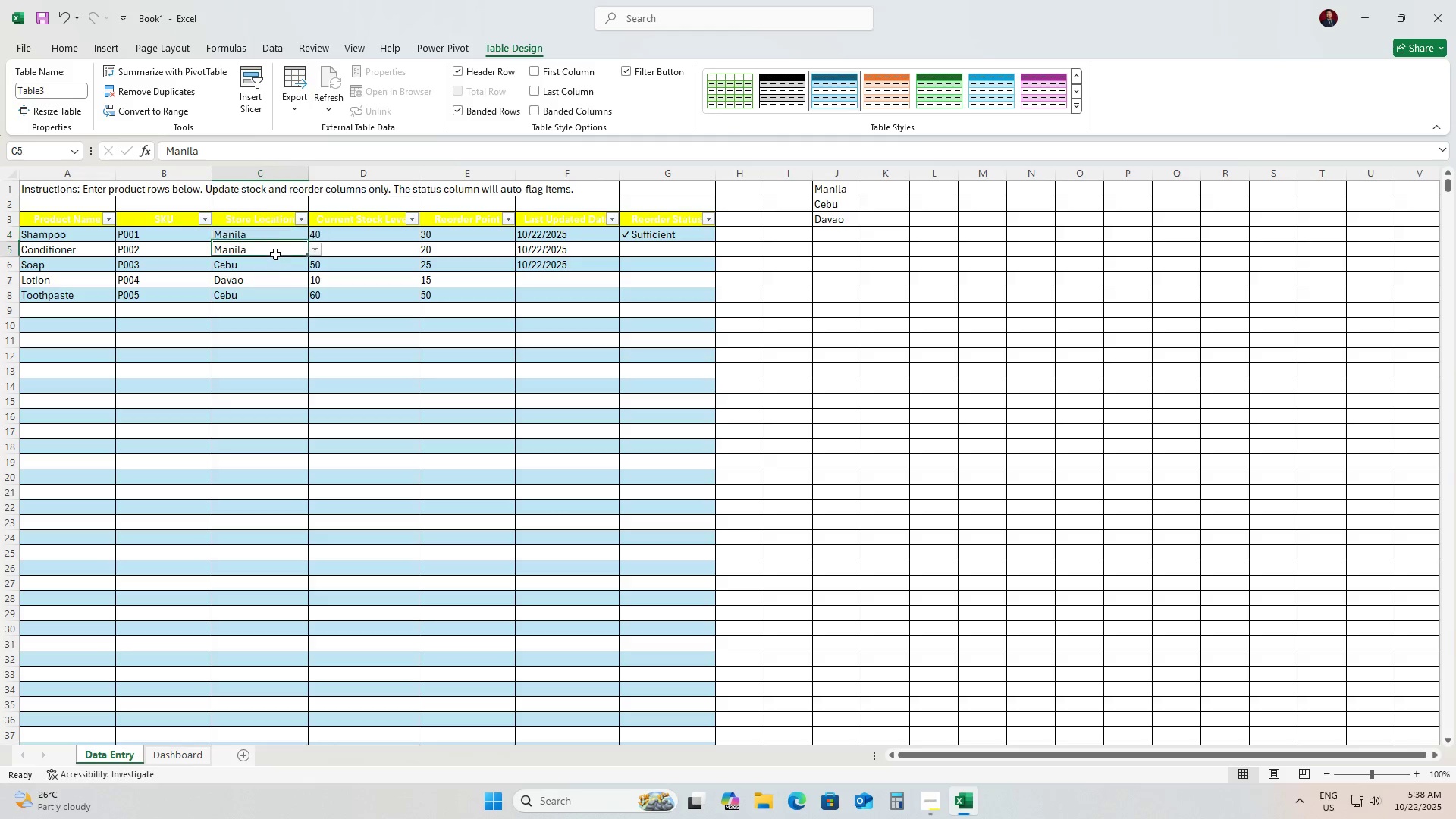 
double_click([281, 279])
 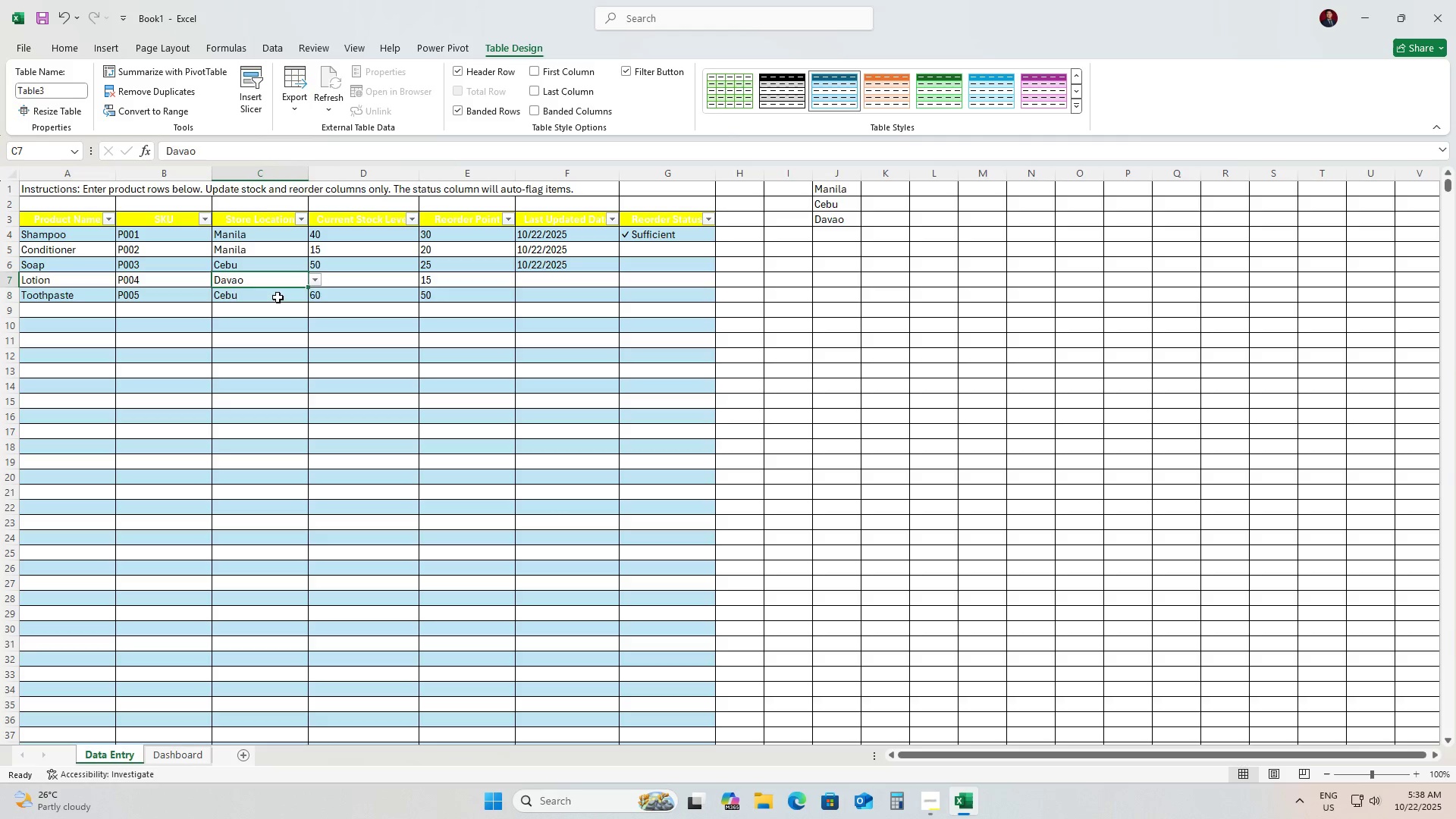 
triple_click([278, 297])
 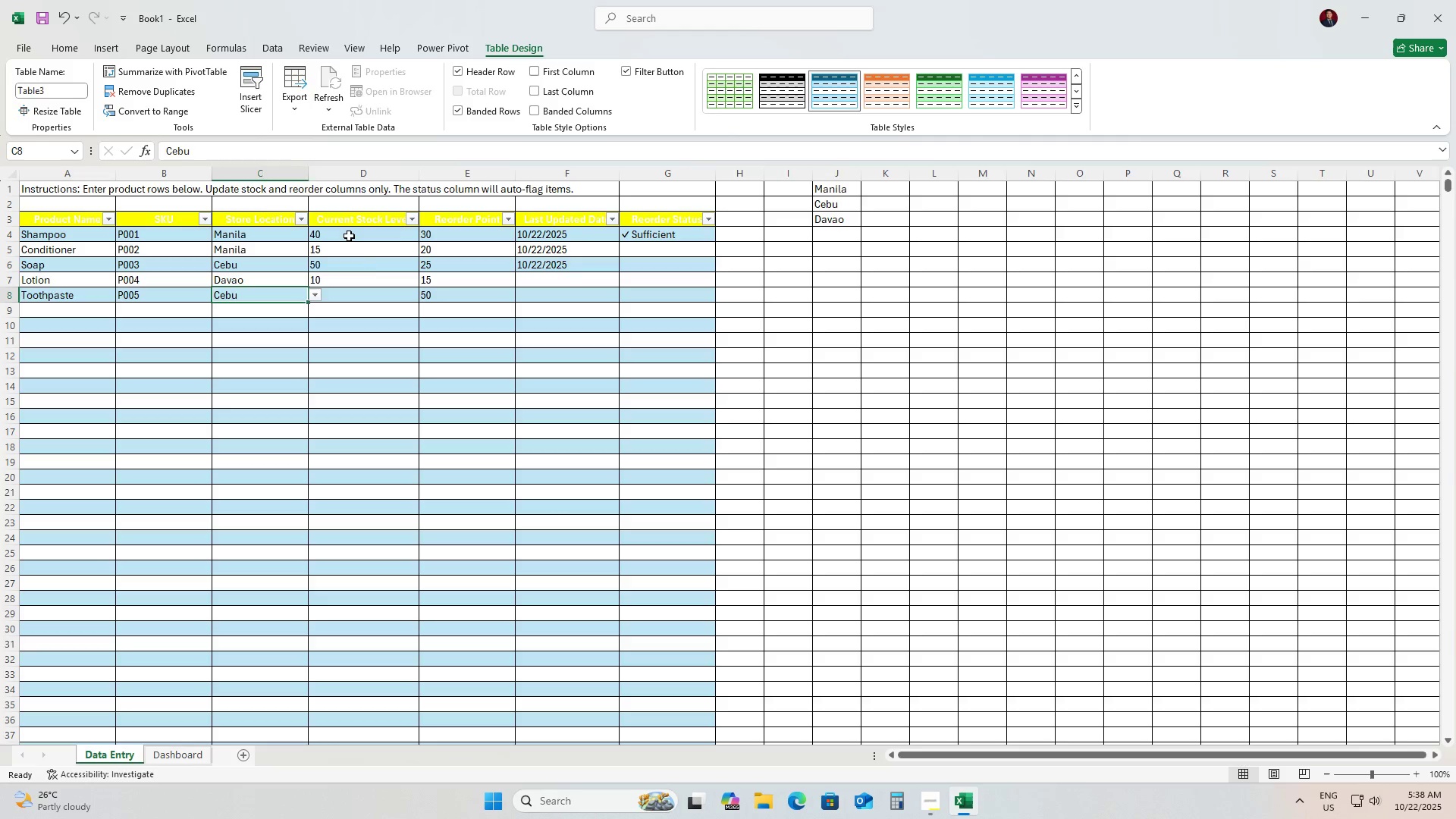 
triple_click([349, 236])
 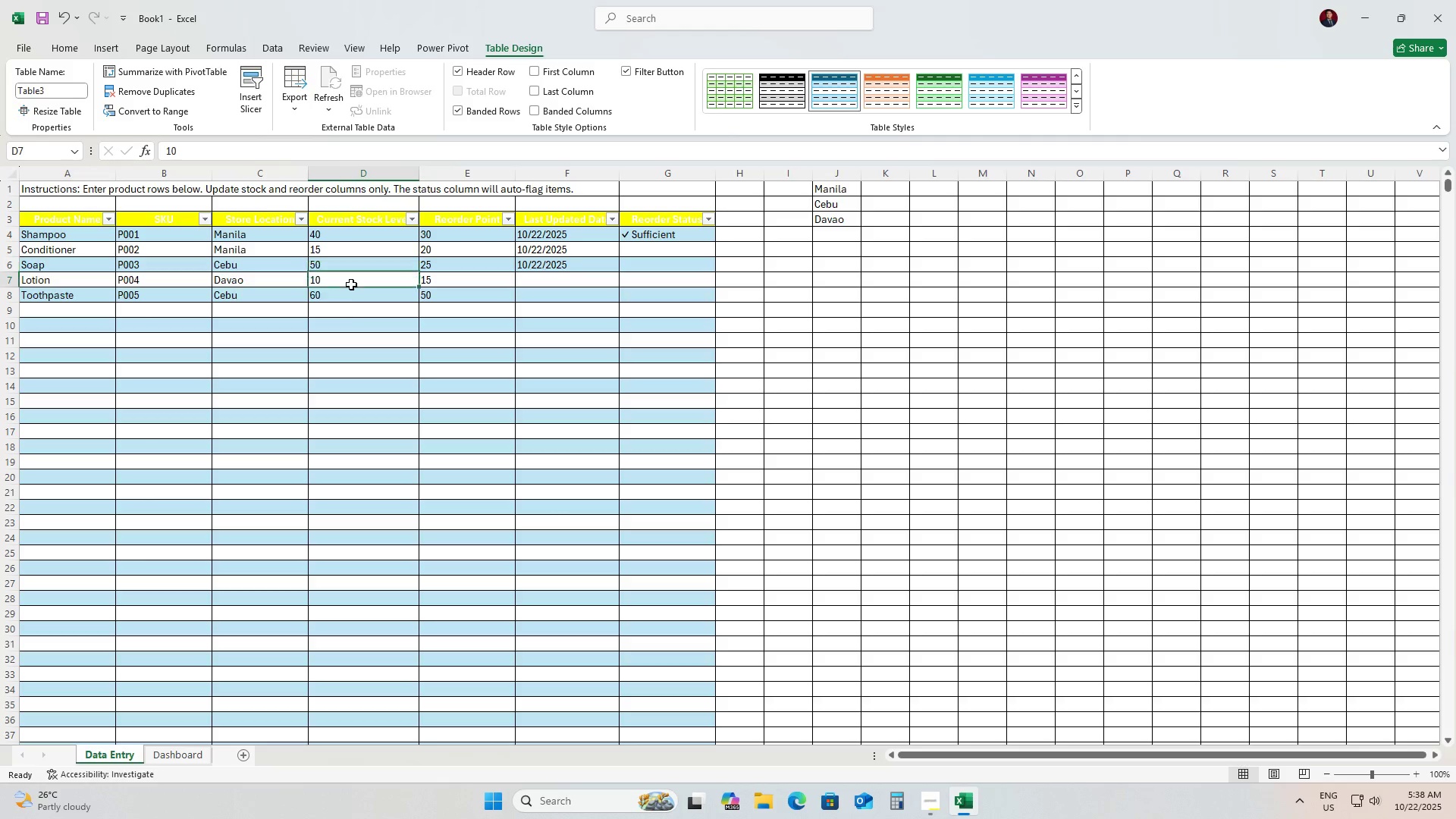 
double_click([344, 326])
 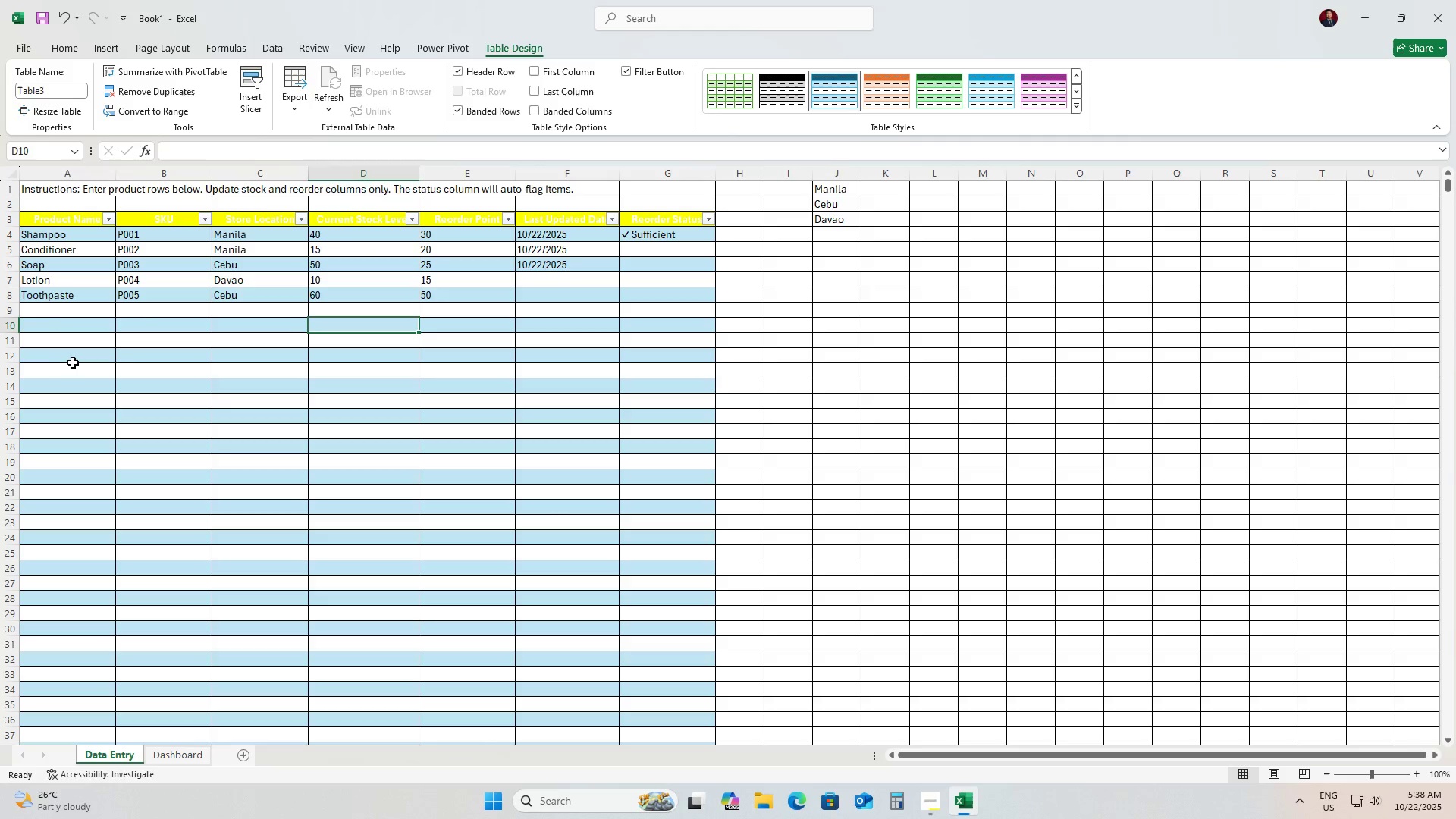 
triple_click([58, 362])
 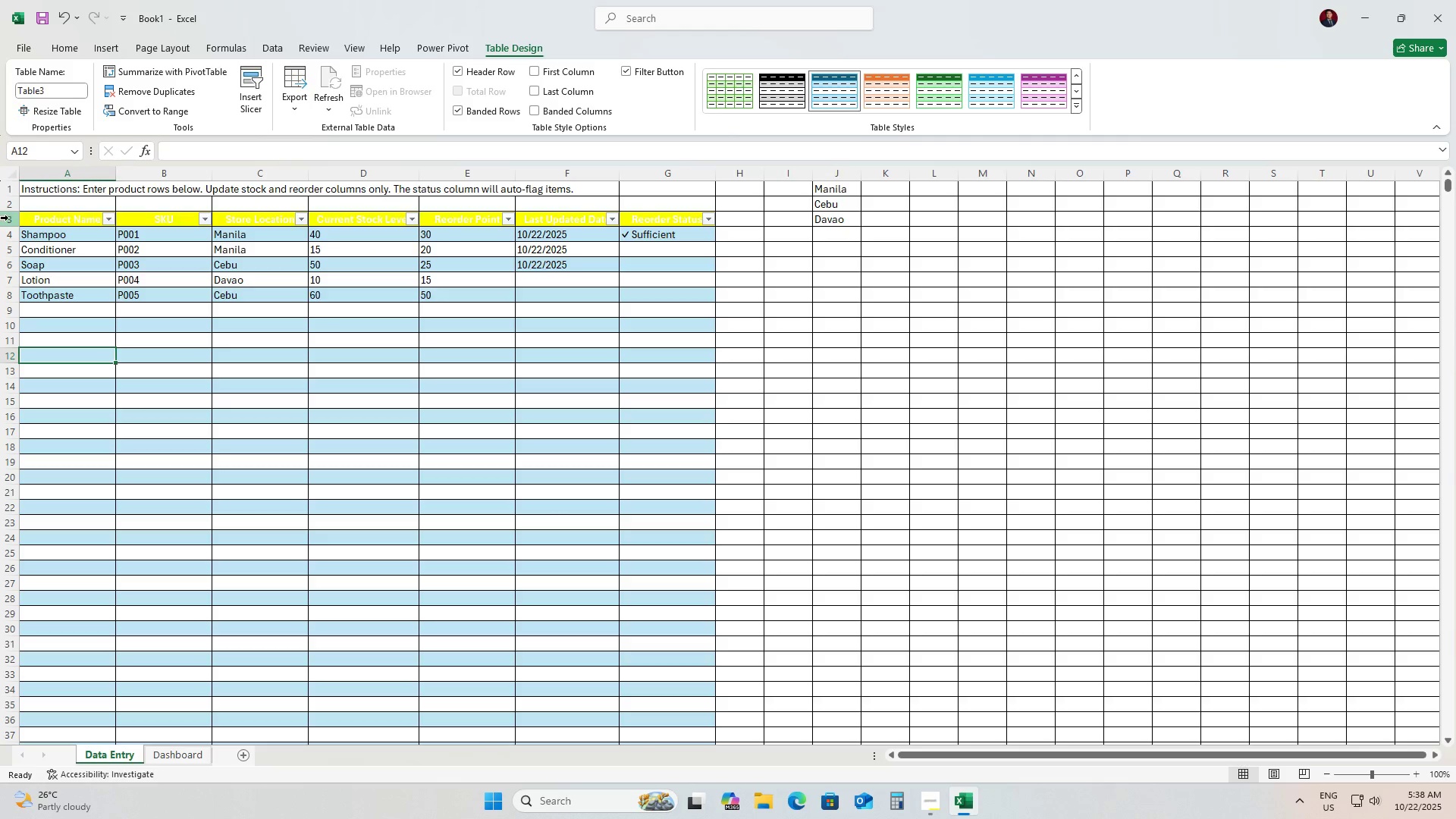 
left_click_drag(start_coordinate=[39, 220], to_coordinate=[671, 221])
 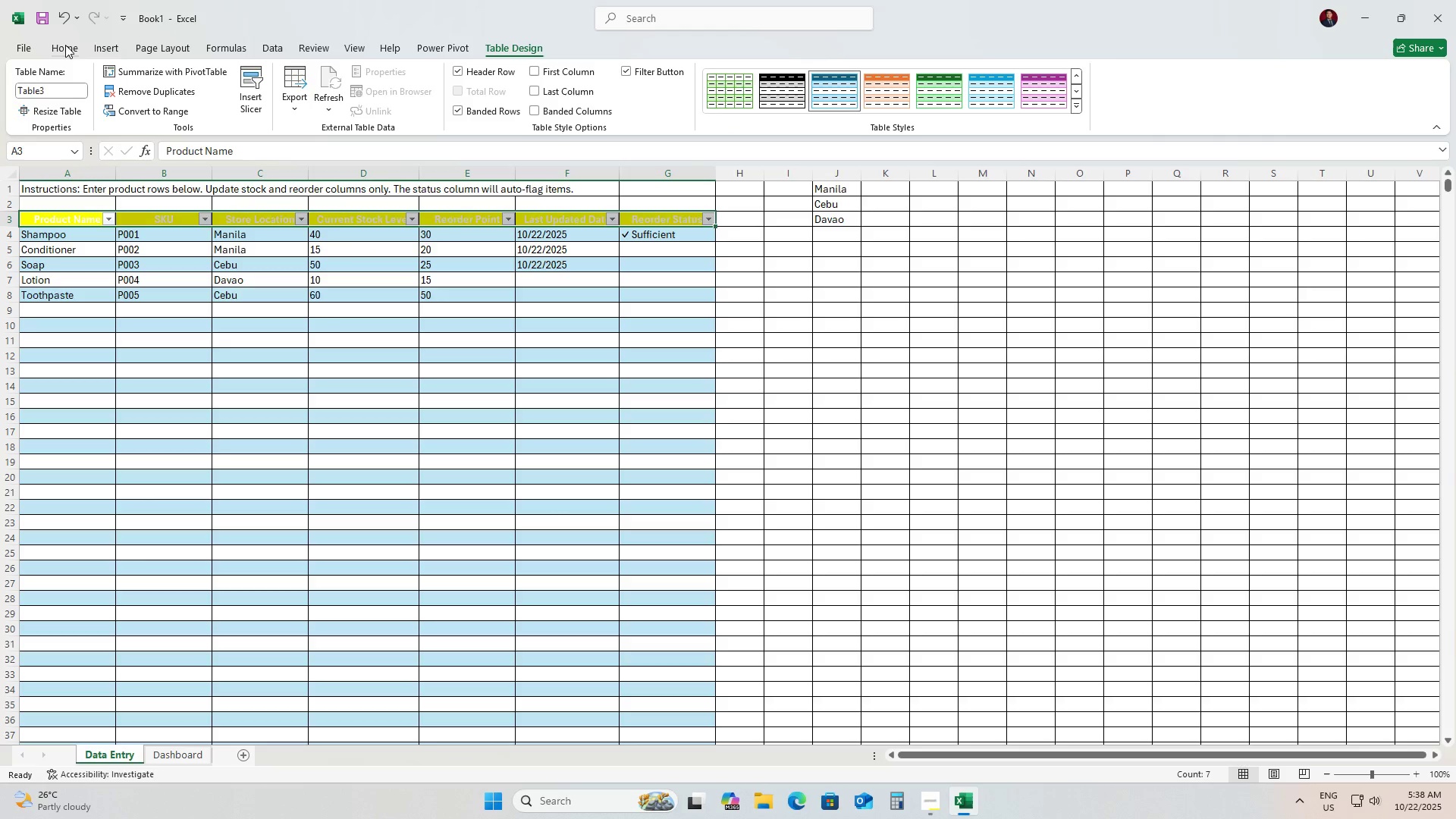 
left_click([67, 44])
 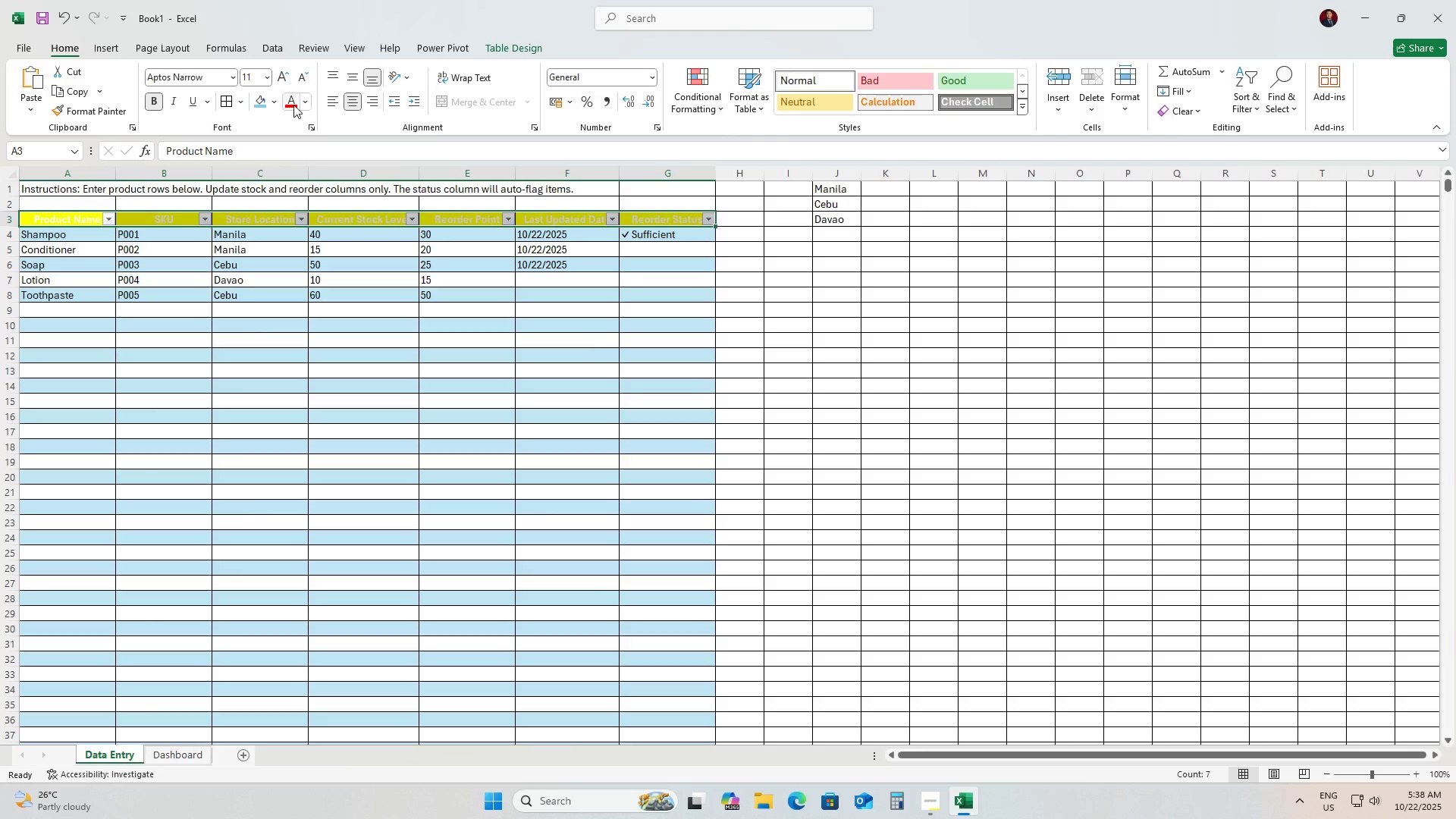 
left_click([307, 102])
 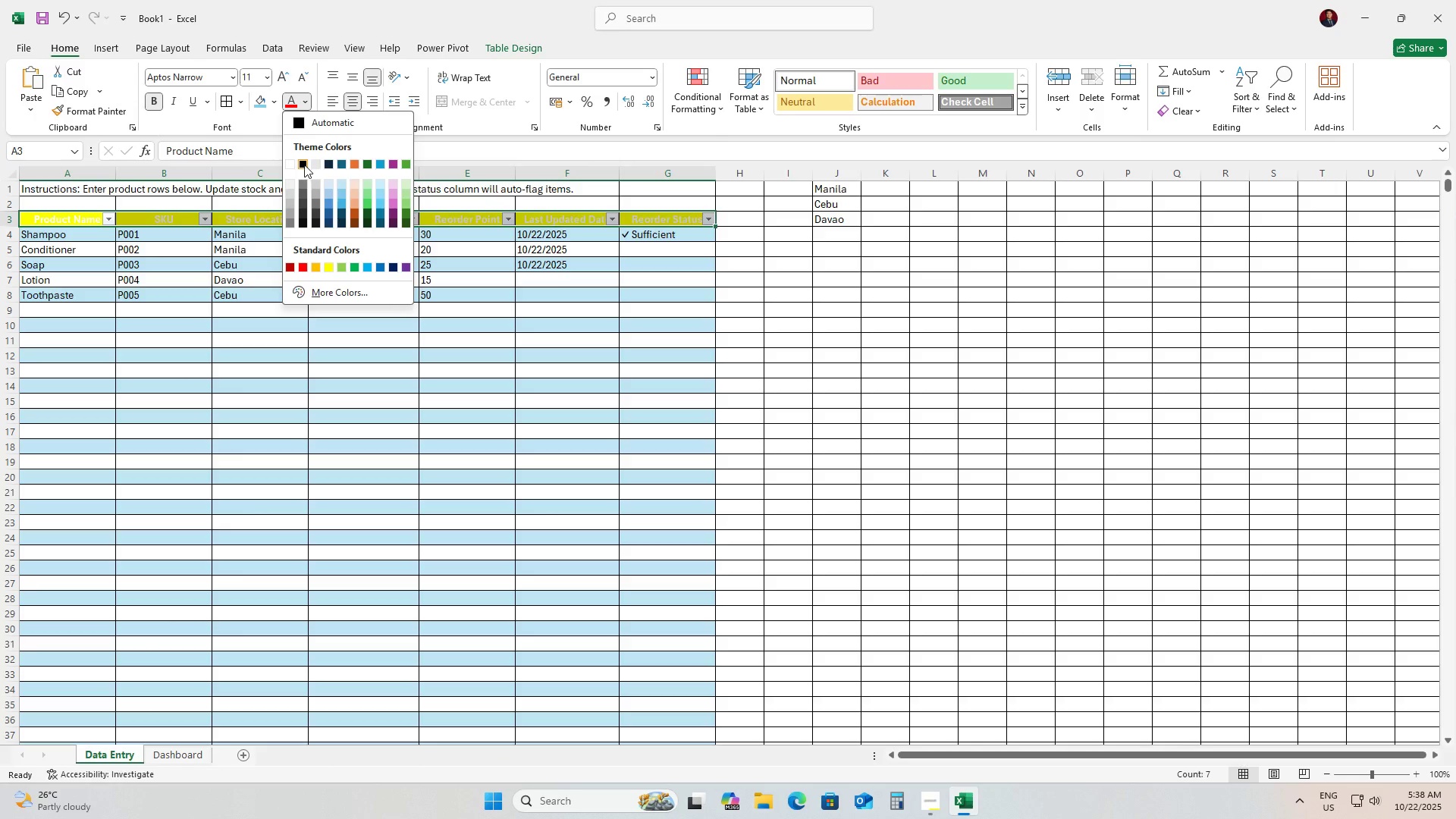 
left_click([304, 165])
 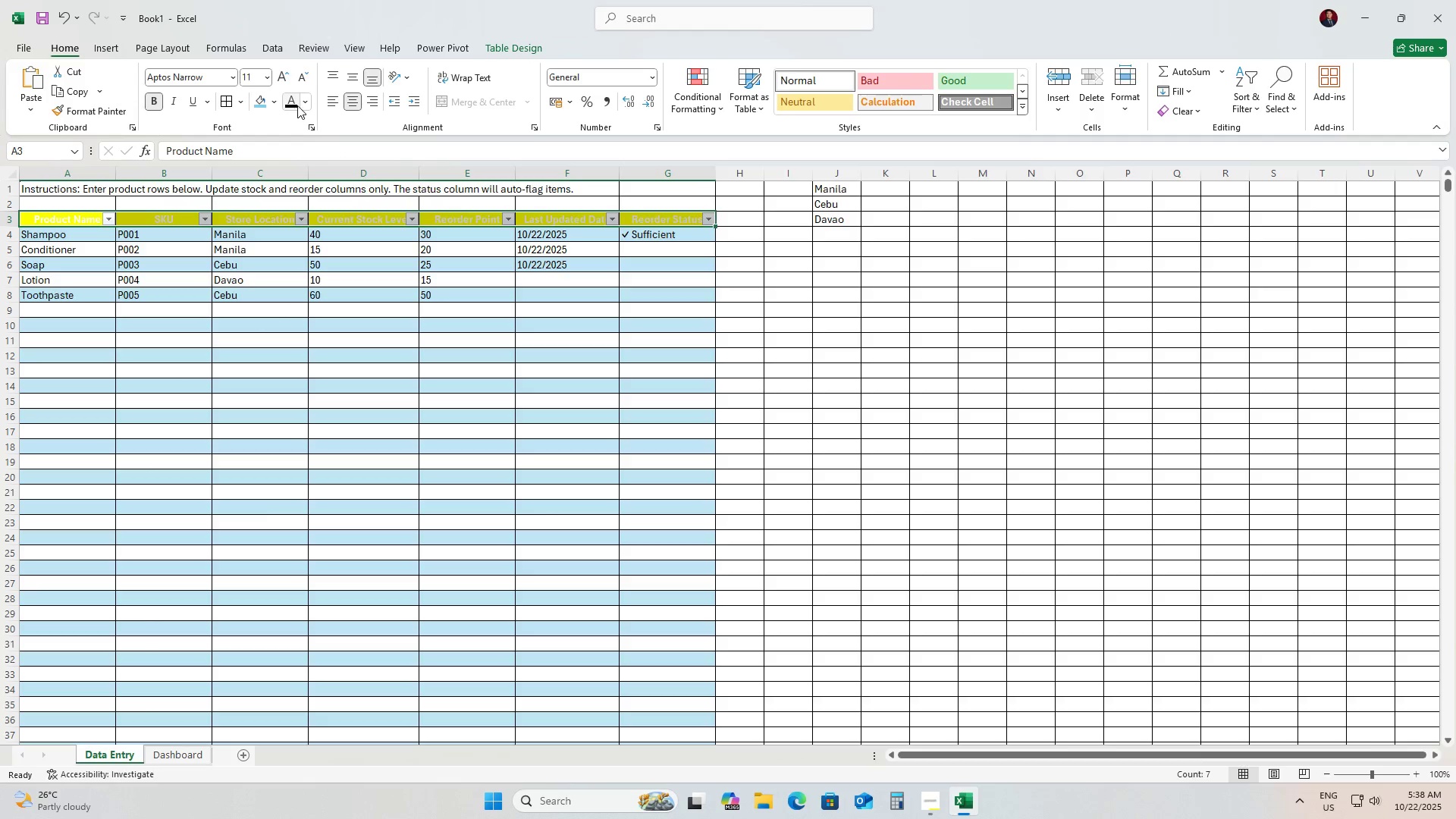 
left_click([306, 105])
 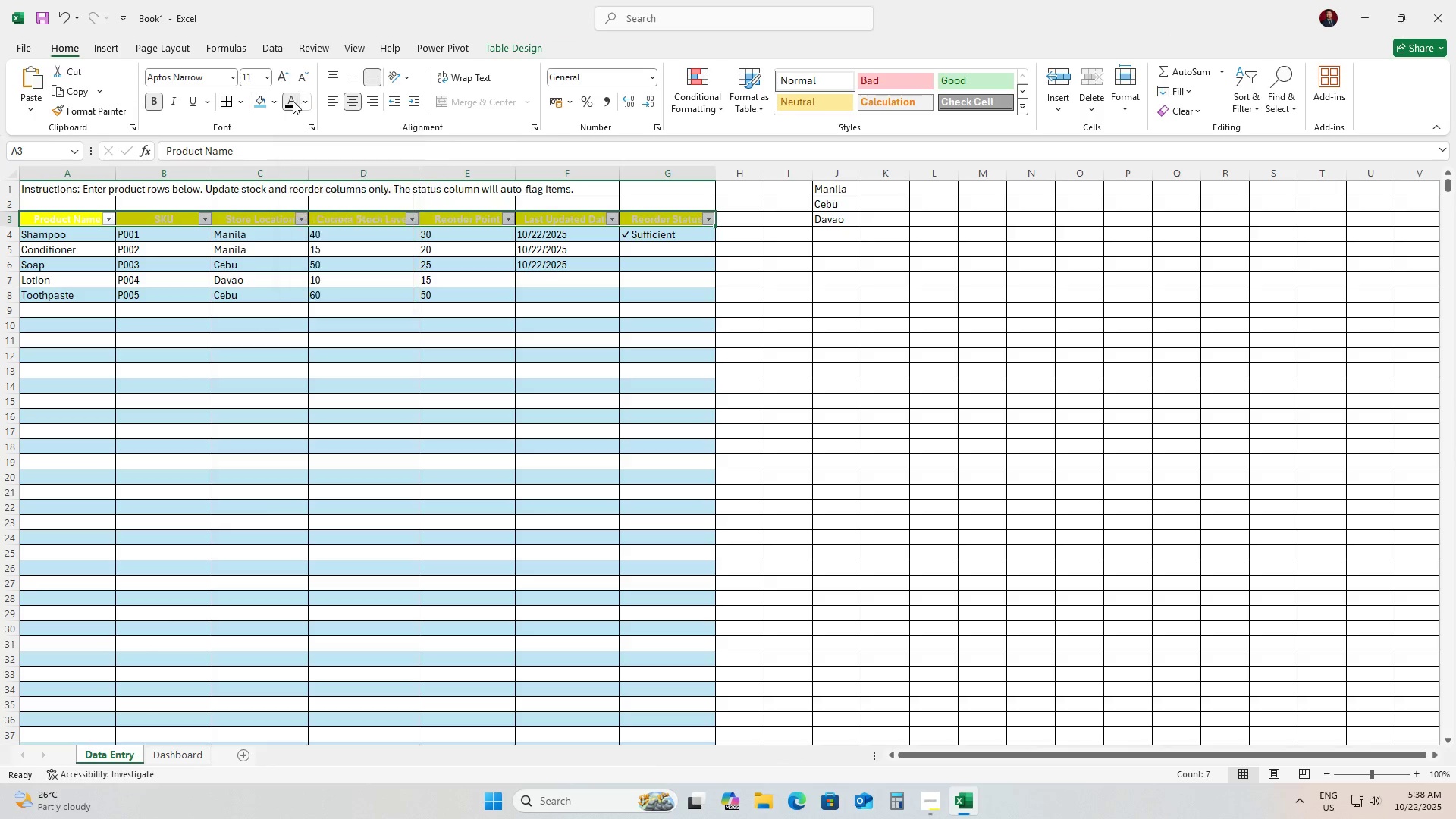 
left_click([293, 101])
 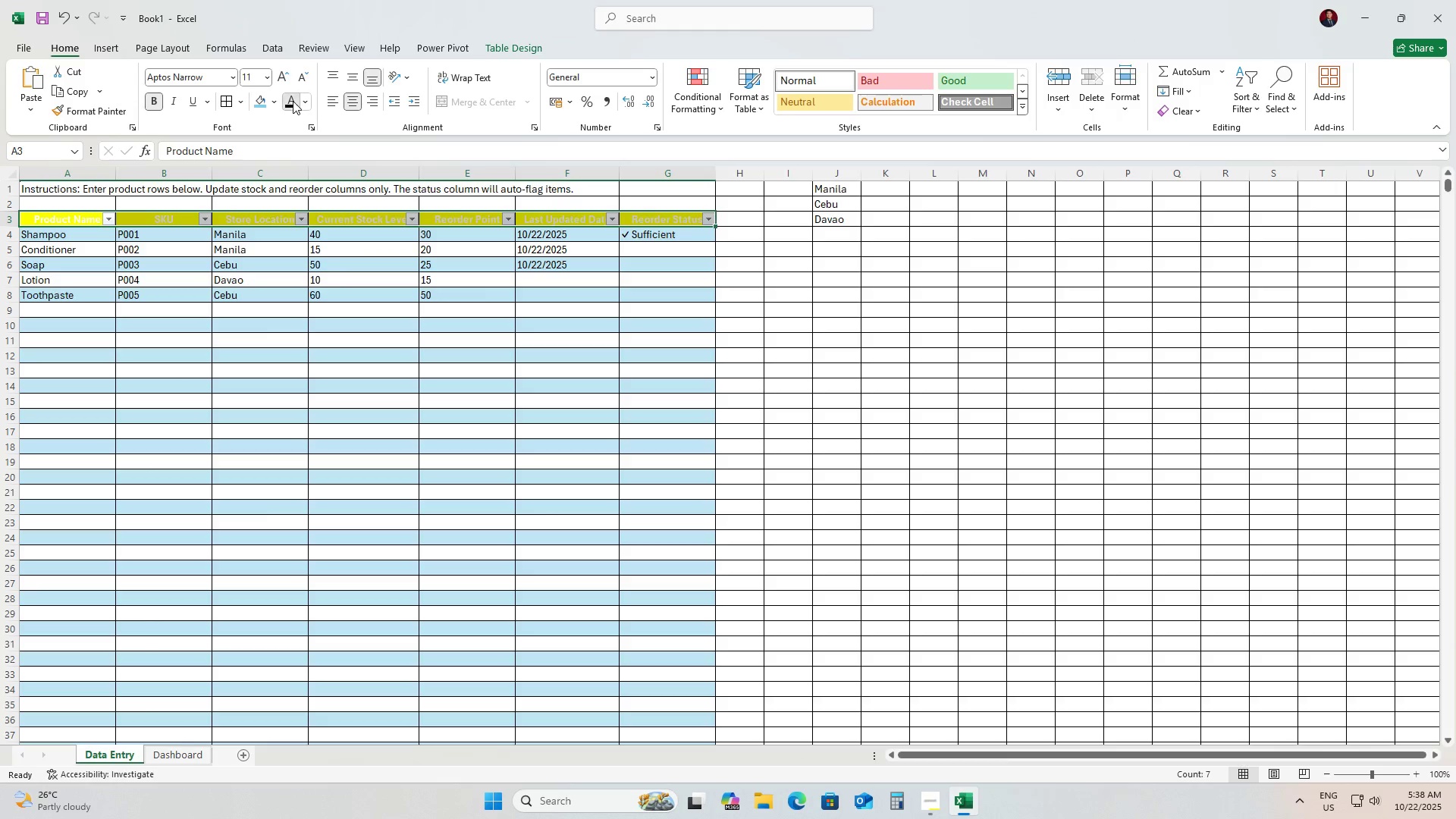 
left_click([293, 101])
 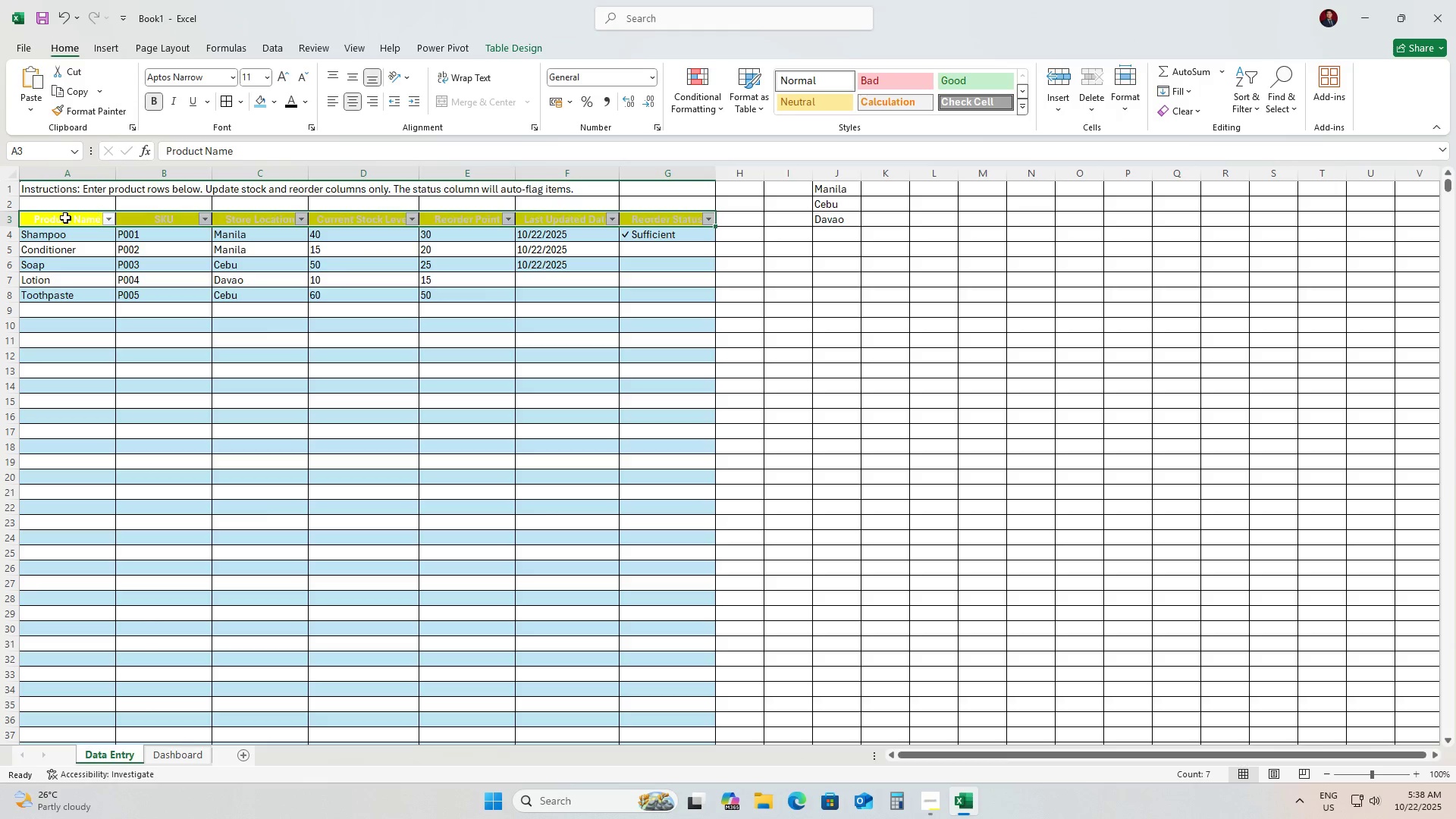 
left_click_drag(start_coordinate=[59, 218], to_coordinate=[634, 221])
 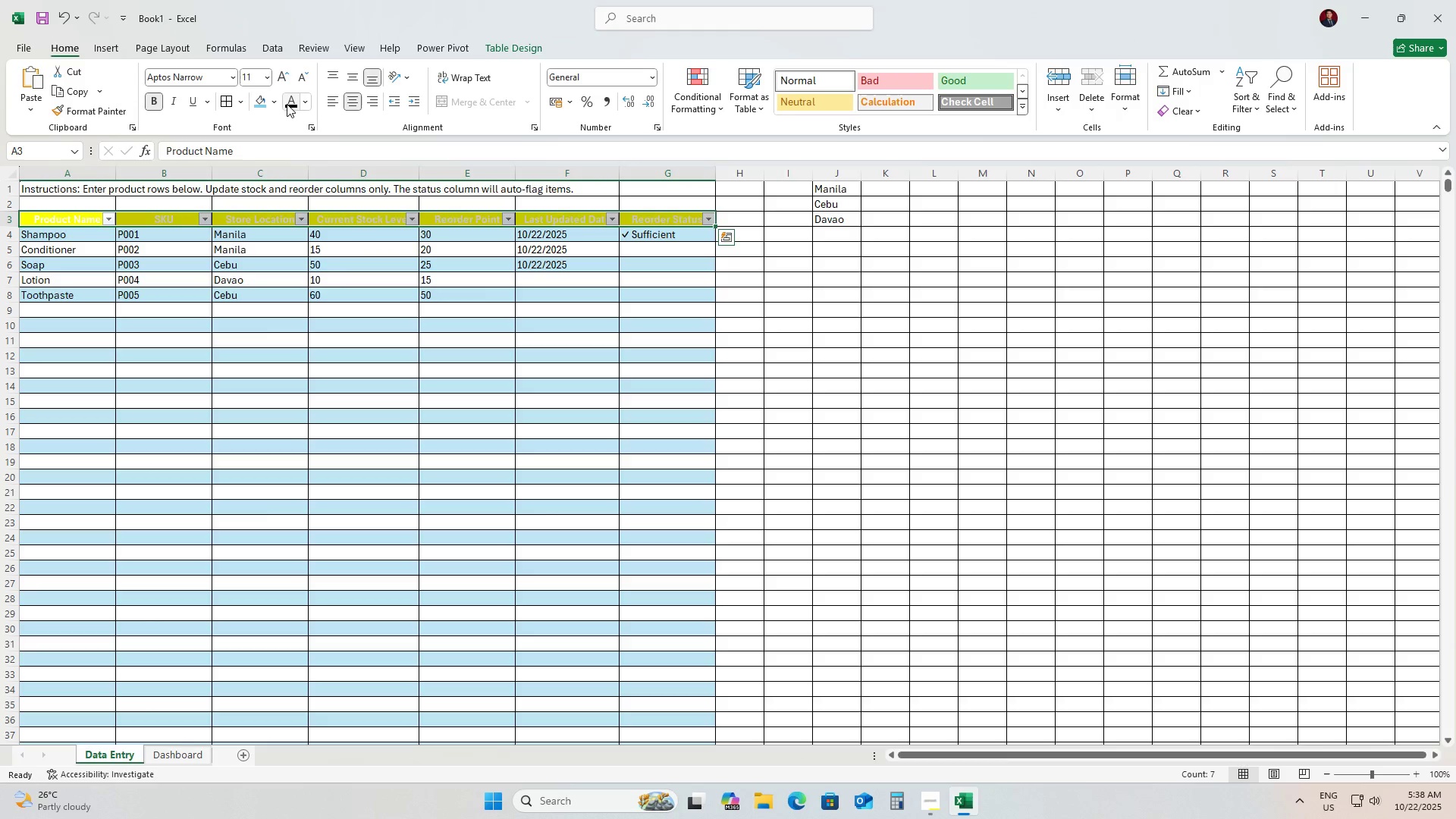 
left_click([287, 104])
 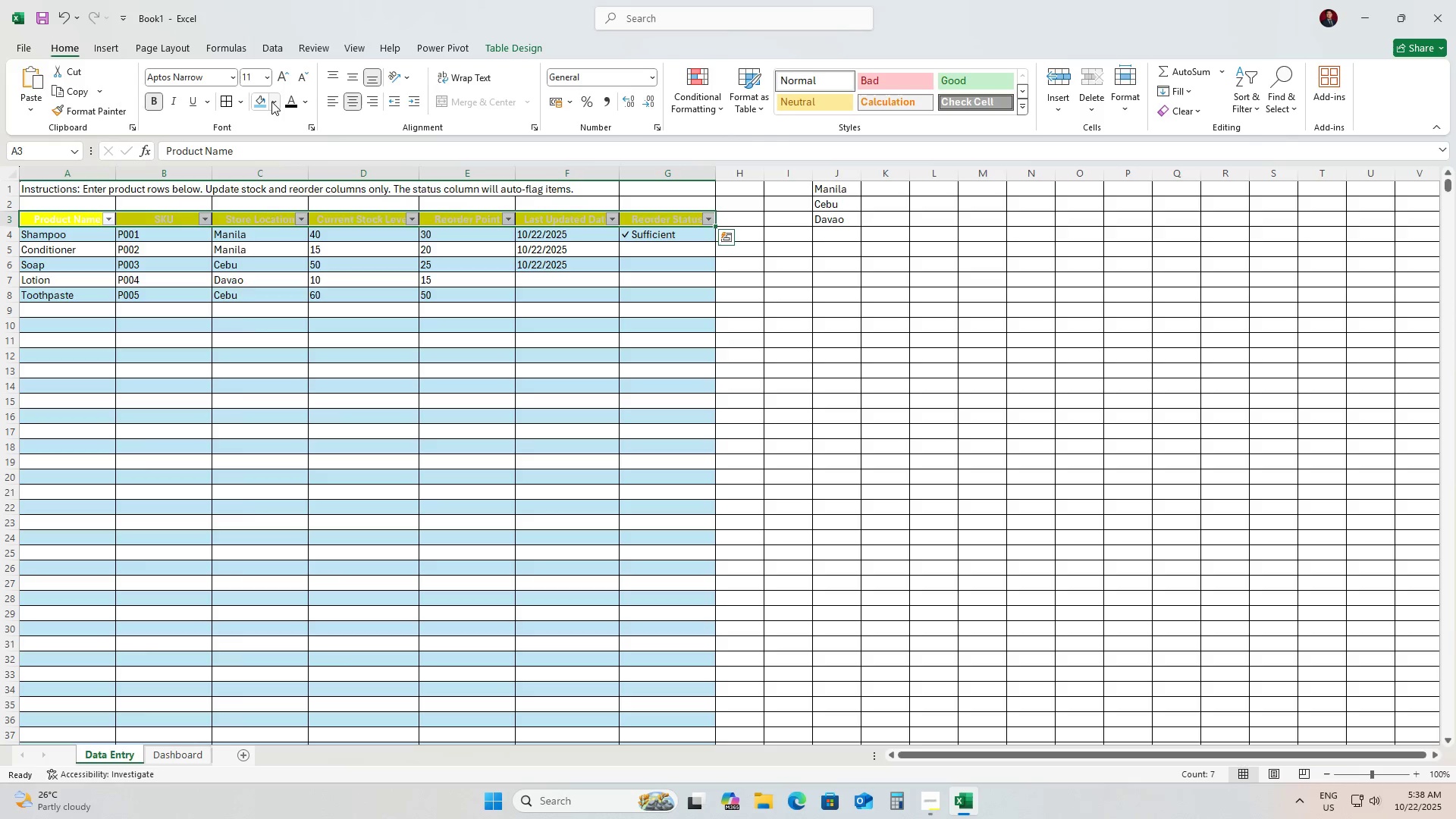 
left_click([259, 99])
 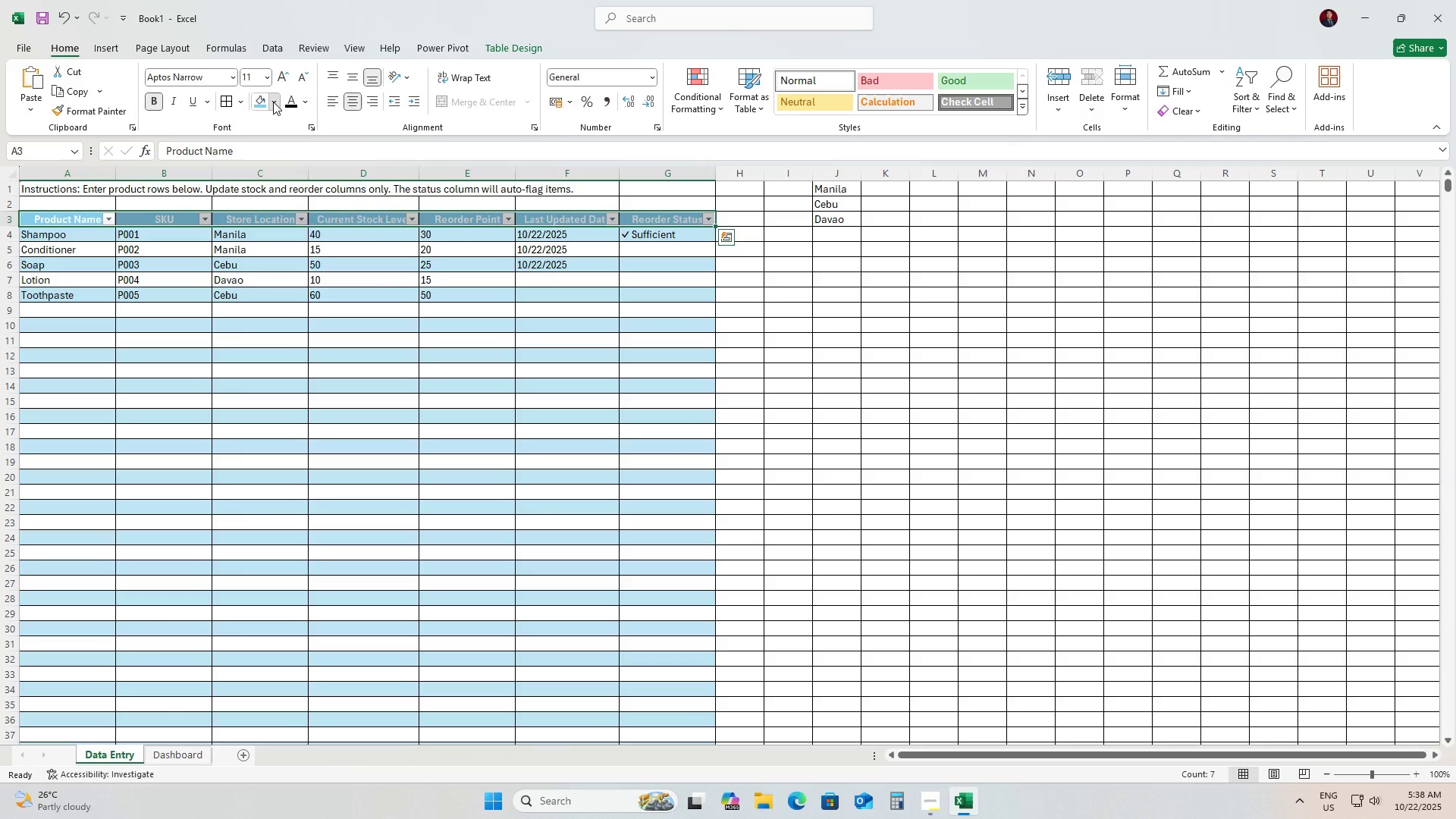 
left_click([273, 102])
 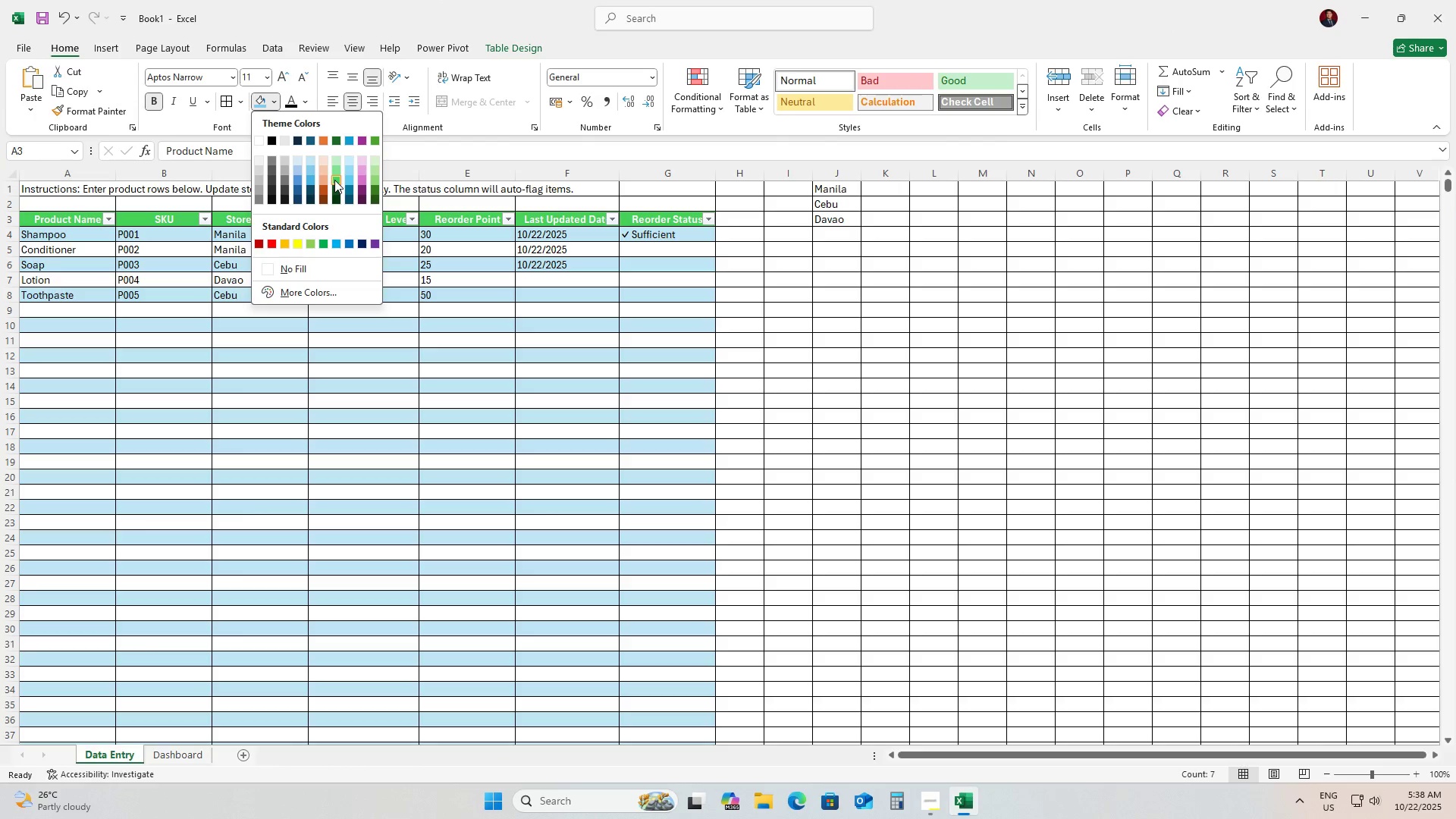 
wait(5.12)
 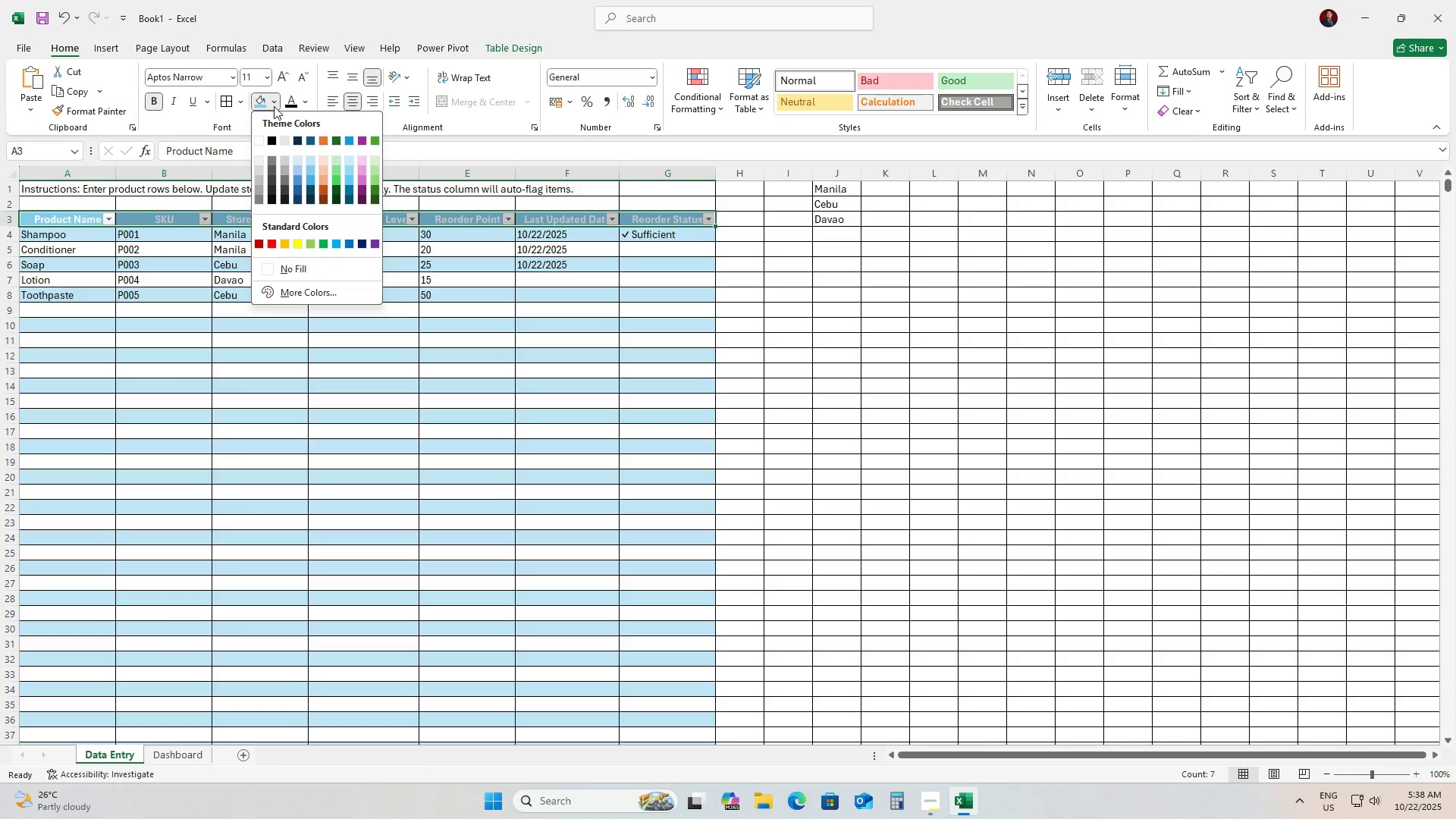 
left_click([334, 180])
 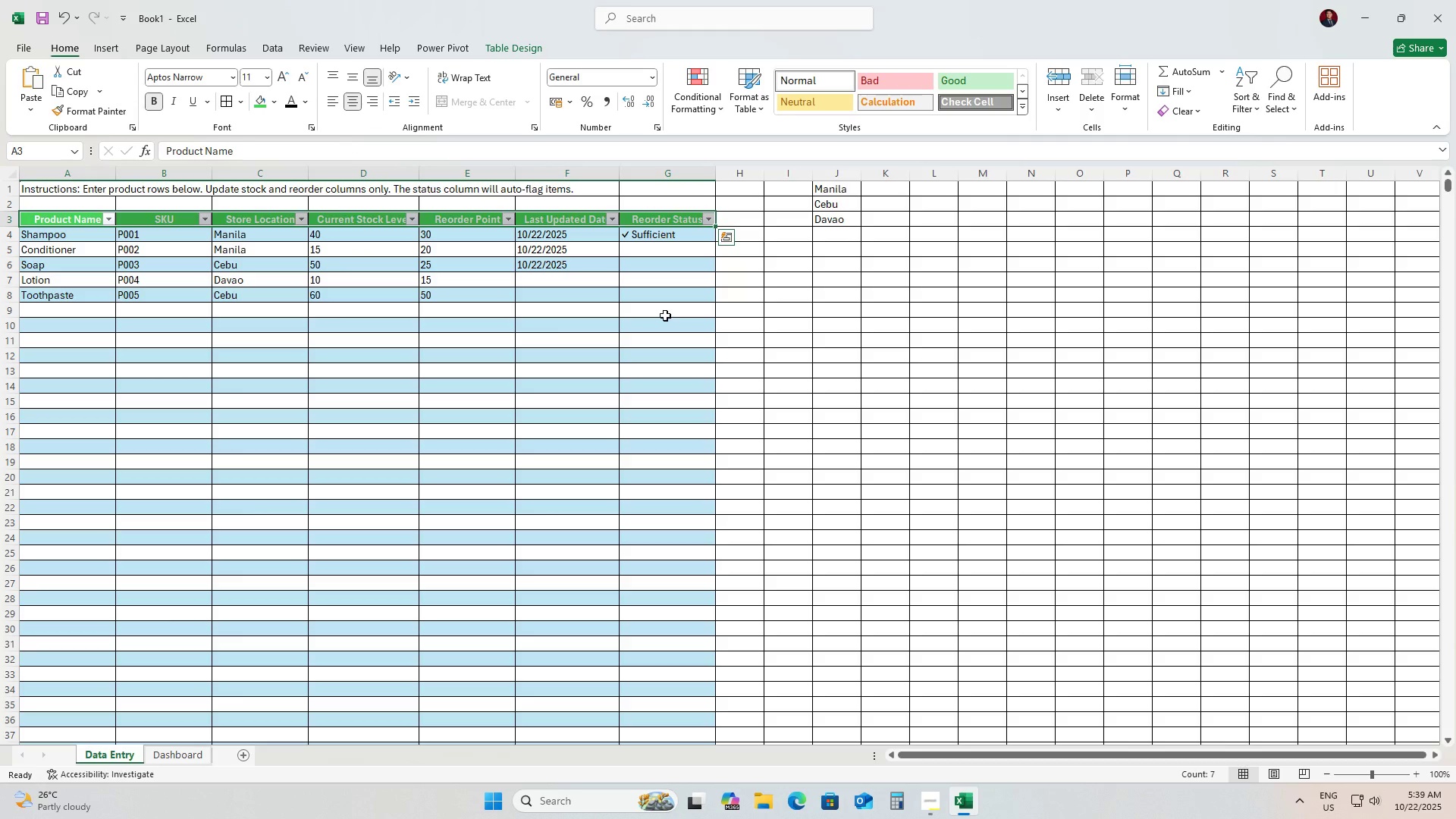 
left_click([365, 302])
 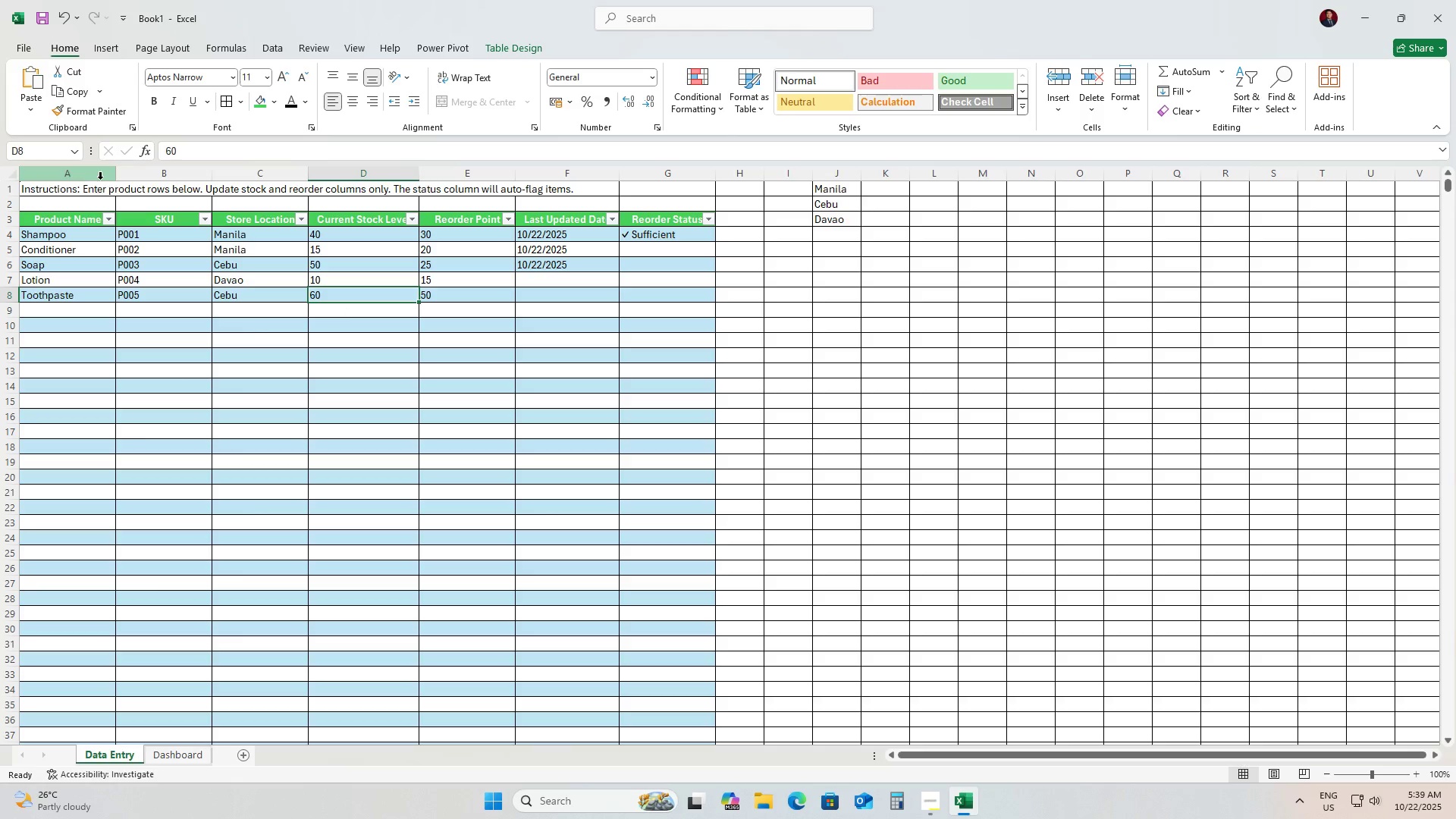 
left_click([96, 178])
 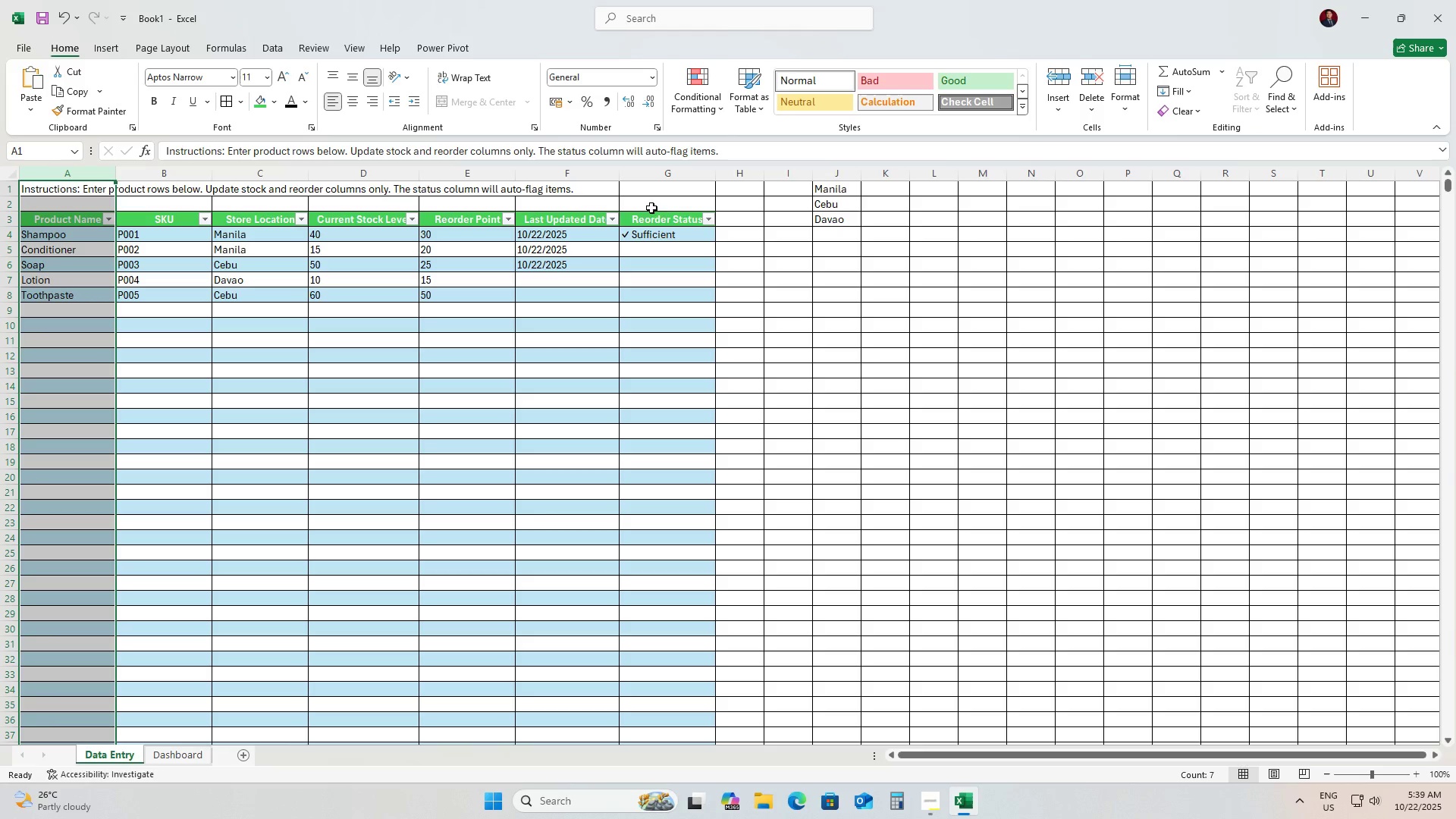 
hold_key(key=ShiftLeft, duration=0.75)
left_click([661, 172])
 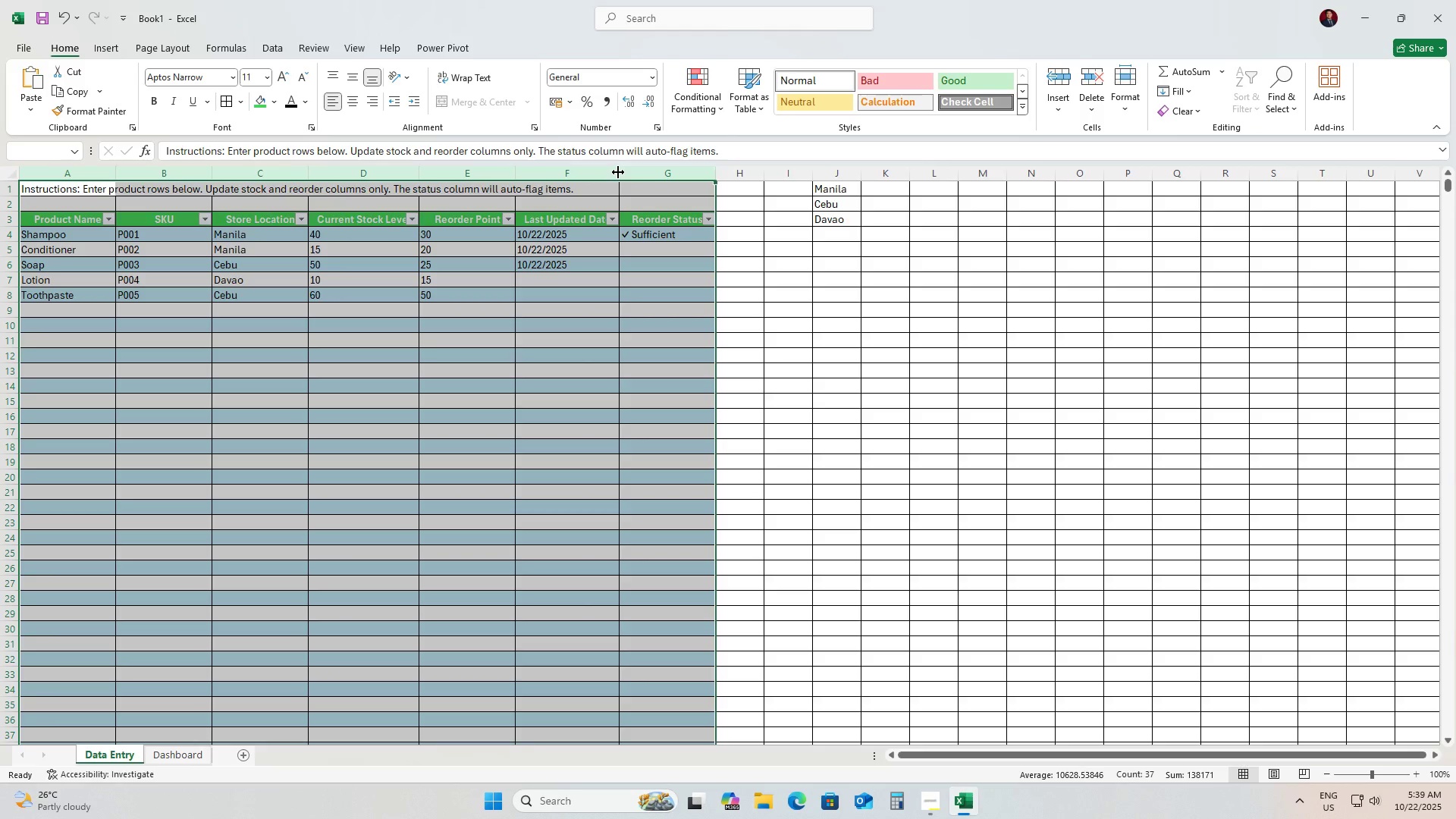 
left_click_drag(start_coordinate=[618, 172], to_coordinate=[676, 179])
 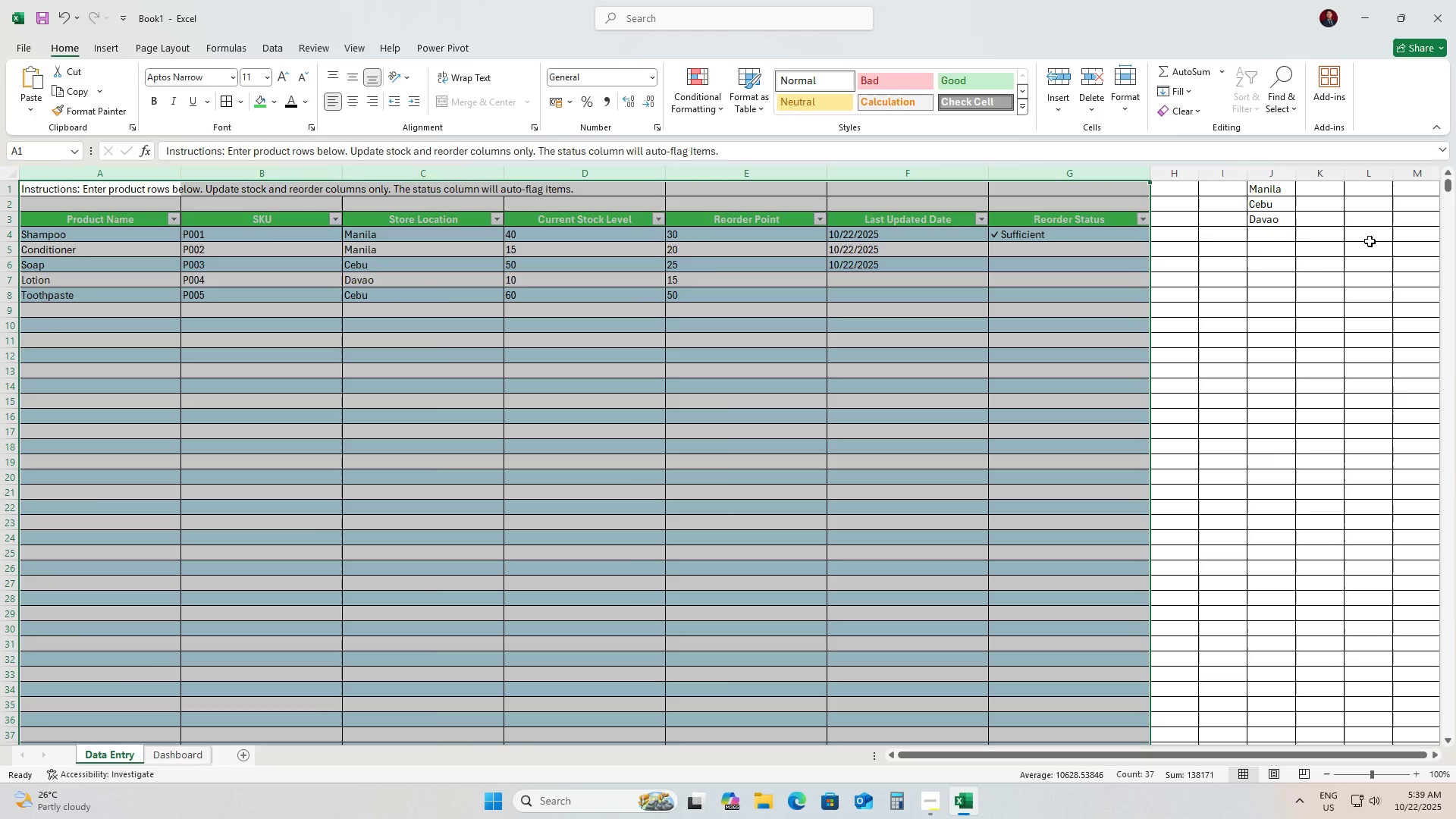 
left_click_drag(start_coordinate=[1277, 188], to_coordinate=[1278, 221])
 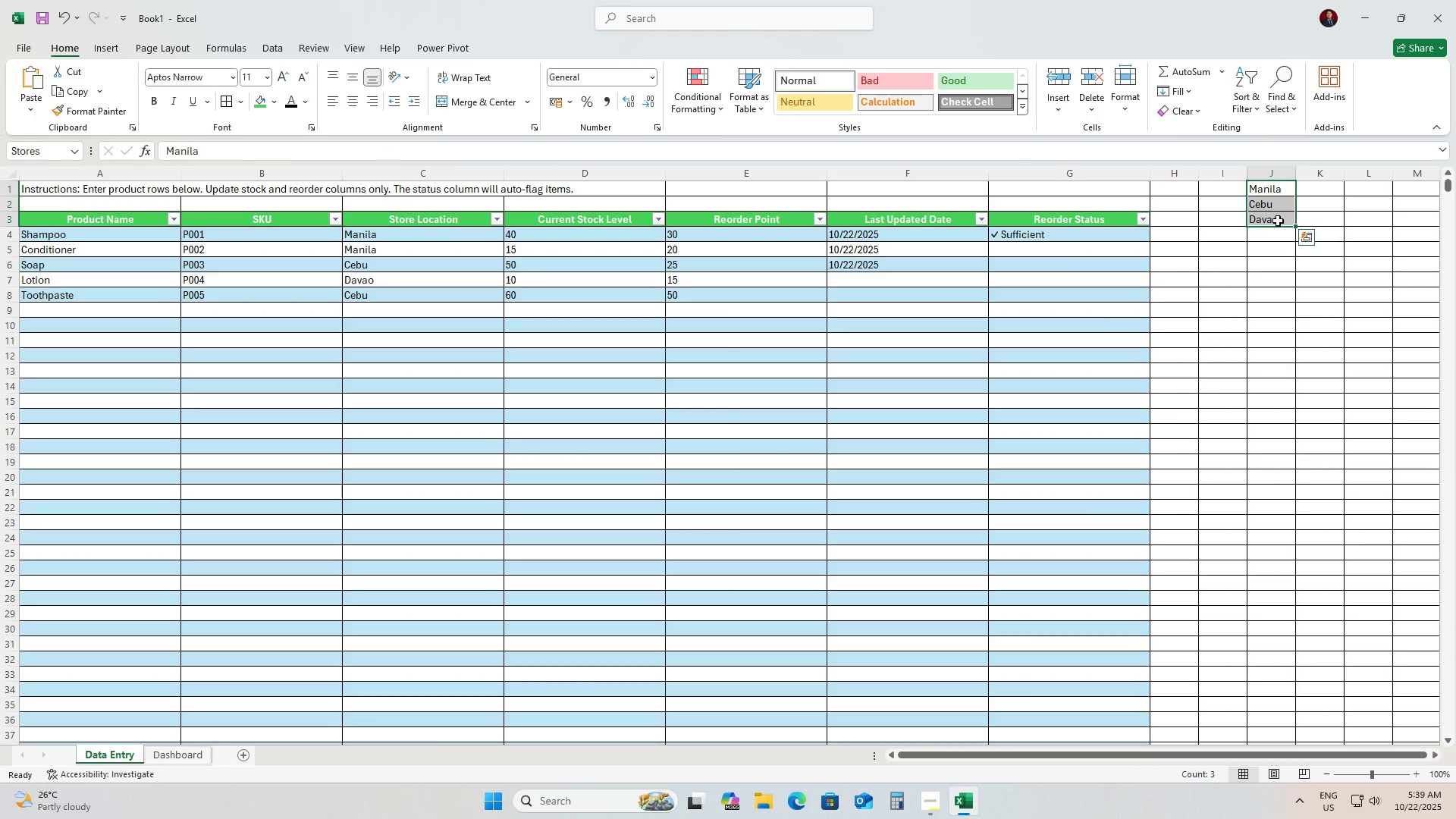 
key(Backspace)
 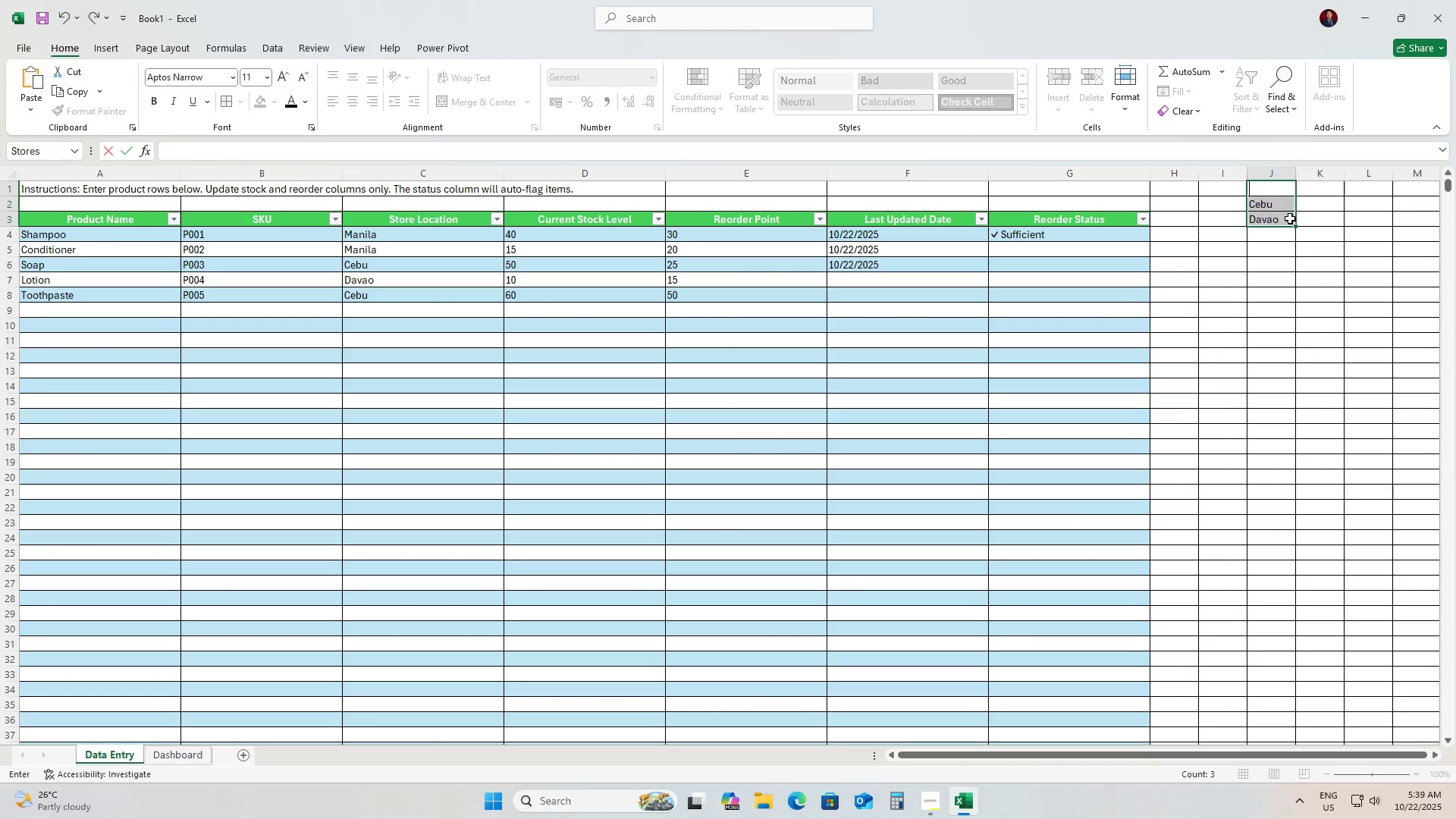 
left_click([1290, 218])
 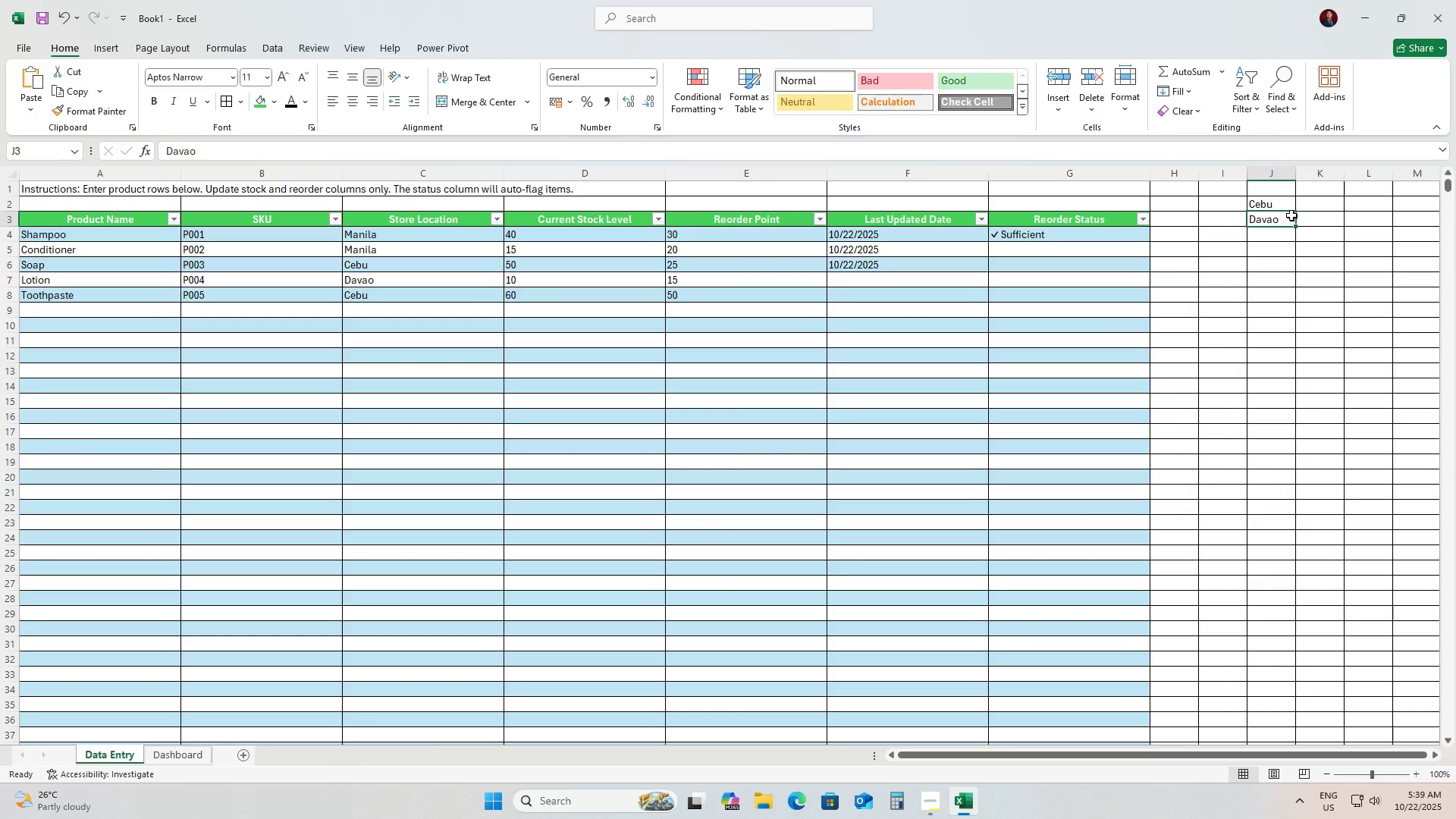 
key(Backspace)
 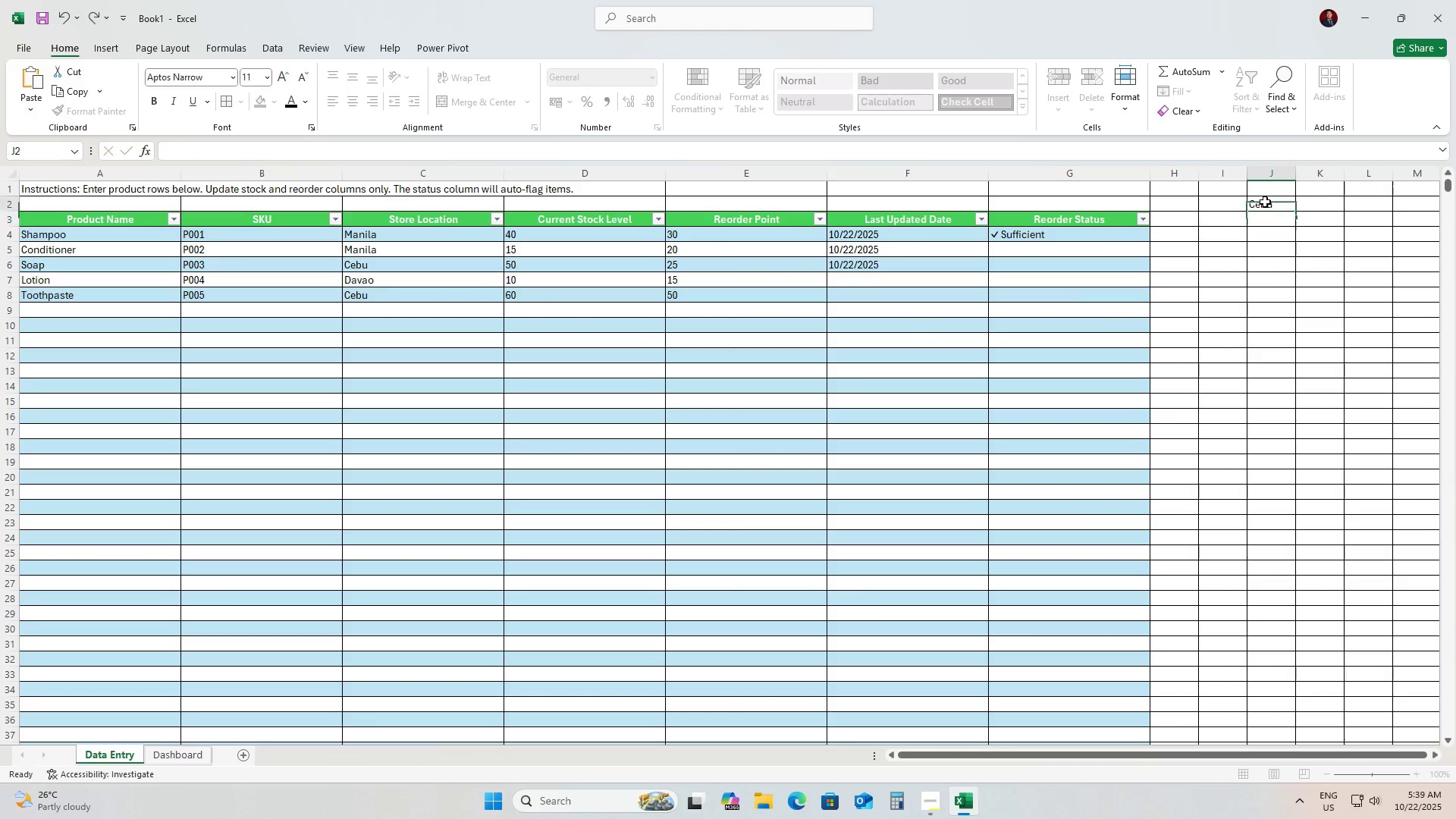 
left_click([1265, 202])
 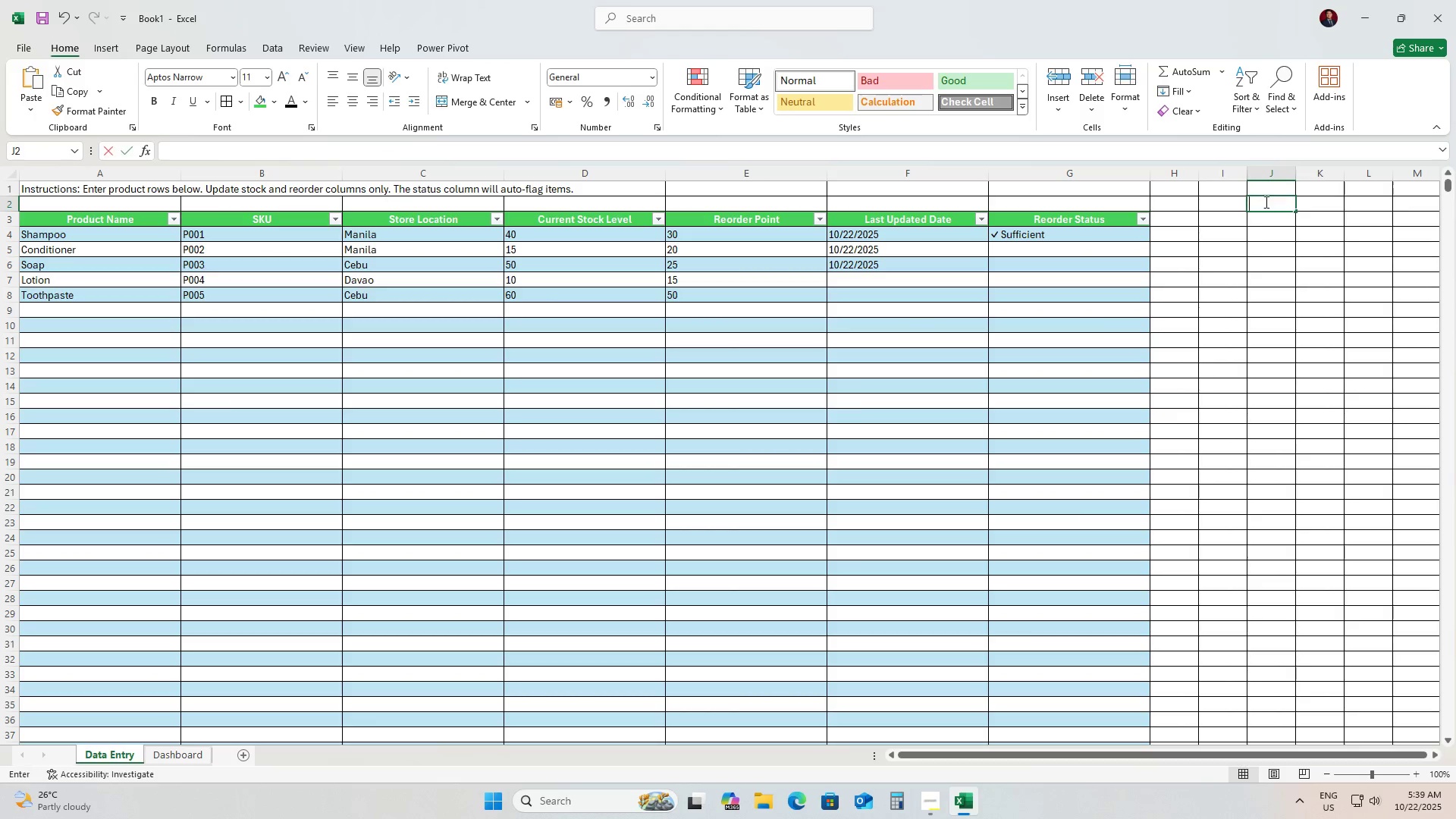 
key(Backspace)
 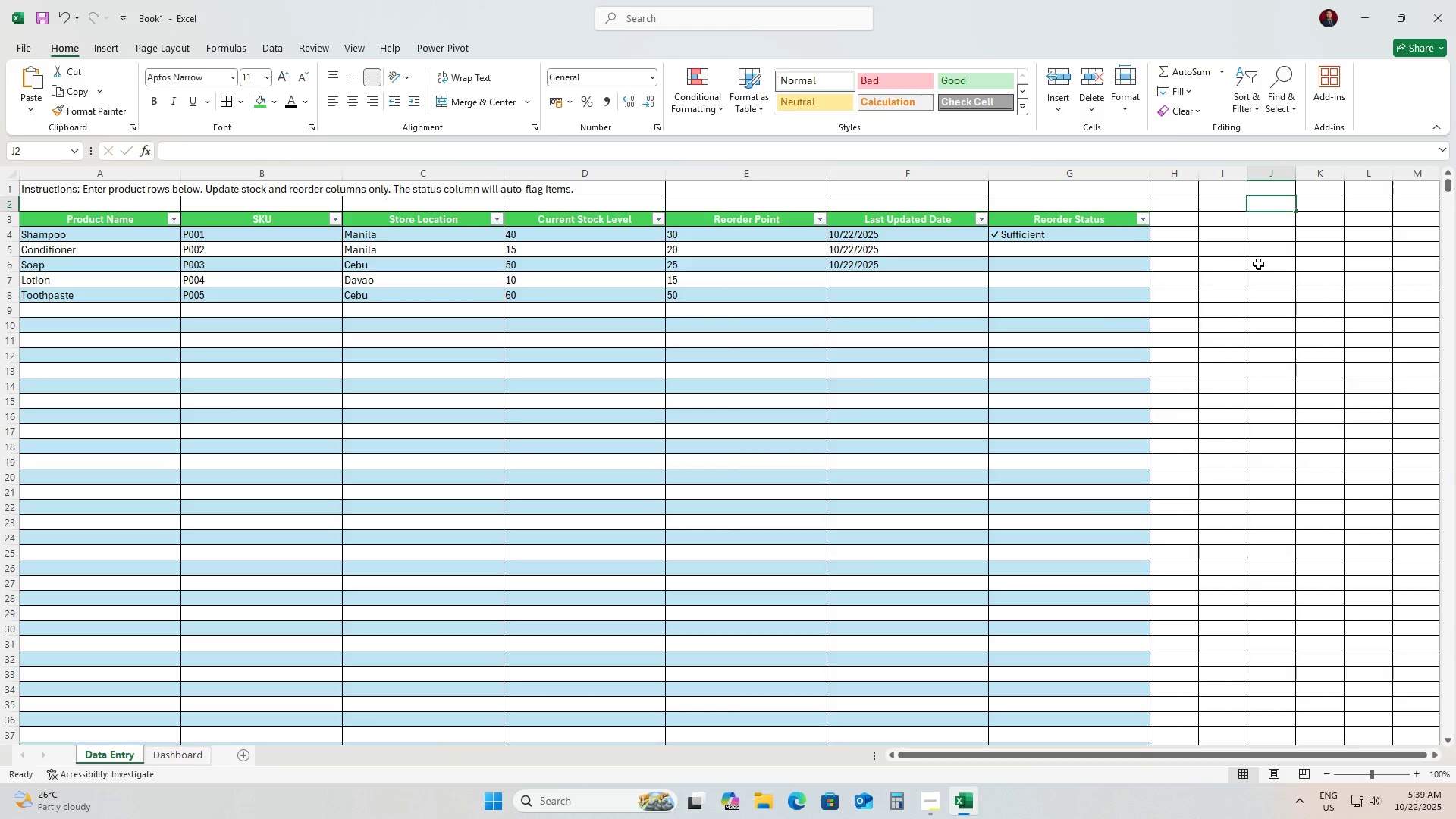 
double_click([1258, 264])
 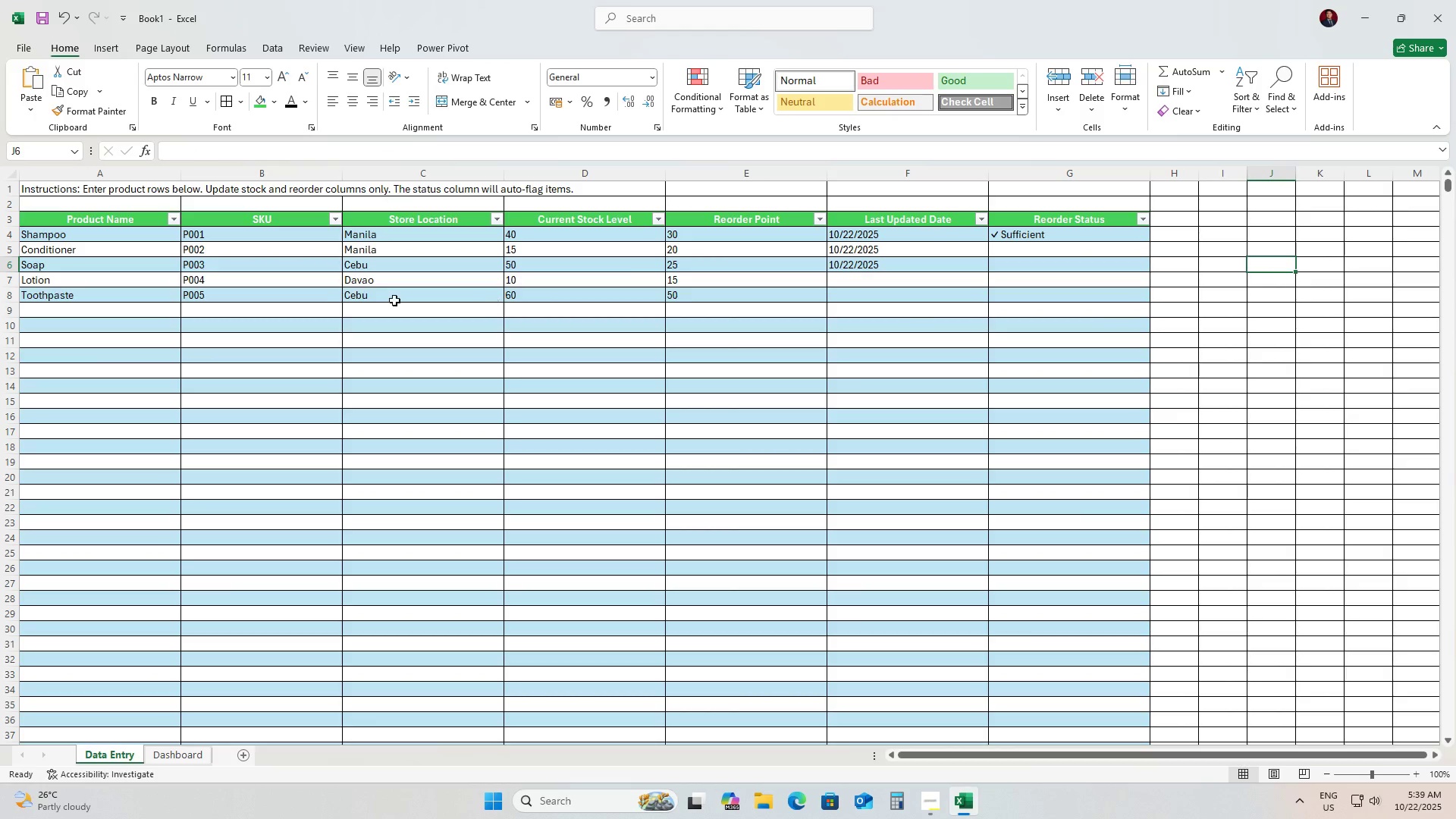 
left_click([344, 300])
 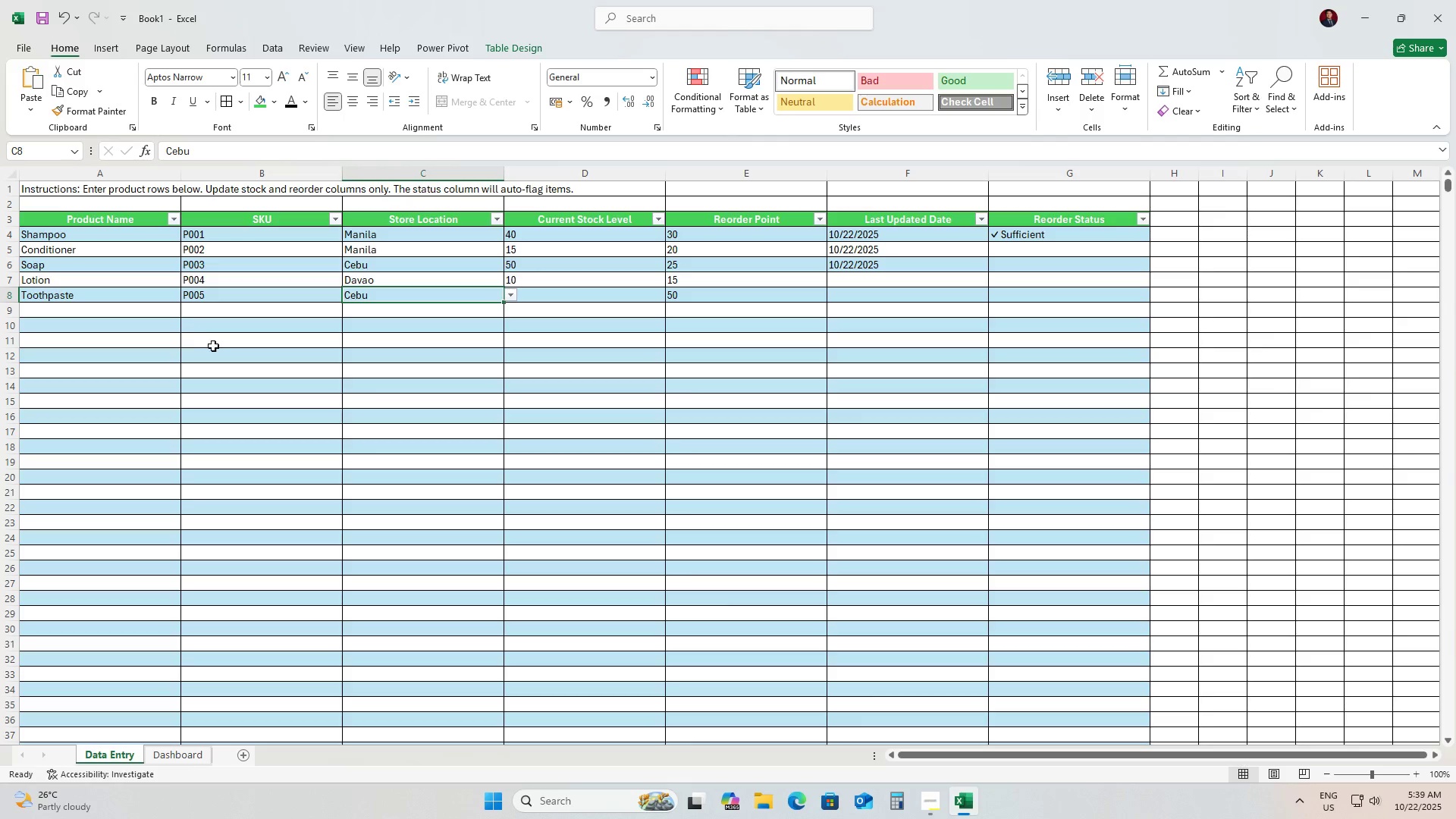 
scroll: coordinate [353, 400], scroll_direction: up, amount: 1.0
 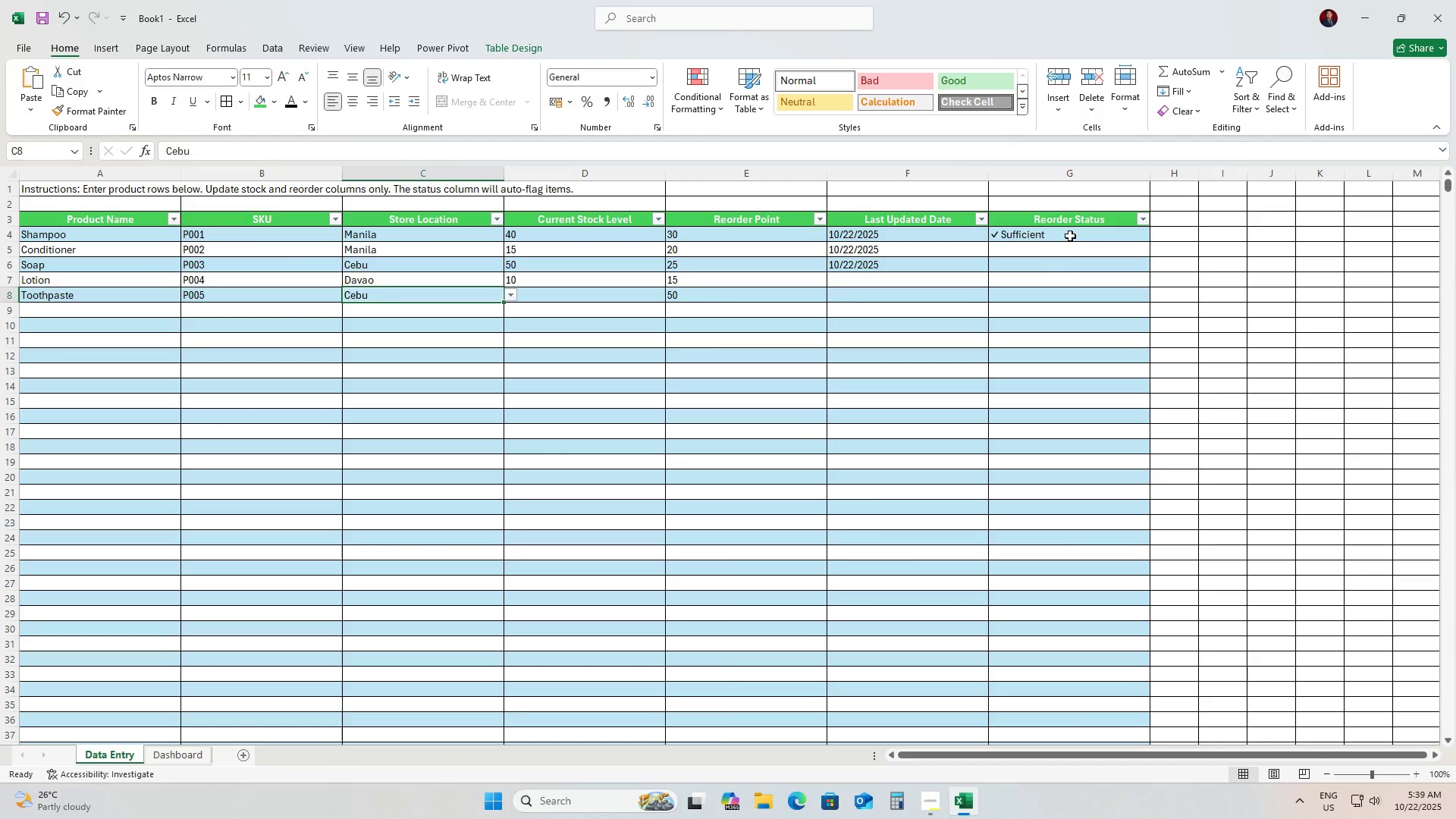 
left_click([1070, 236])
 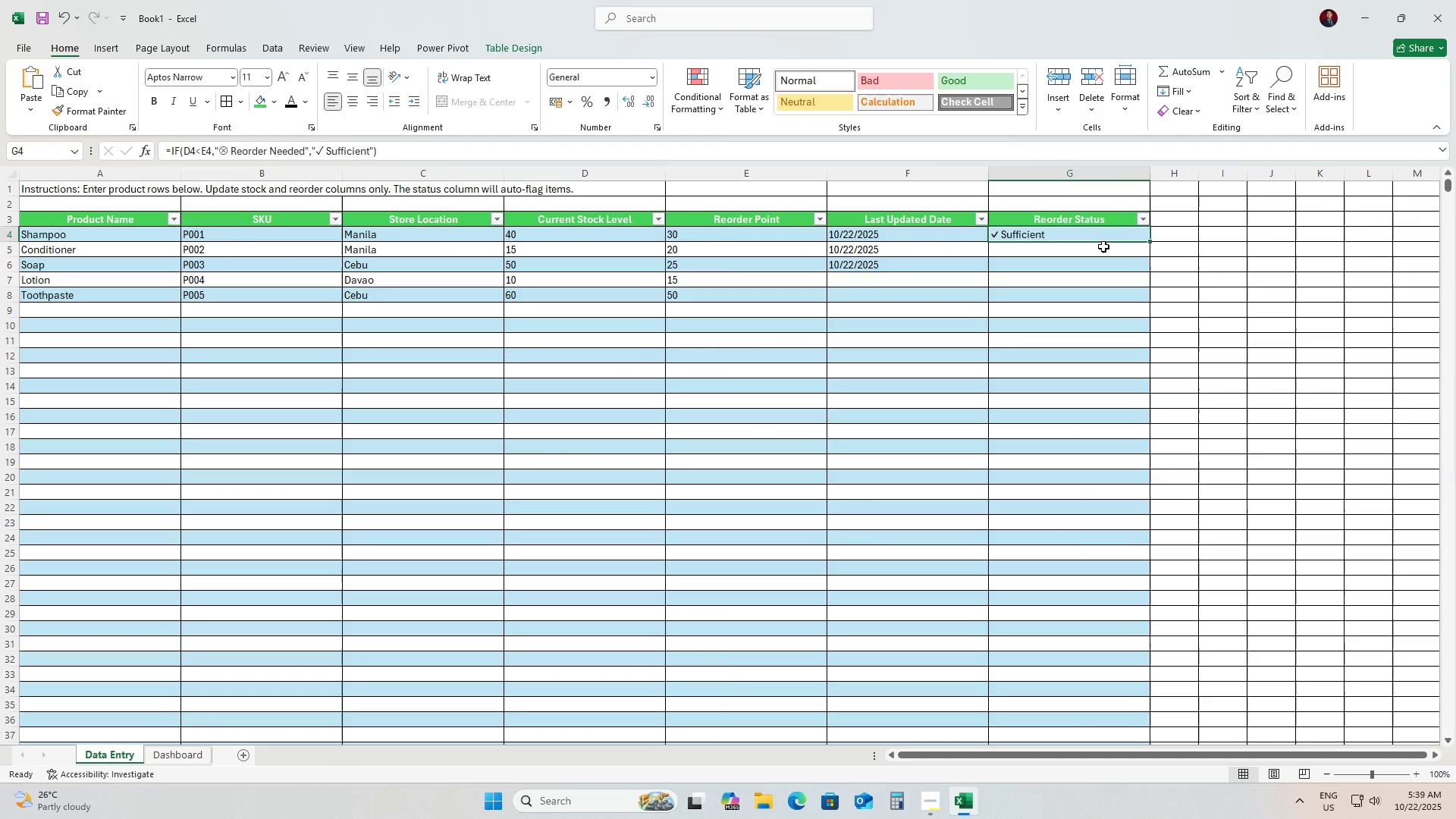 
left_click([1096, 253])
 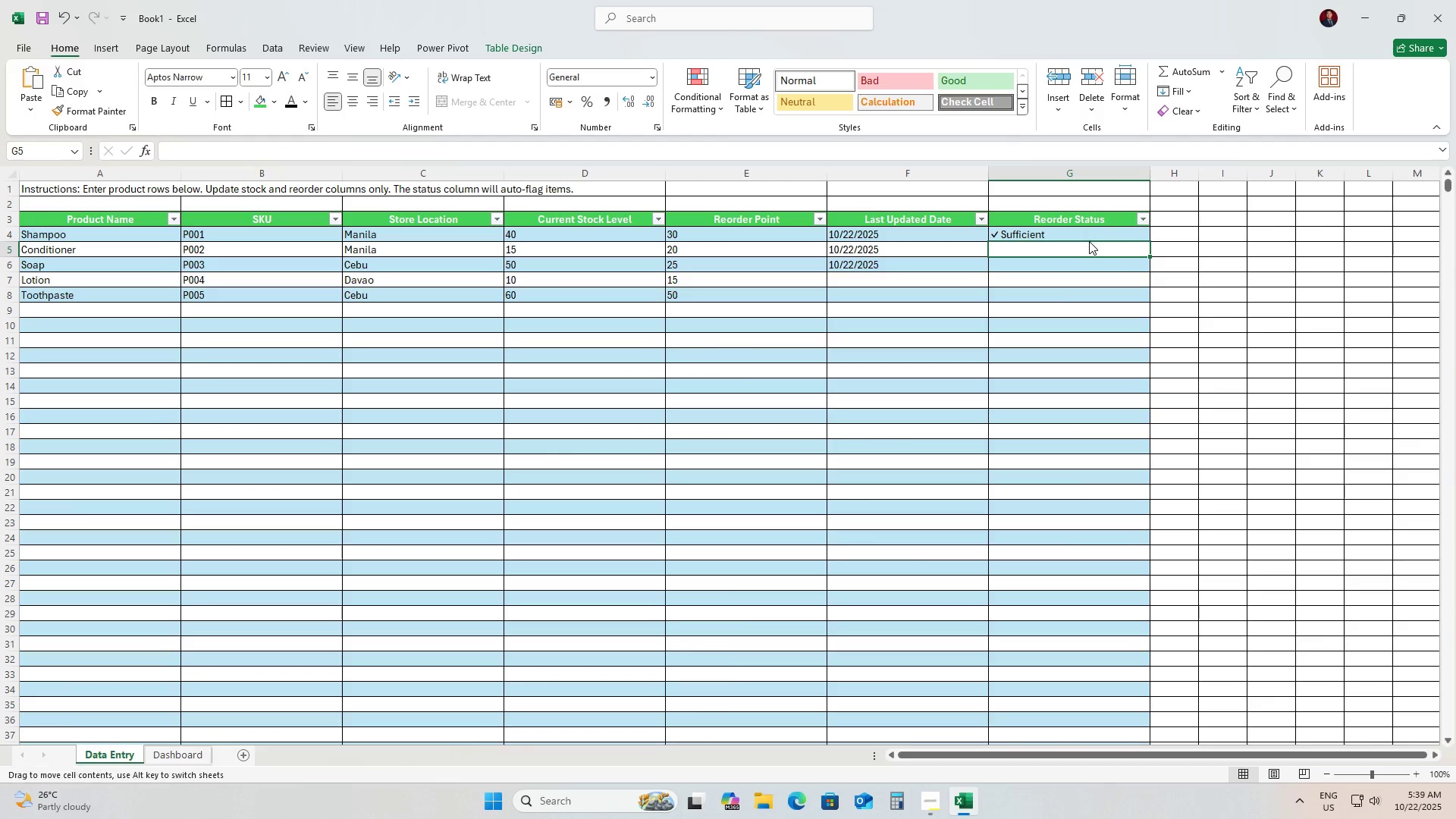 
left_click([1089, 241])
 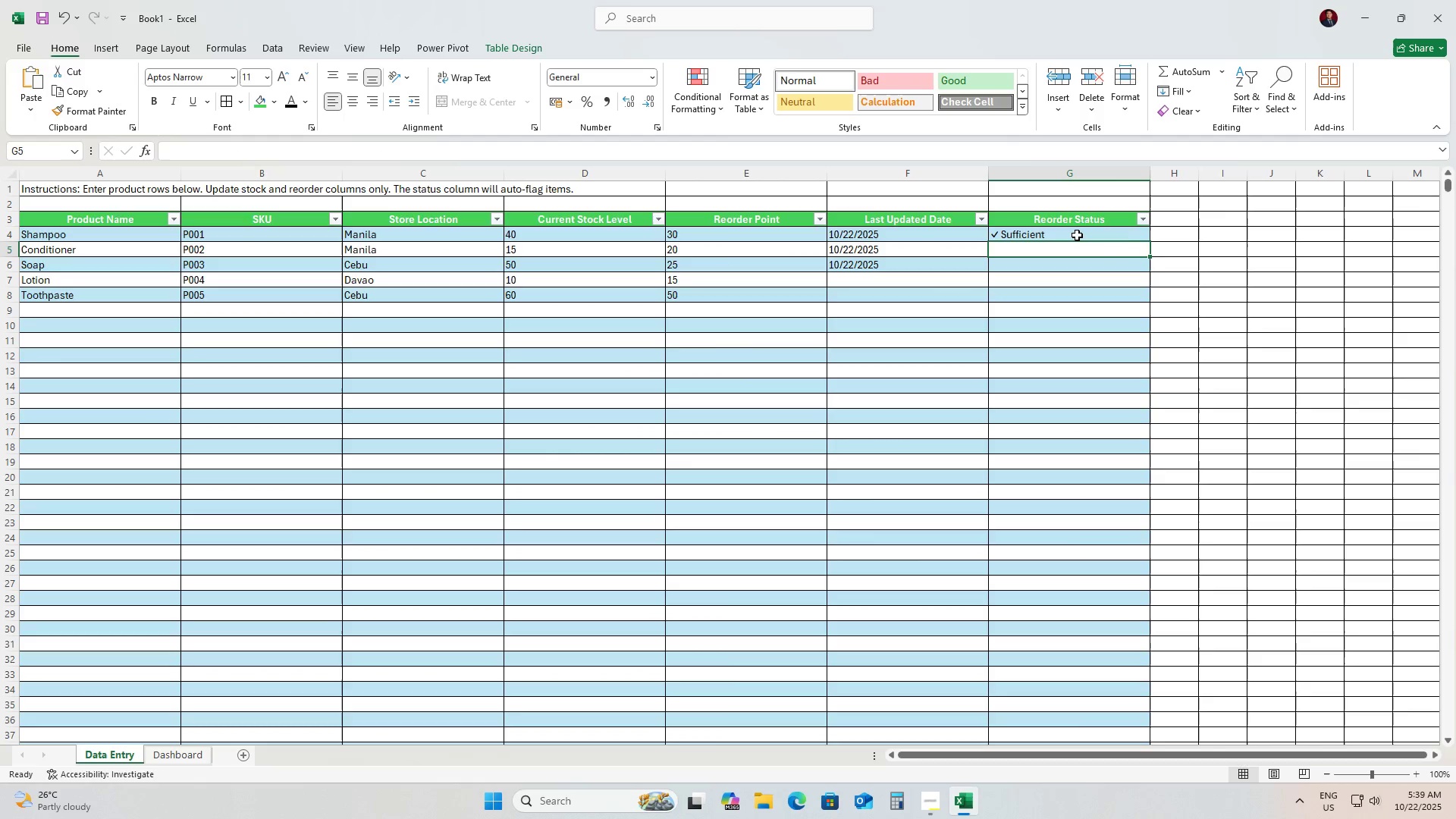 
left_click([1077, 235])
 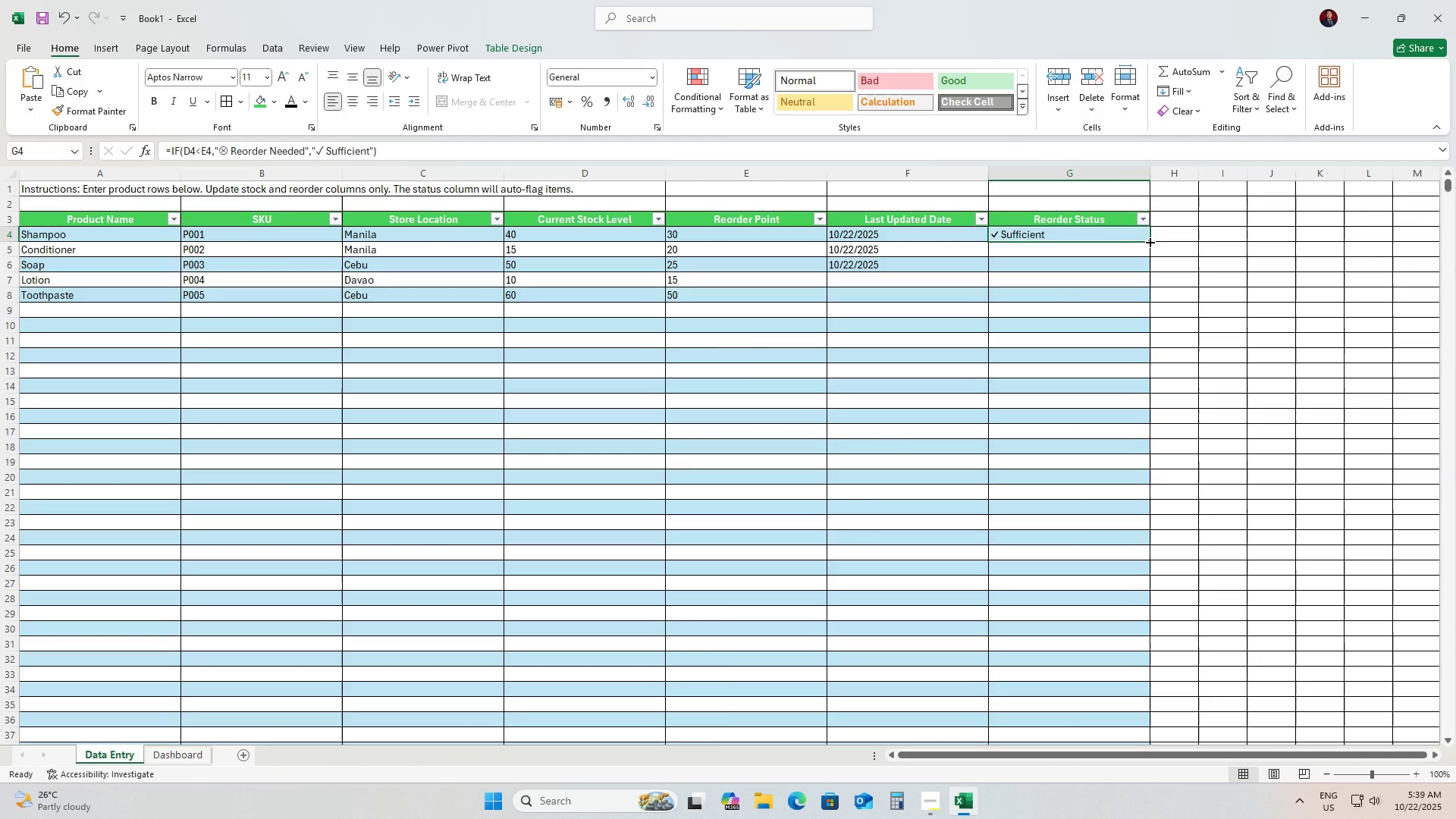 
right_click([1149, 241])
 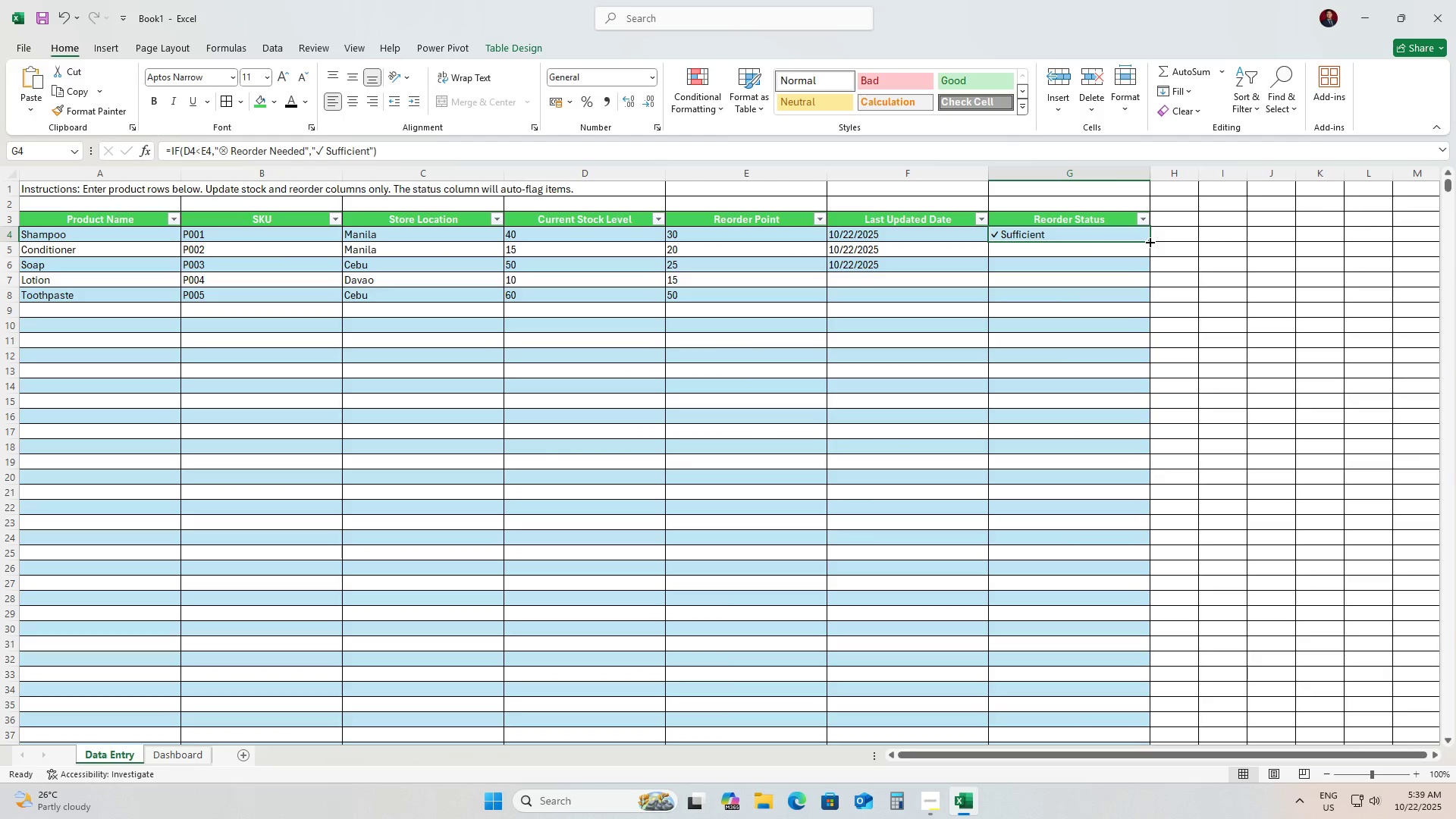 
double_click([1149, 241])
 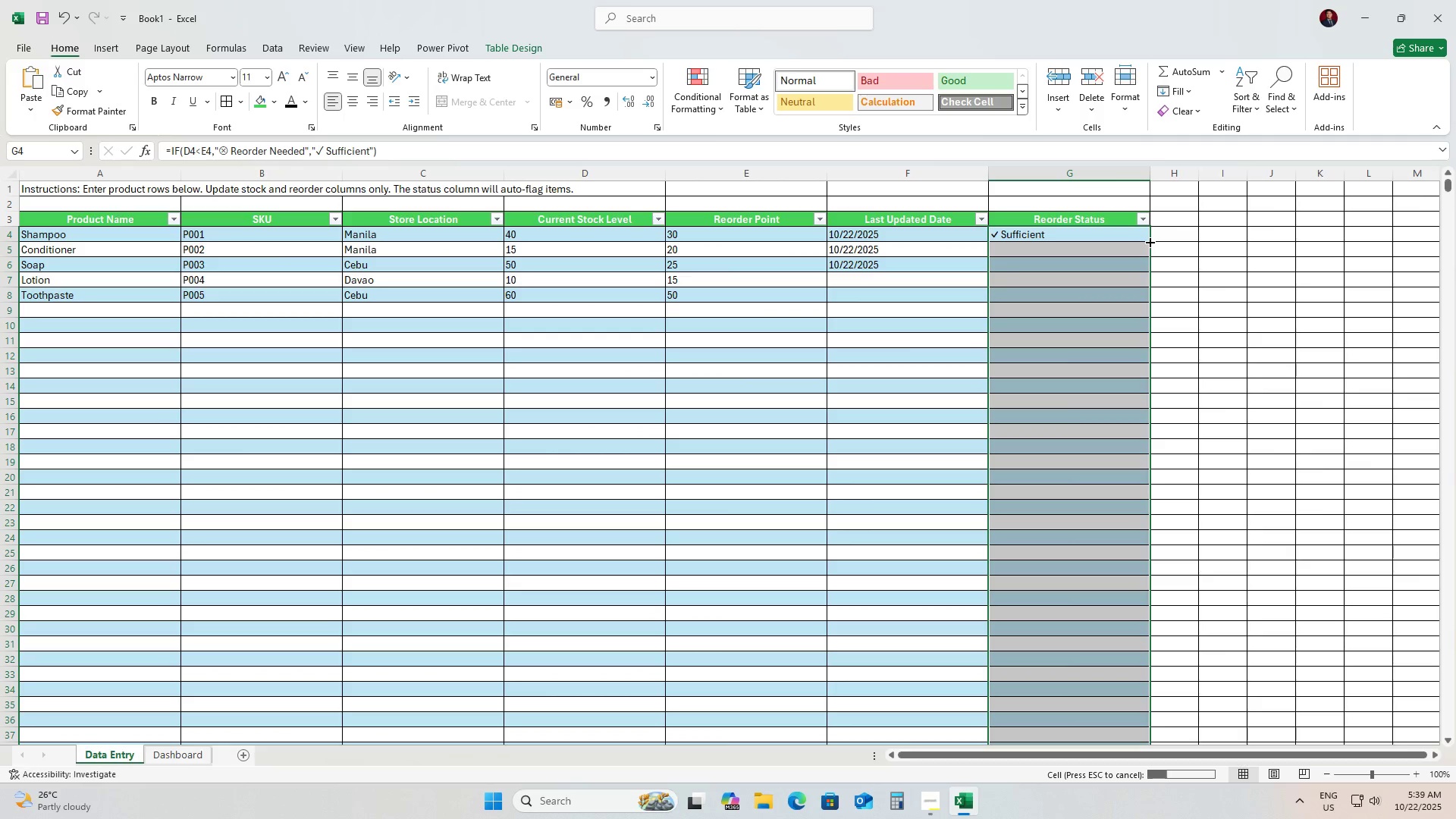 
triple_click([1149, 241])
 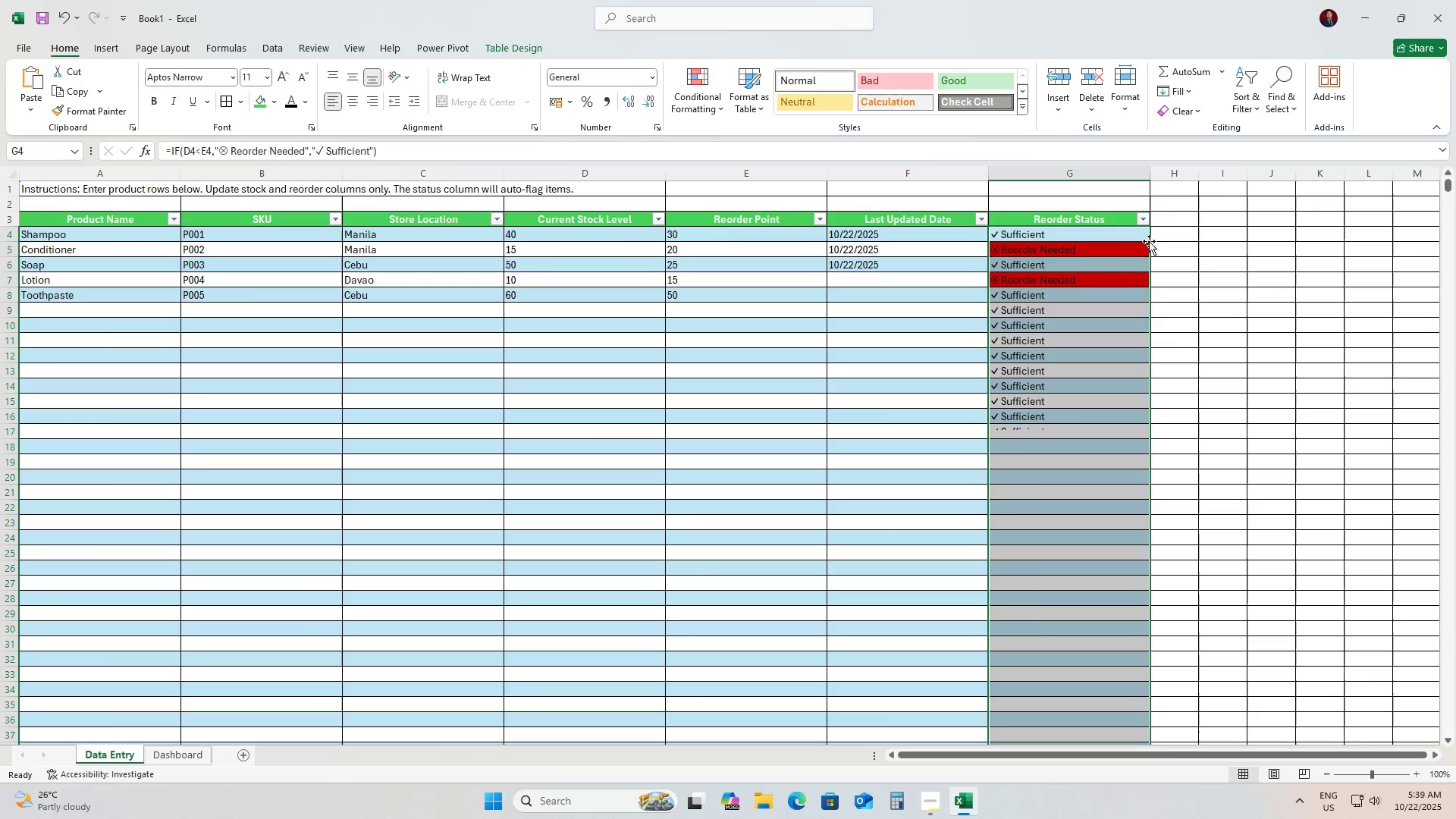 
key(Enter)
 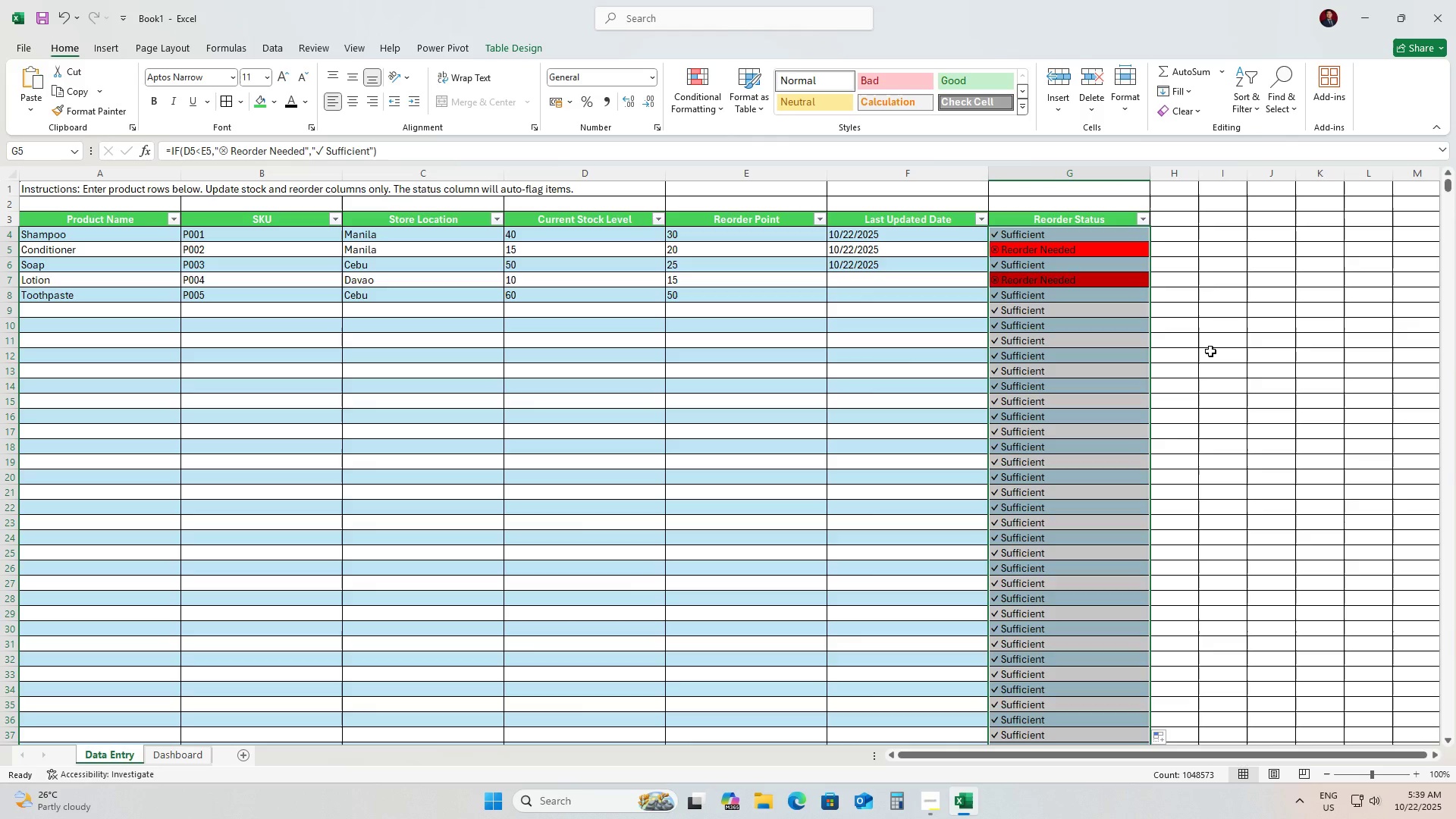 
left_click([1214, 359])
 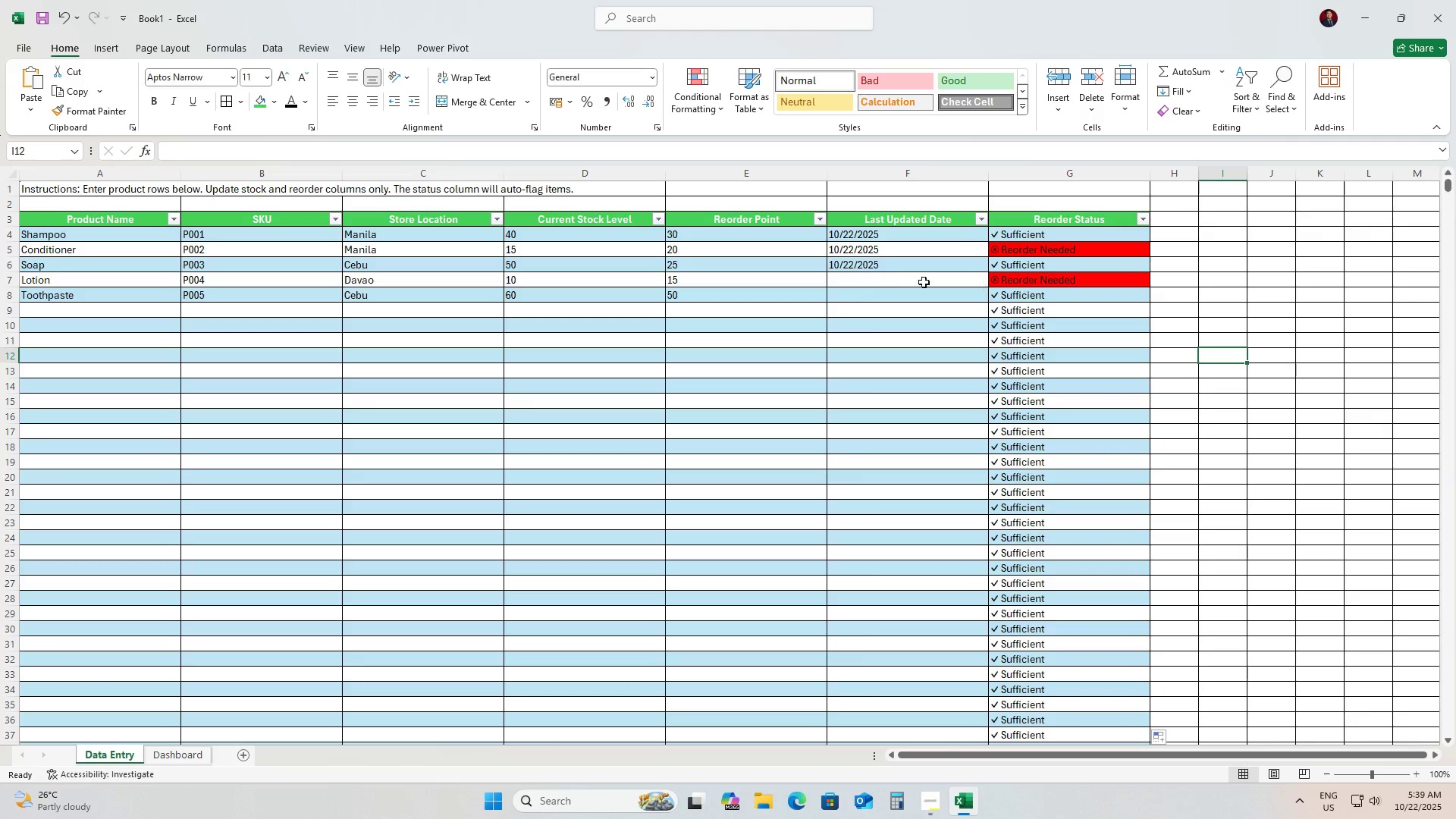 
left_click([892, 281])
 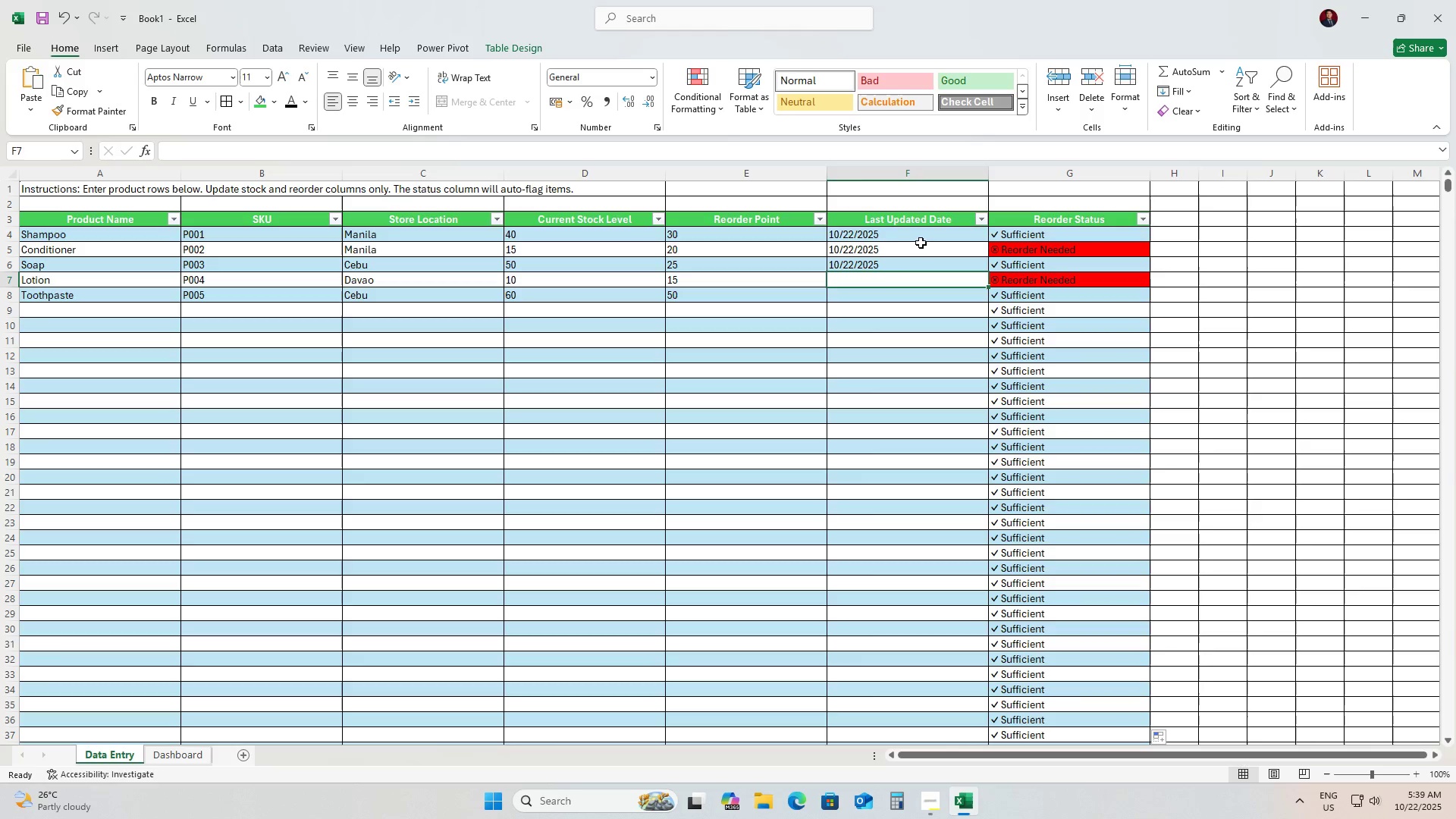 
left_click([914, 237])
 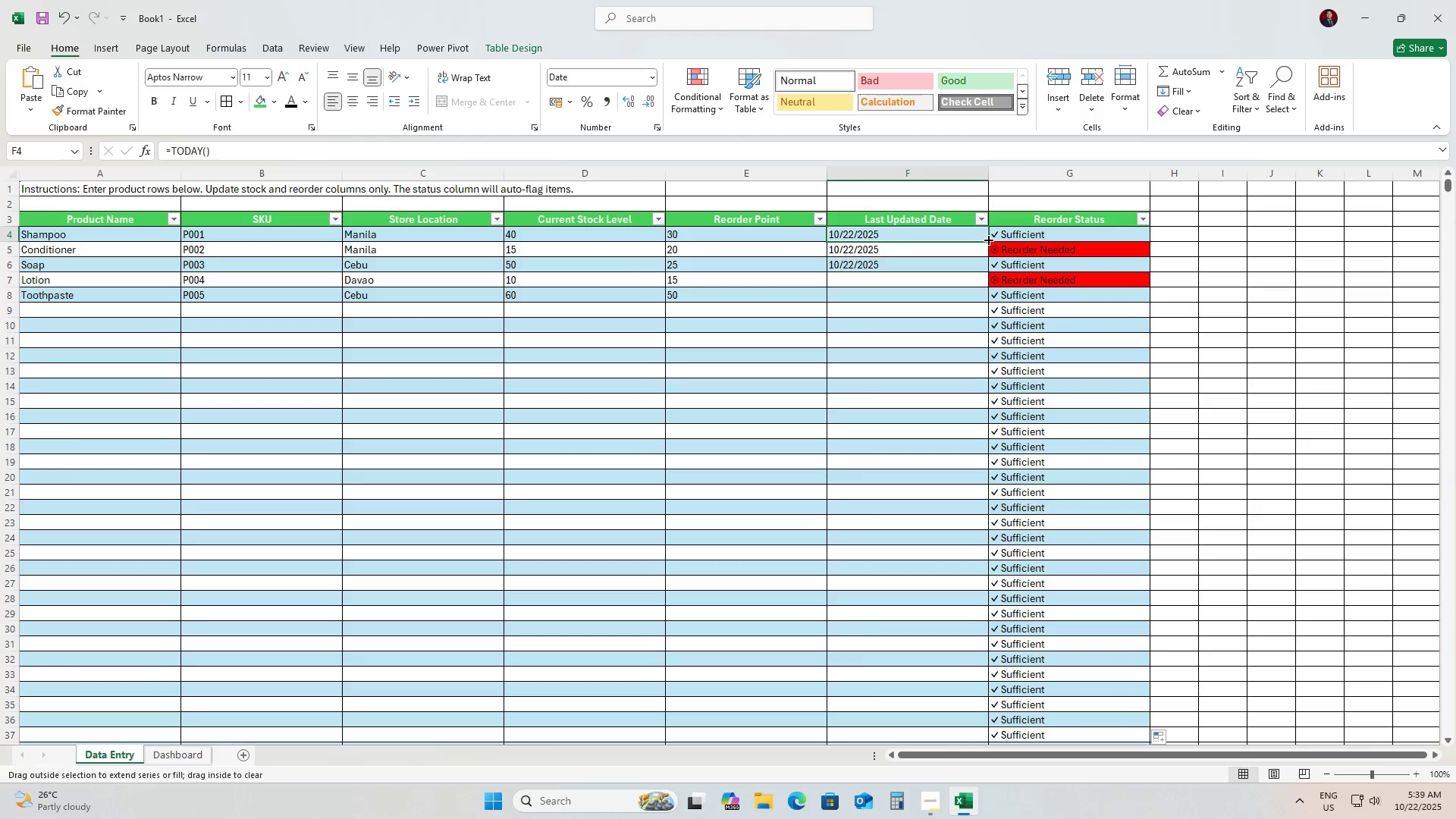 
double_click([987, 239])
 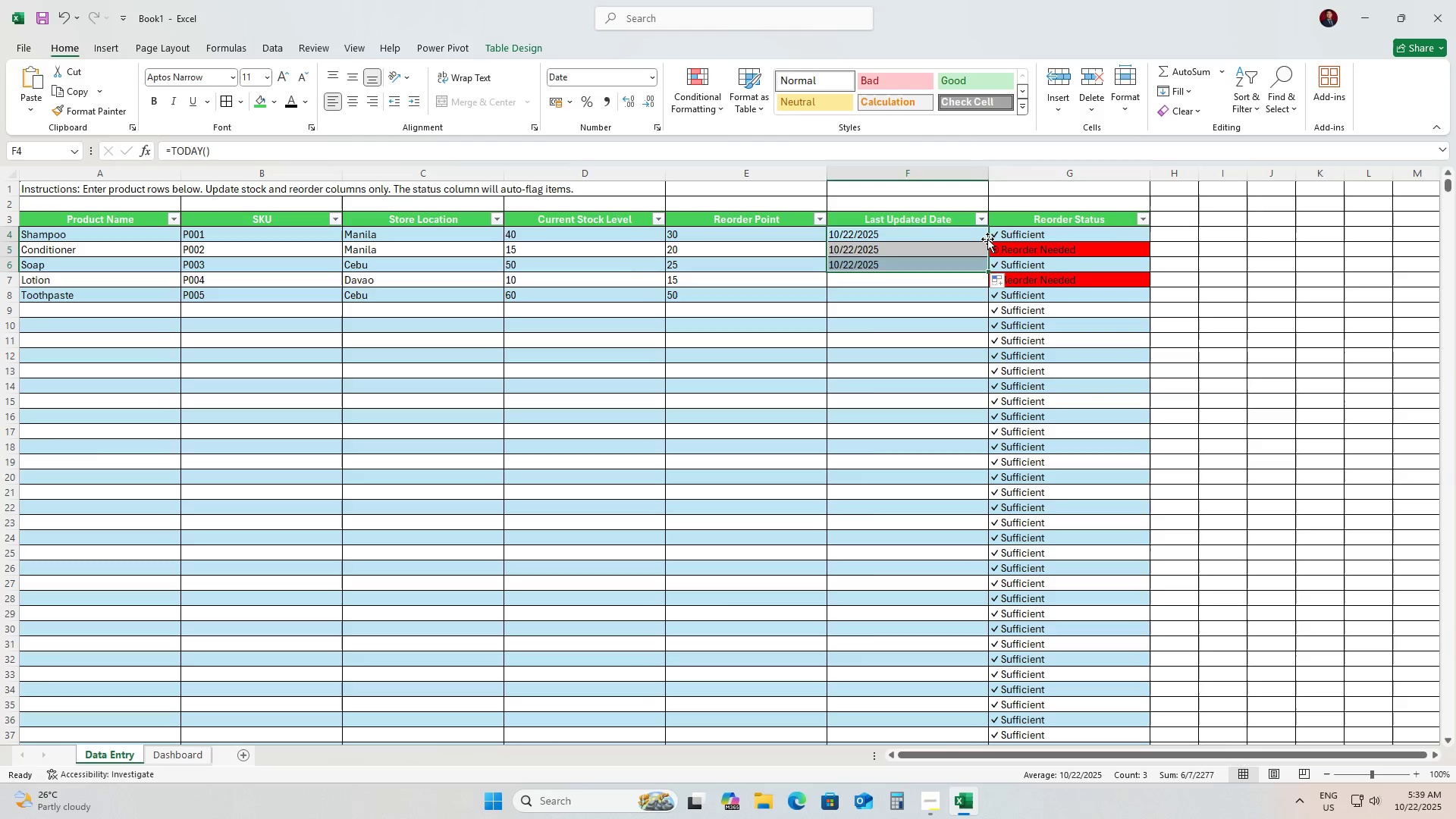 
double_click([987, 239])
 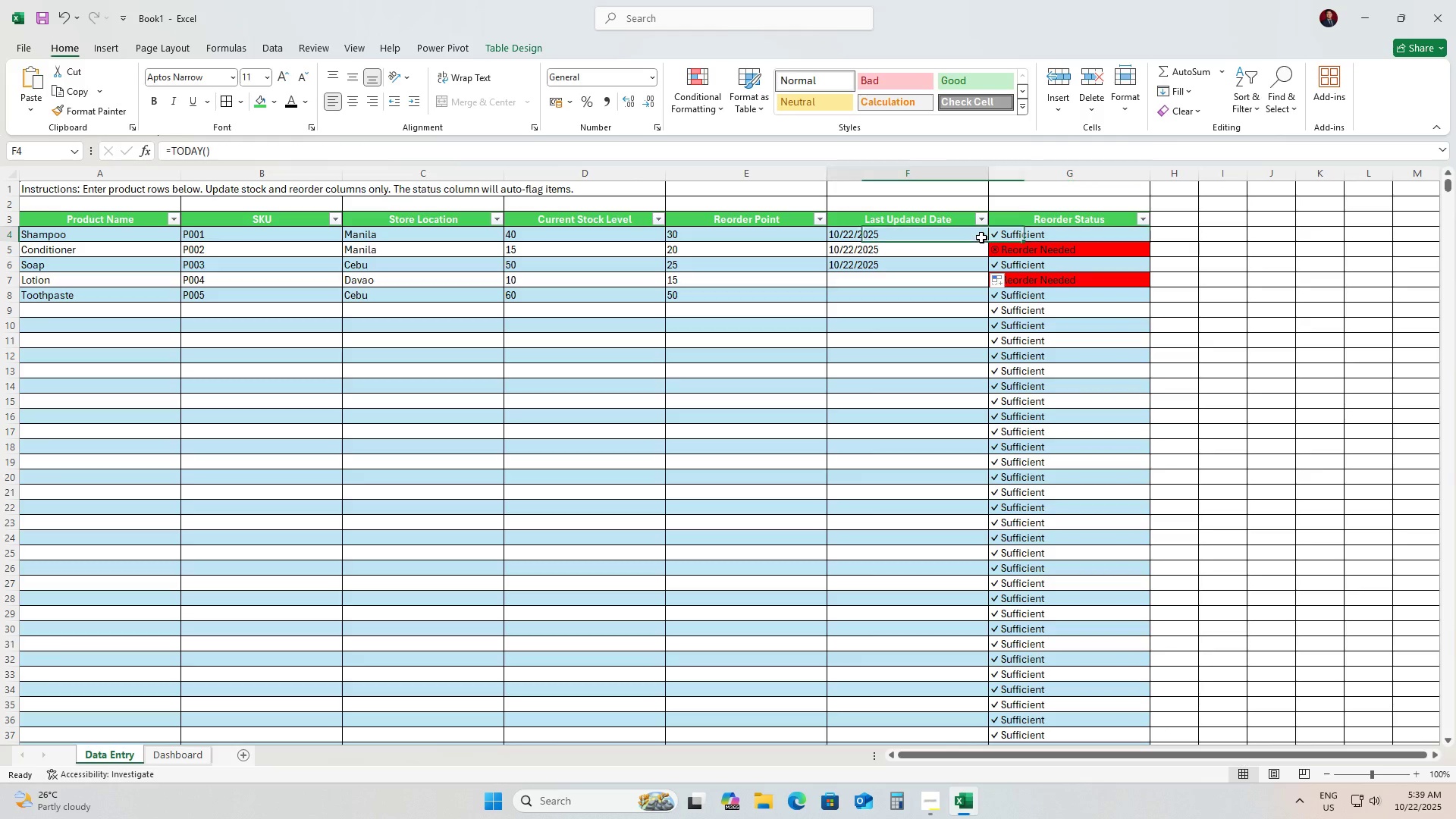 
left_click([981, 237])
 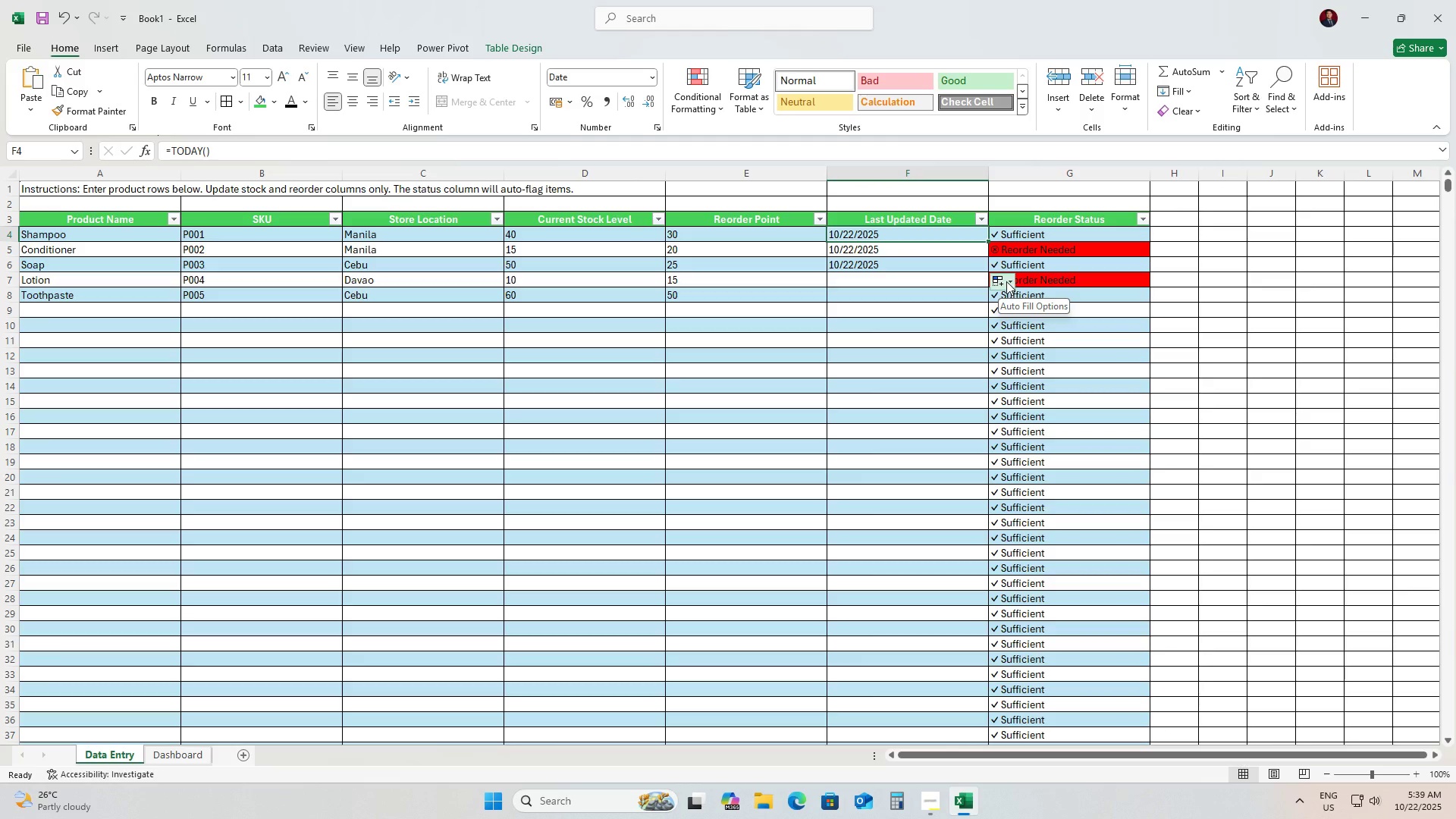 
left_click([999, 281])
 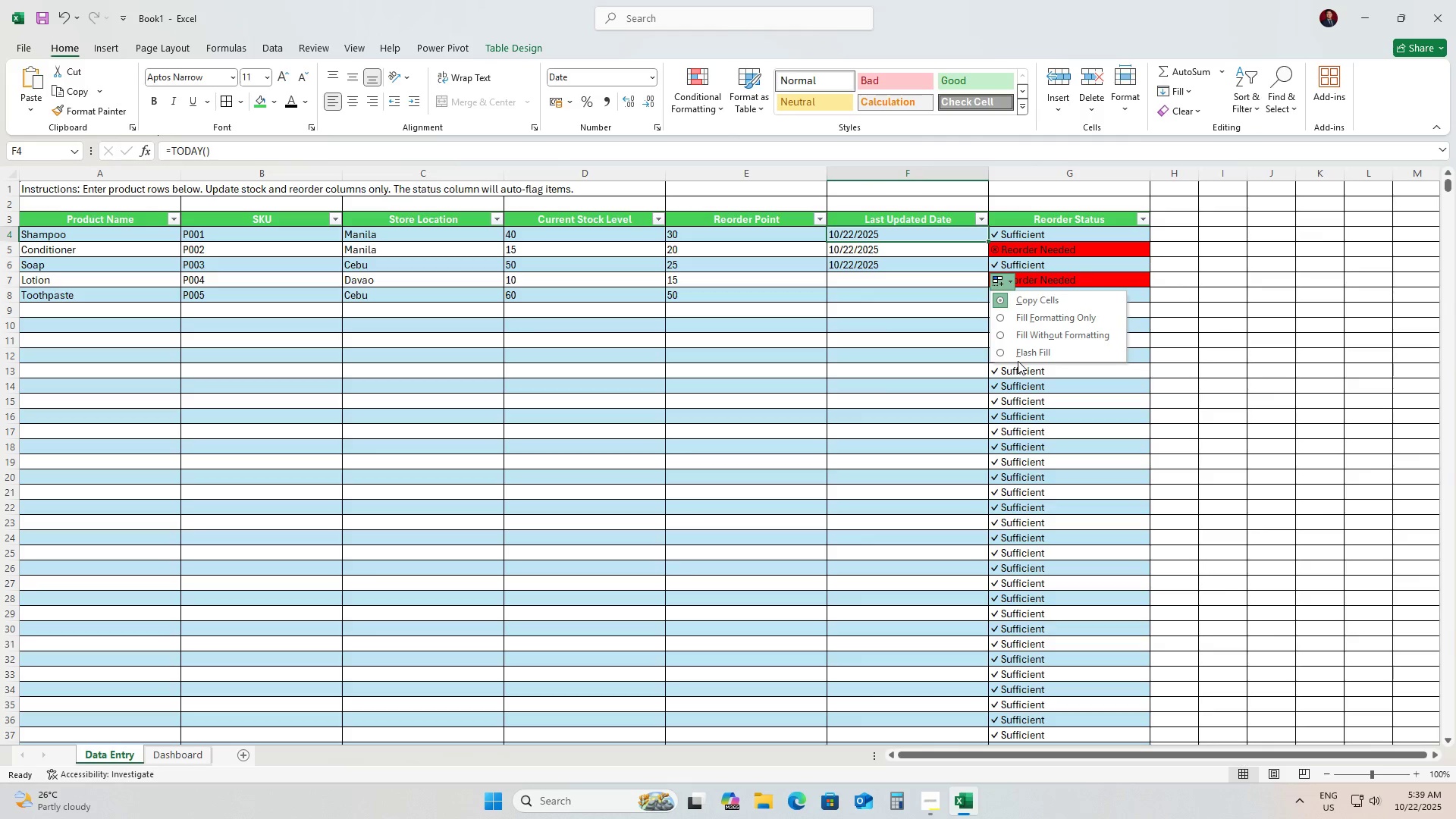 
left_click([1018, 359])
 